 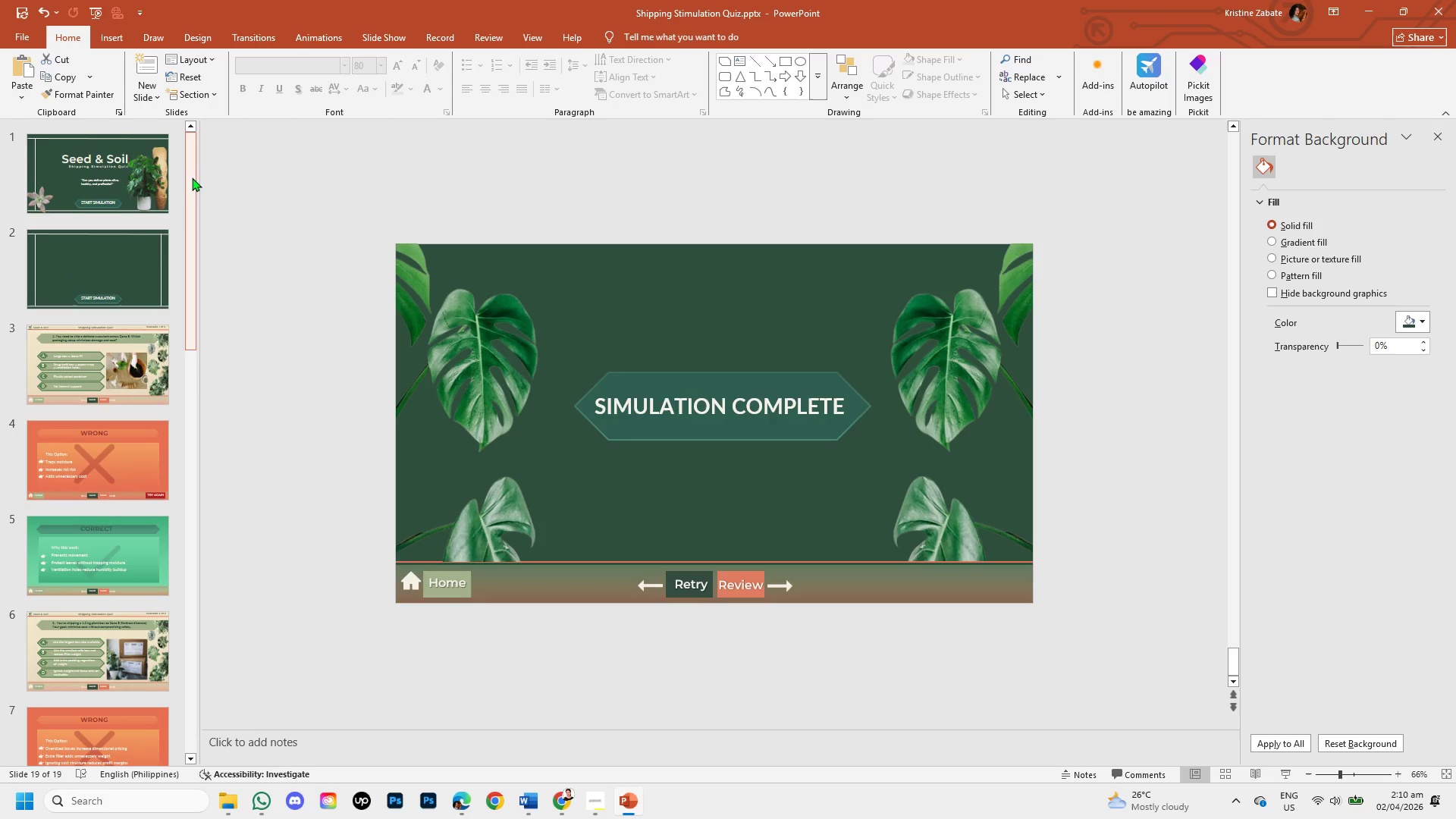 
left_click([143, 259])
 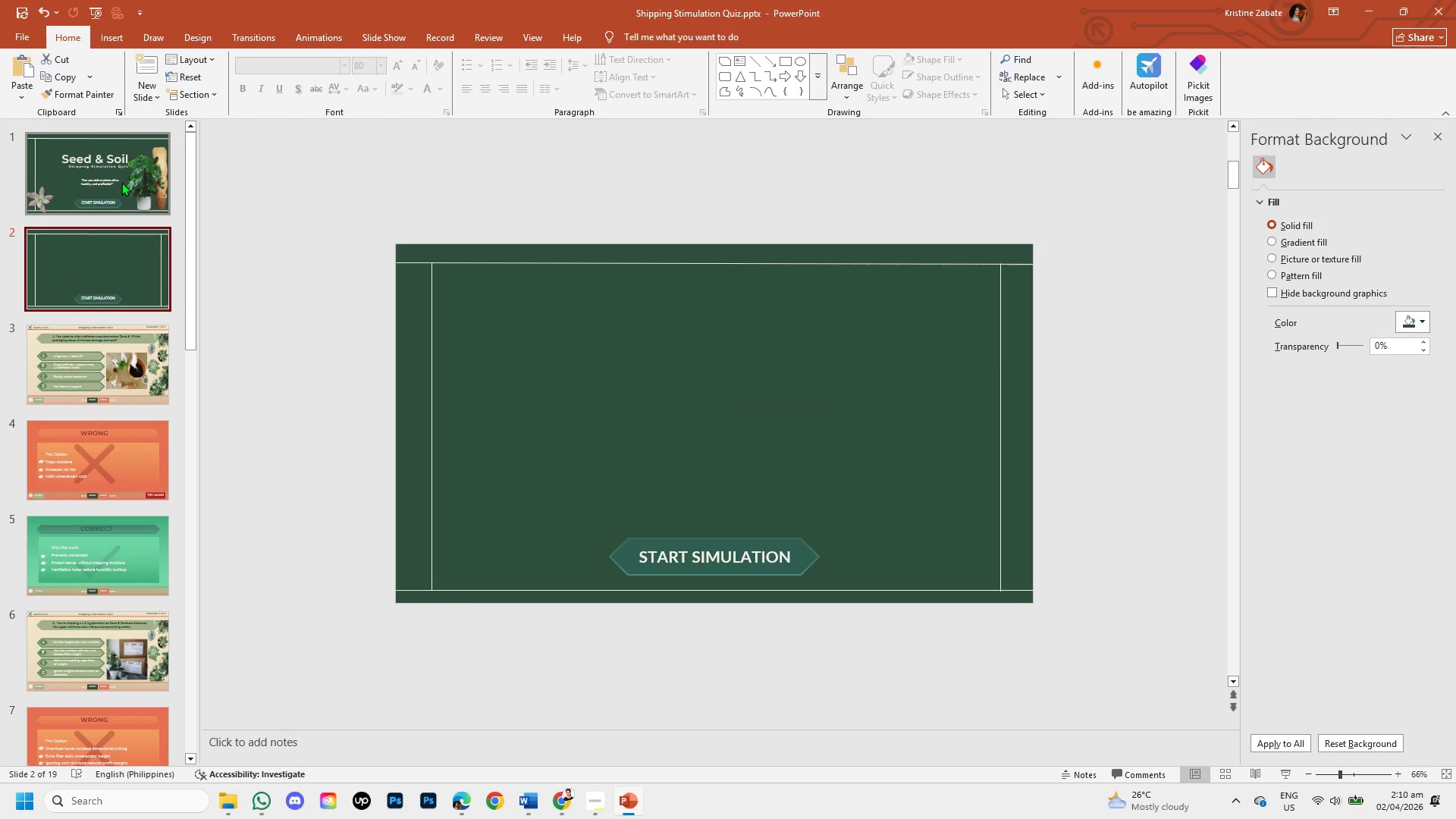 
left_click([121, 182])
 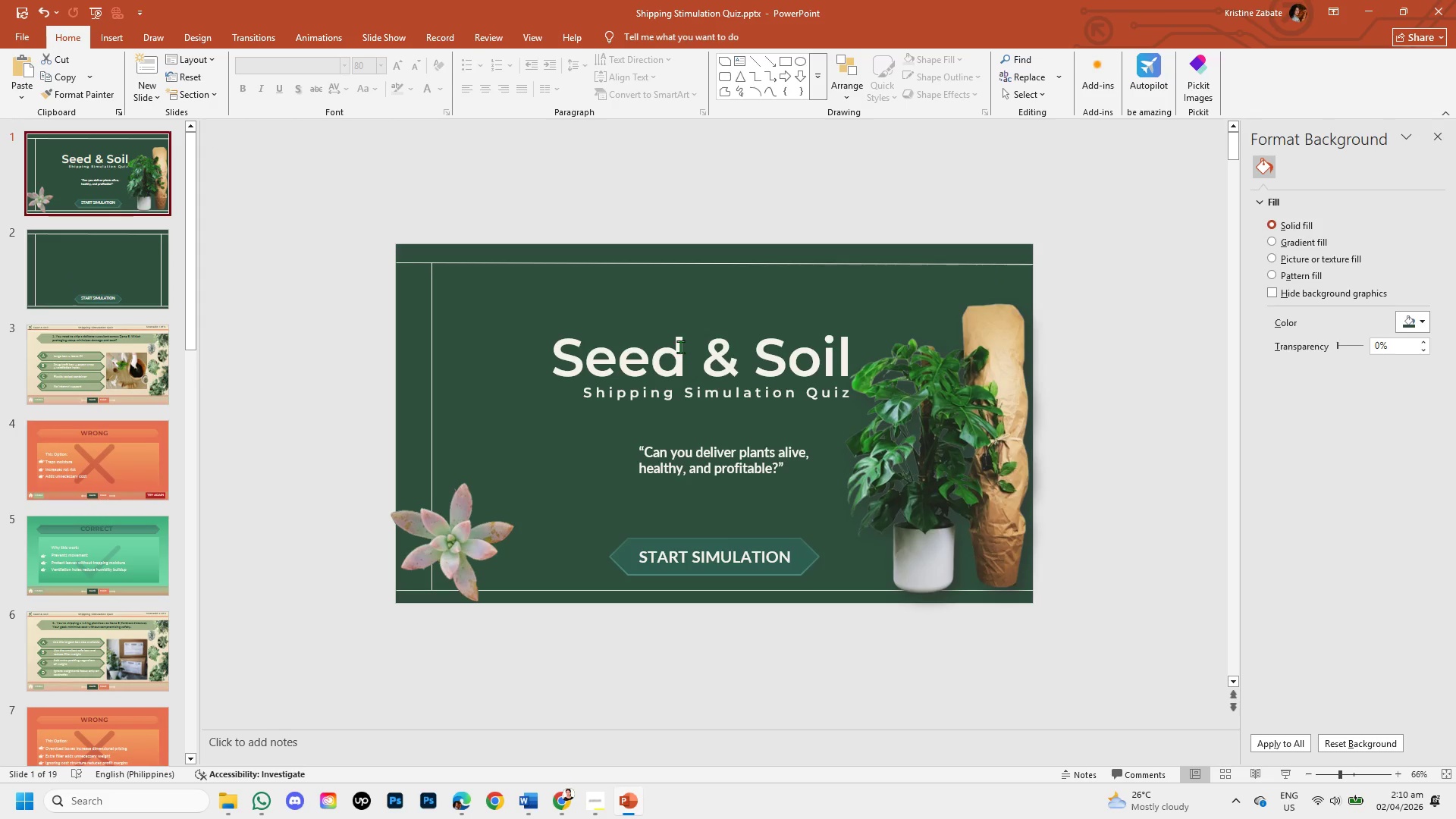 
left_click([679, 345])
 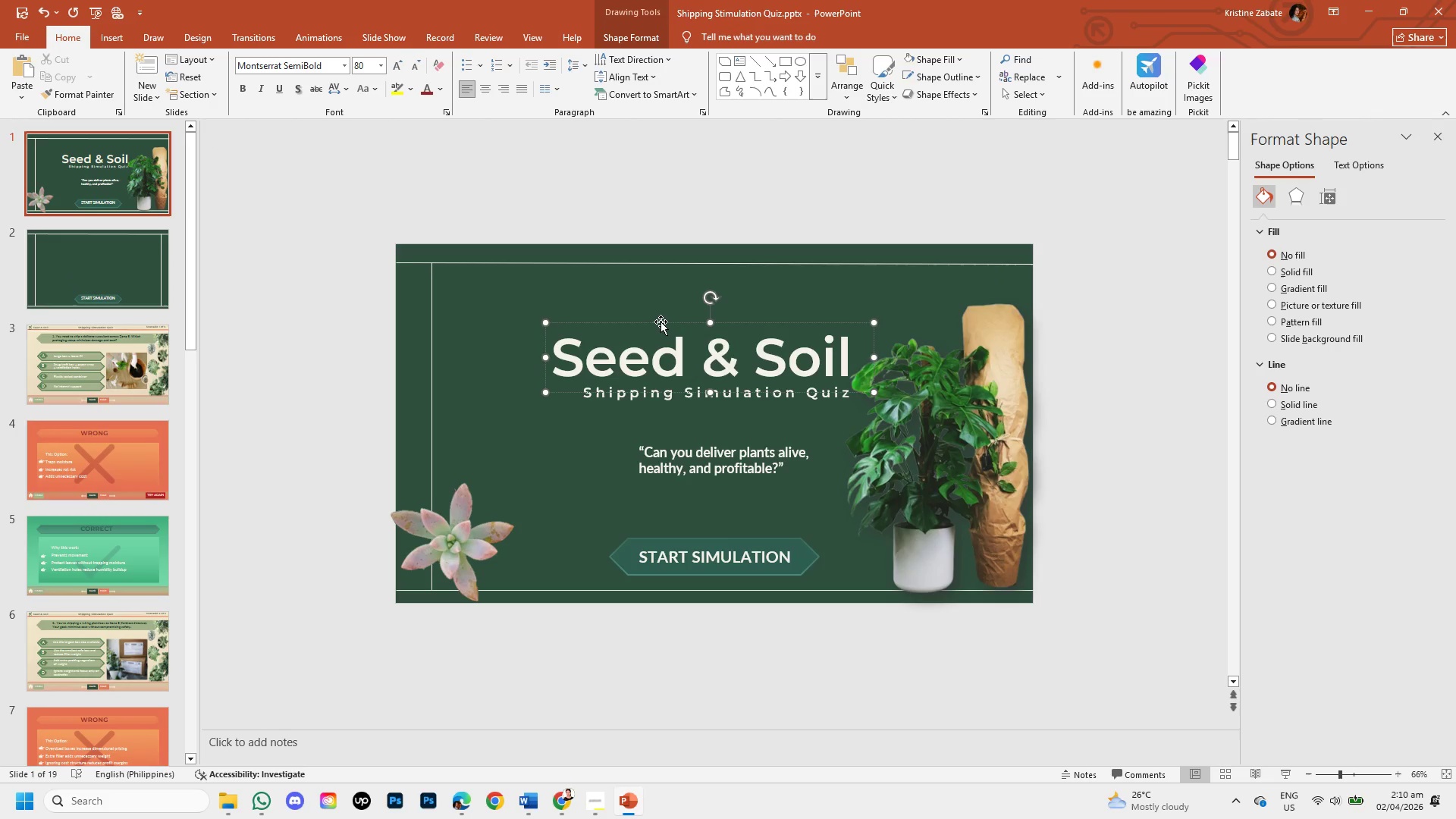 
left_click([661, 319])
 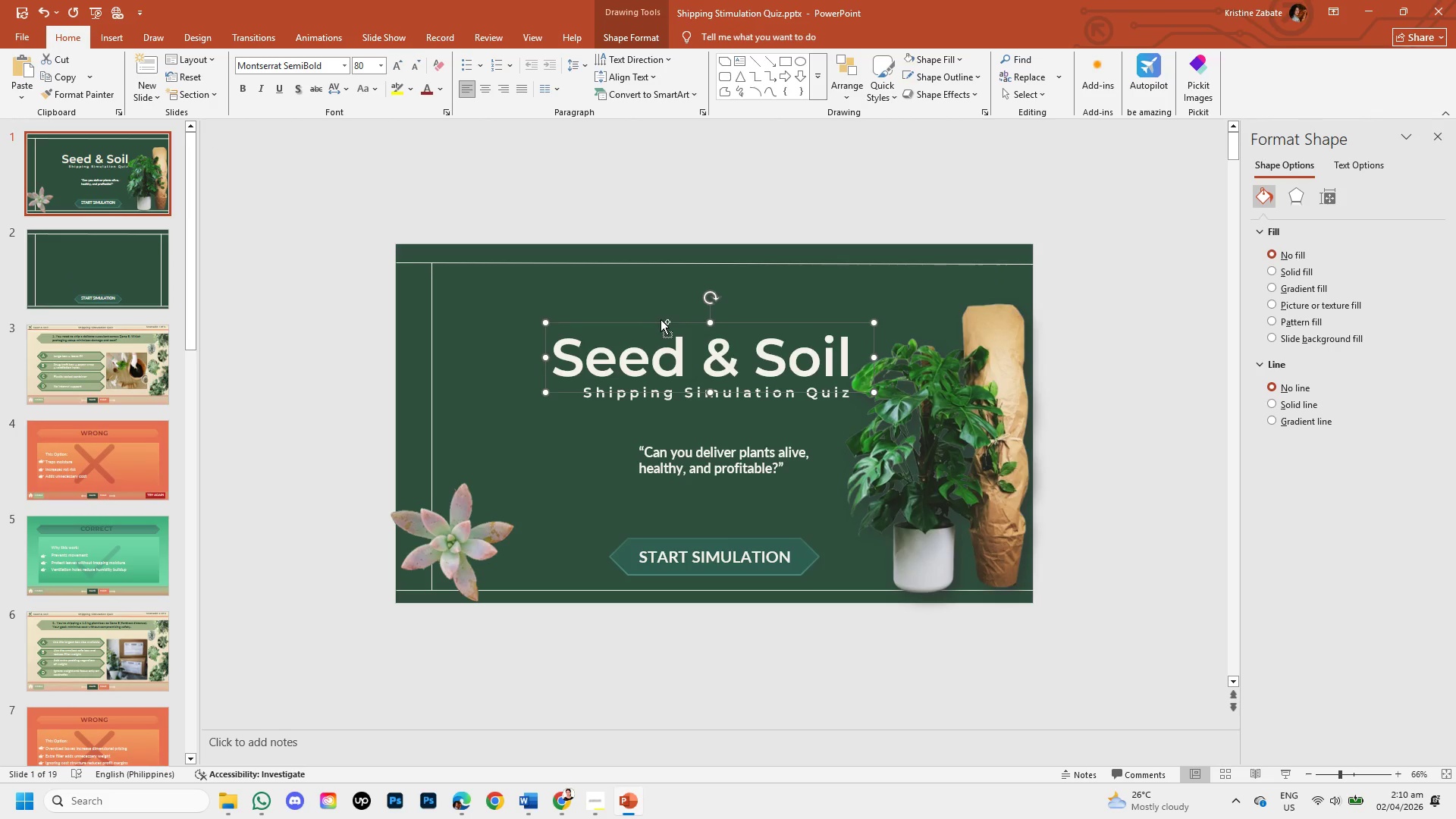 
key(Control+V)
 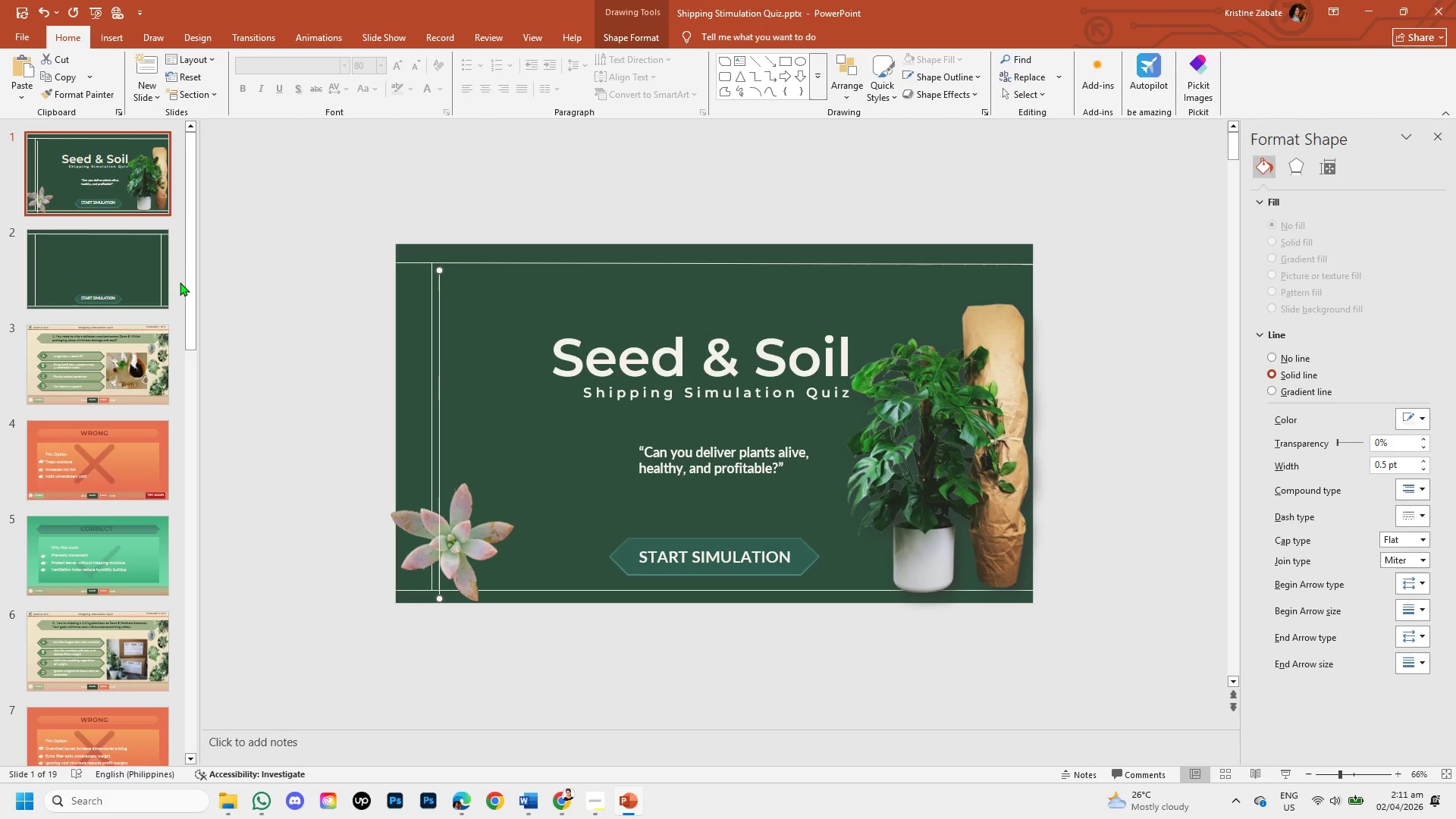 
key(Control+Z)
 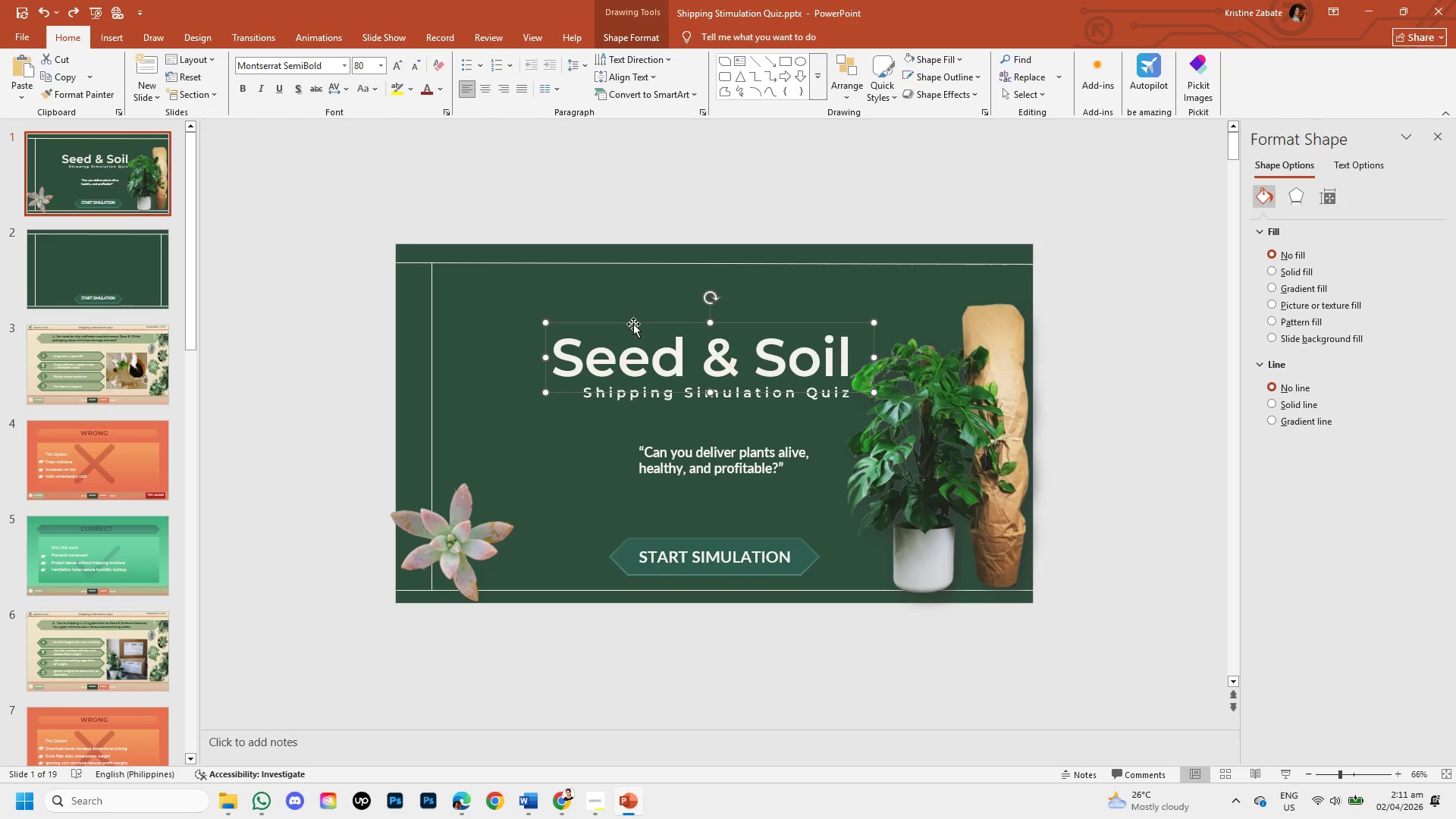 
left_click([633, 324])
 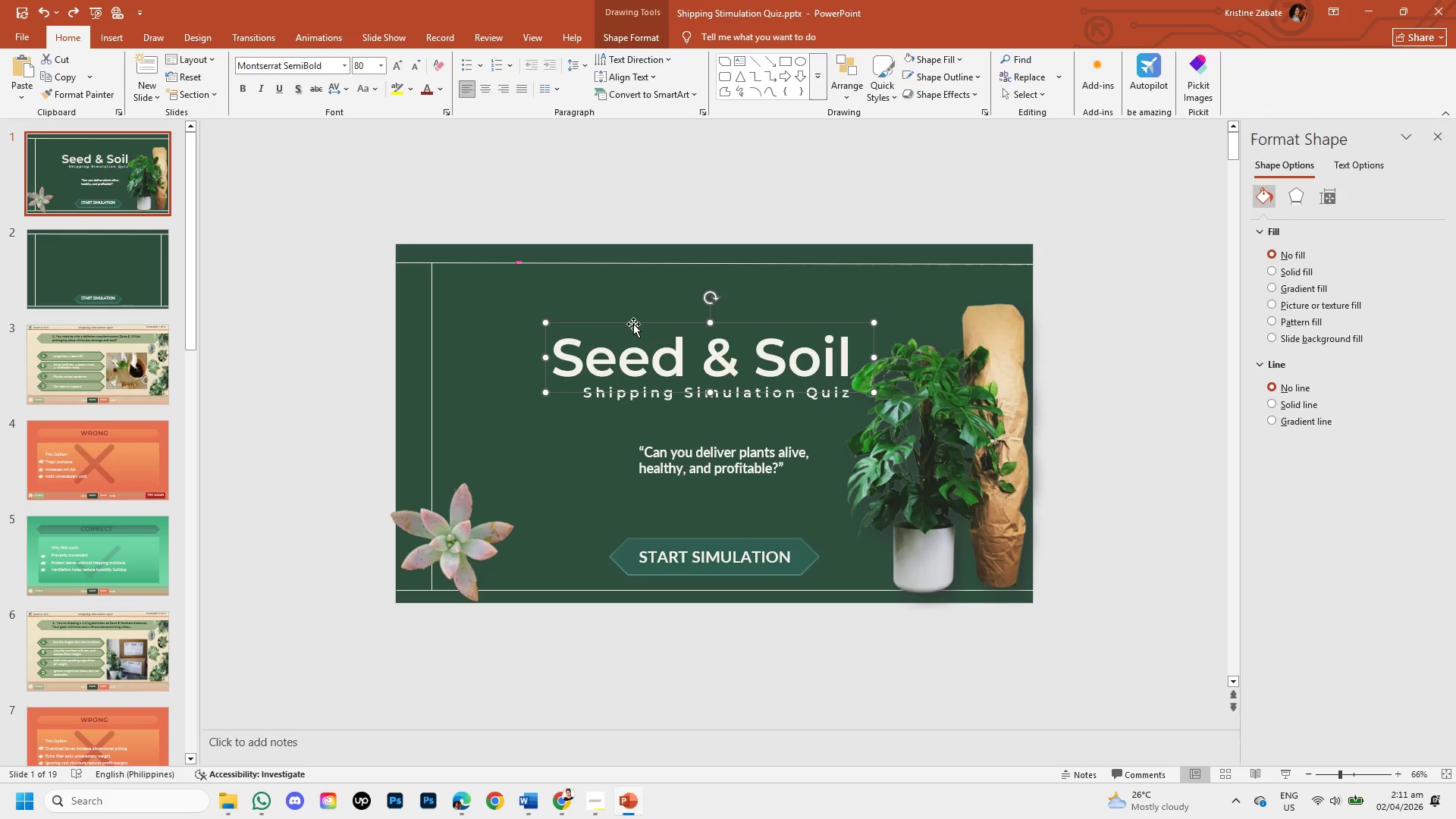 
wait(12.51)
 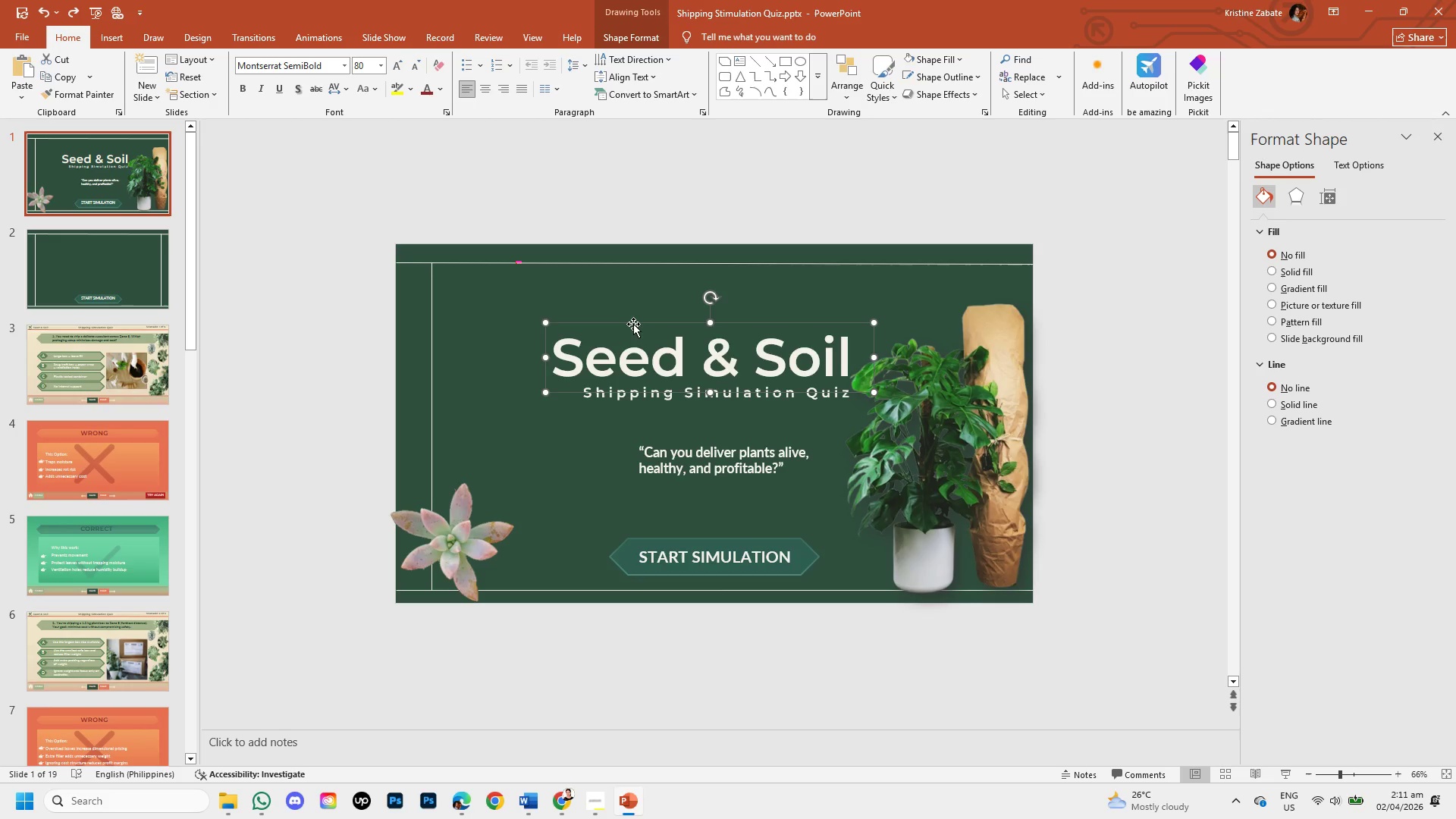 
left_click([131, 279])
 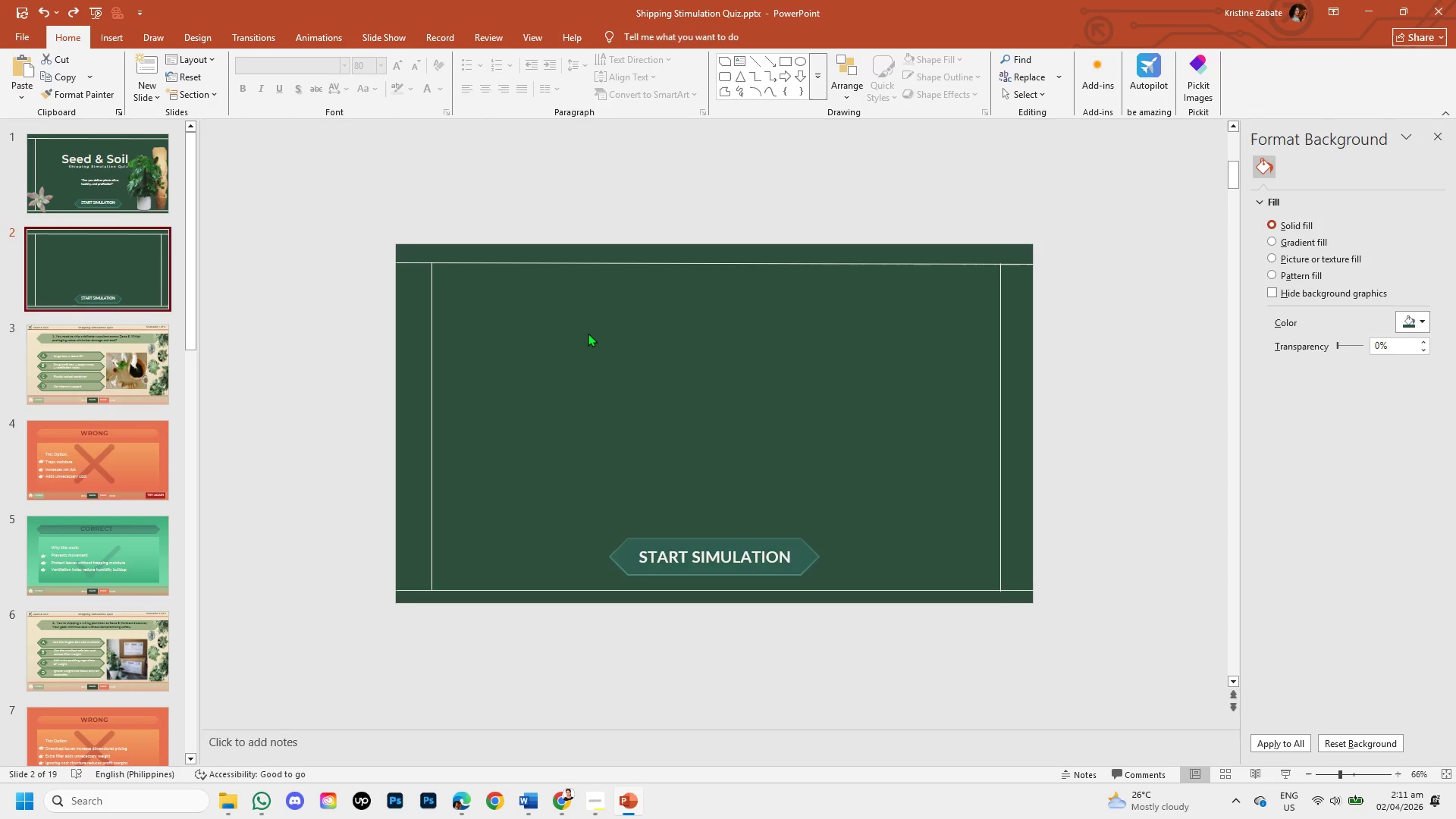 
key(Control+V)
 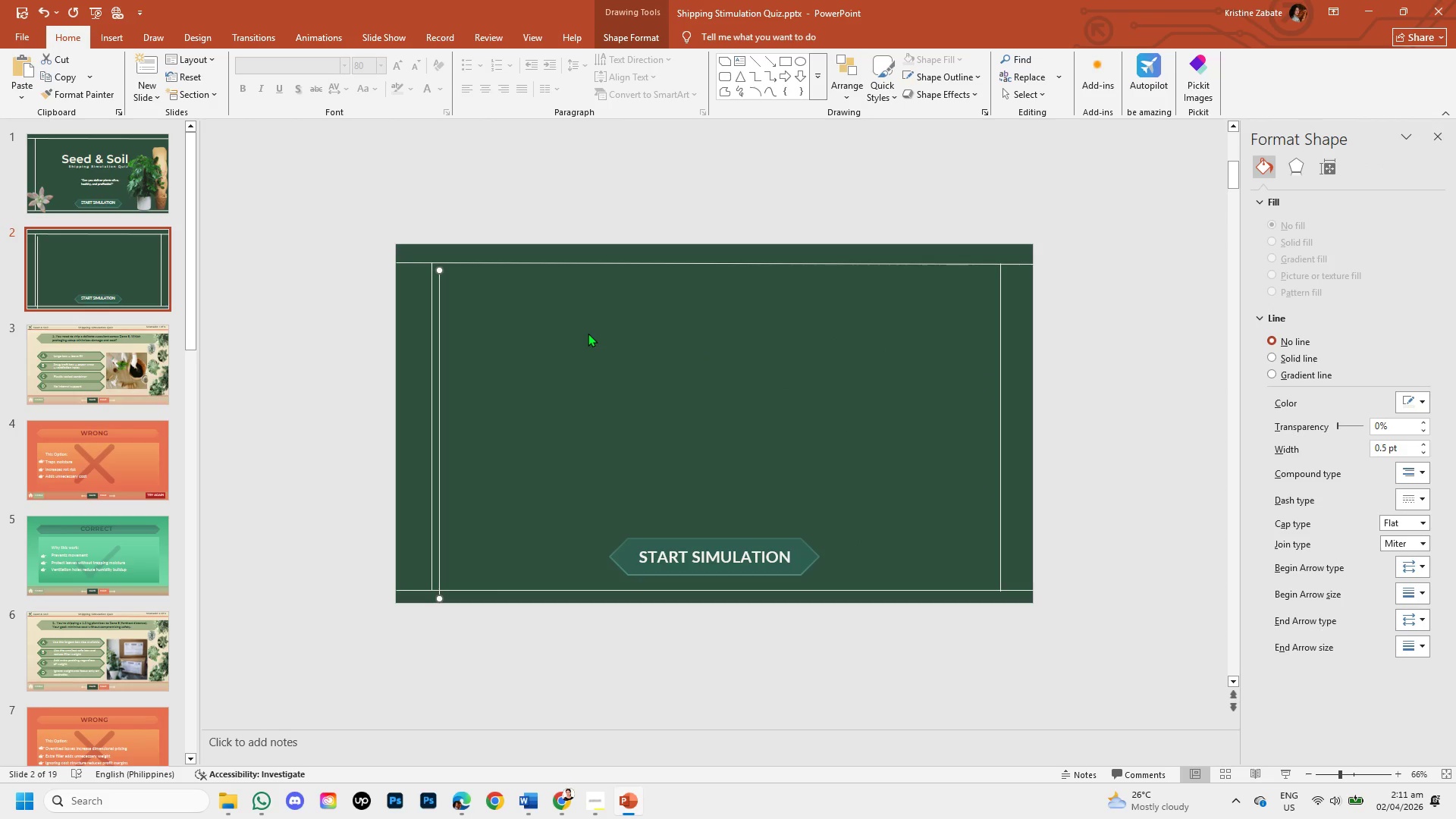 
key(Control+Z)
 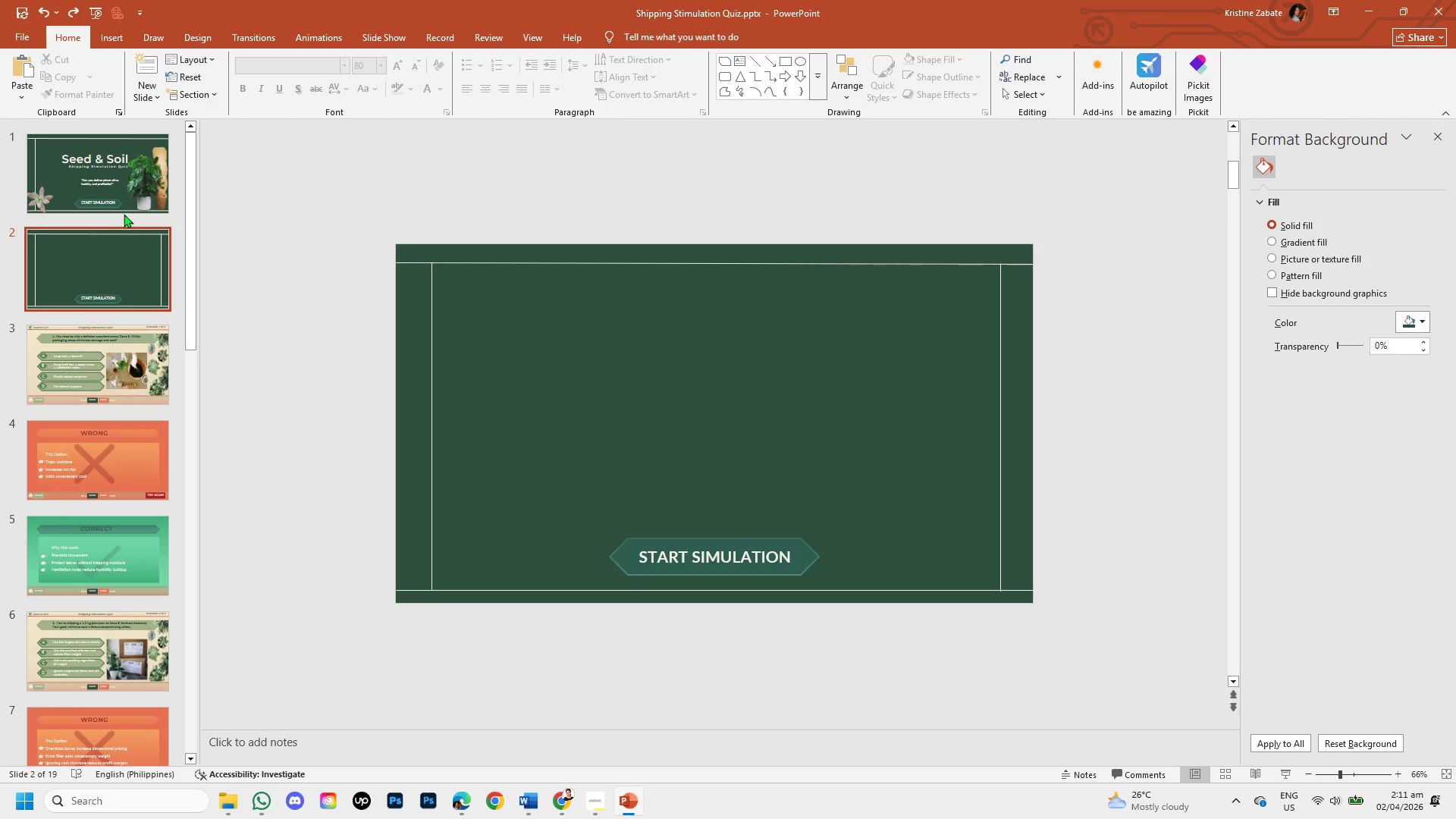 
left_click([124, 209])
 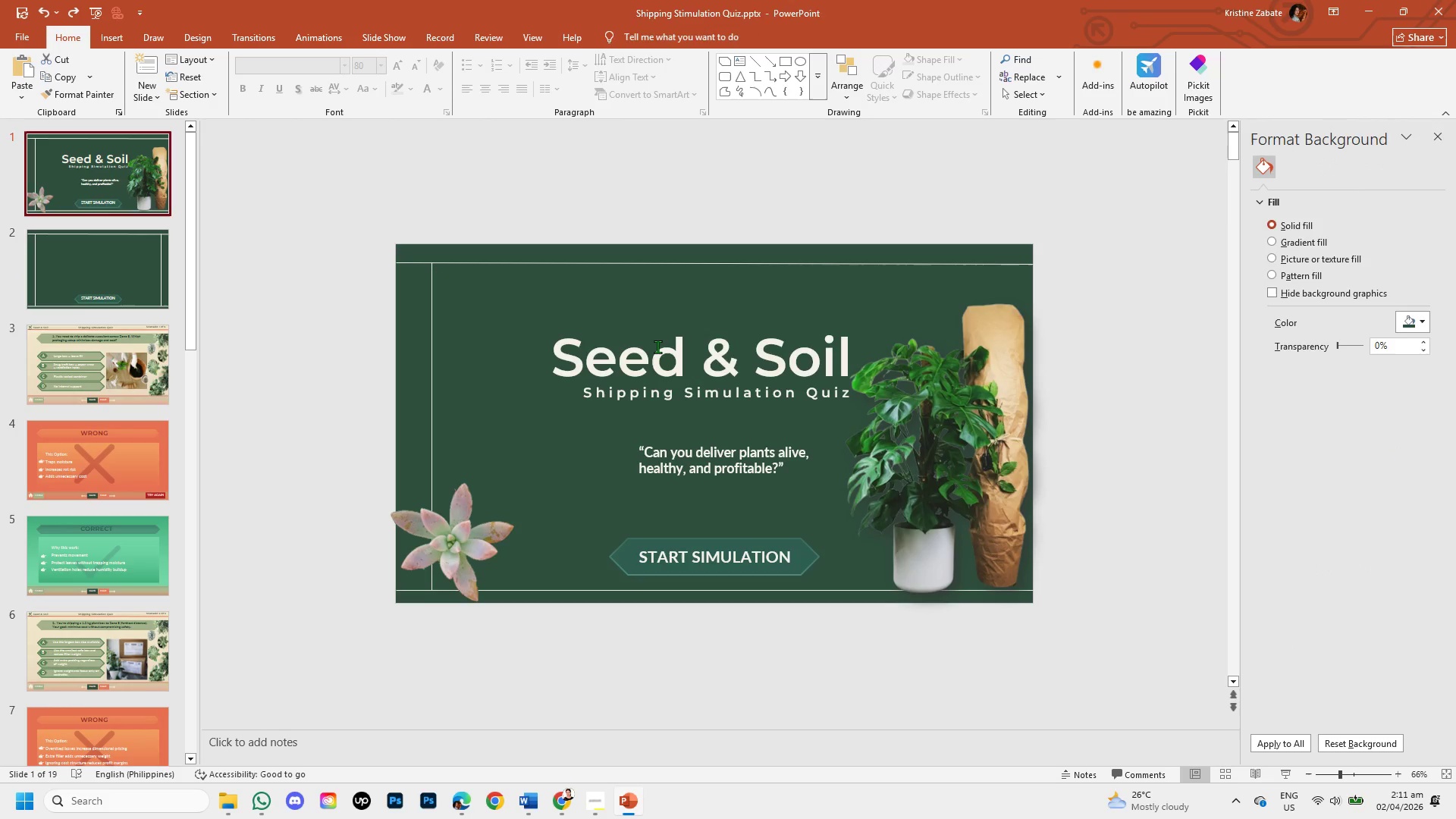 
left_click([657, 347])
 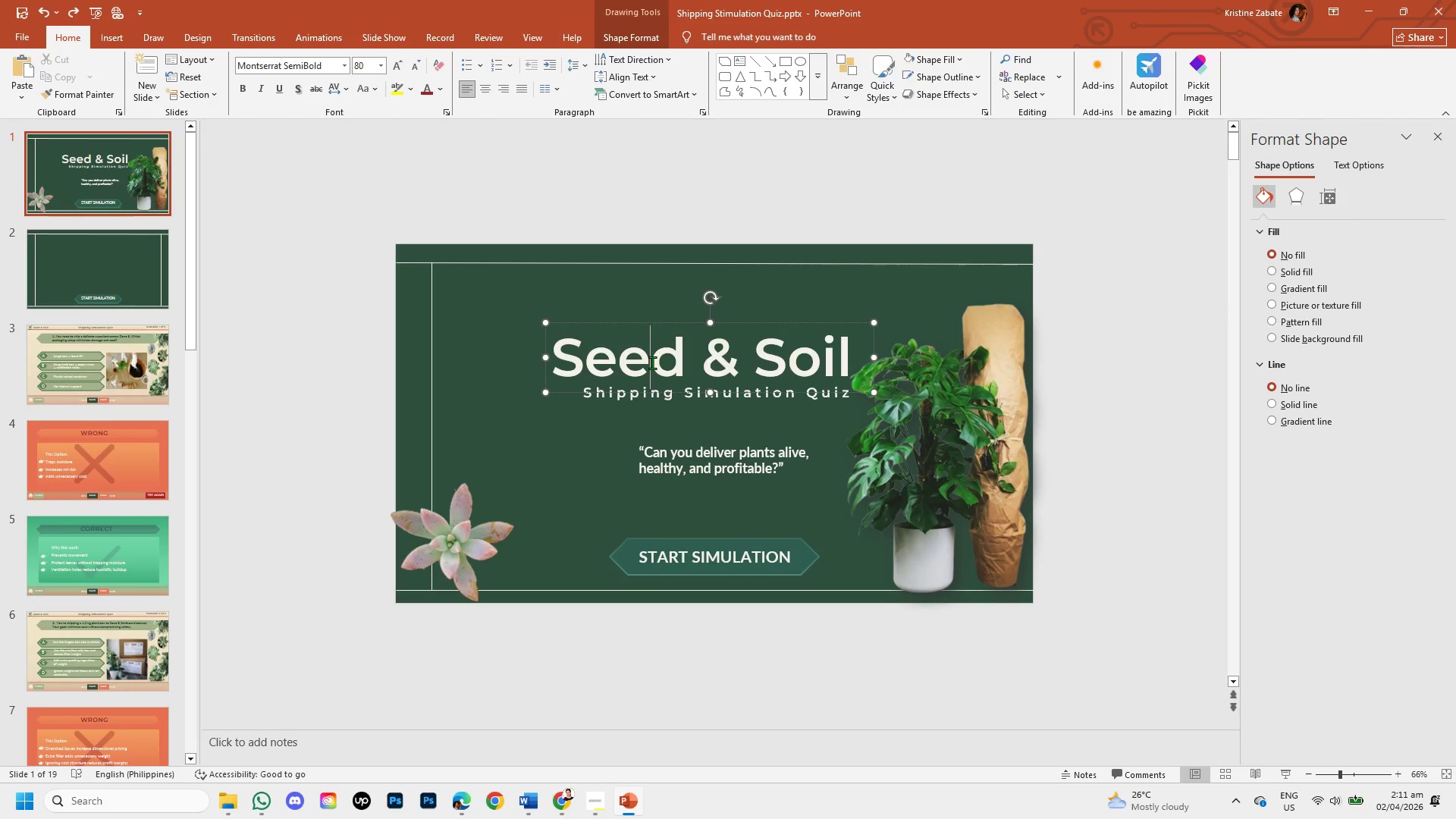 
left_click([652, 362])
 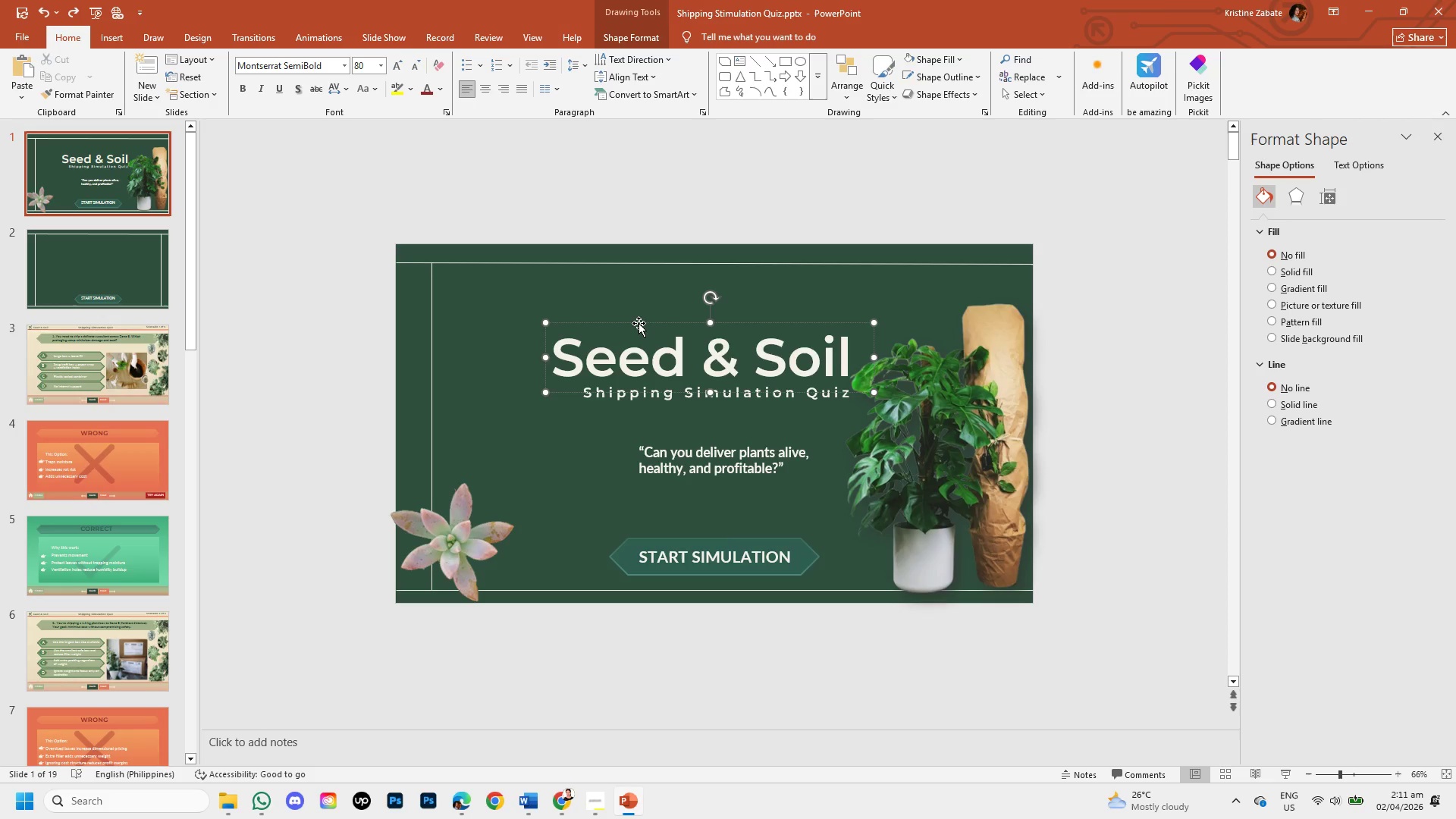 
left_click([639, 323])
 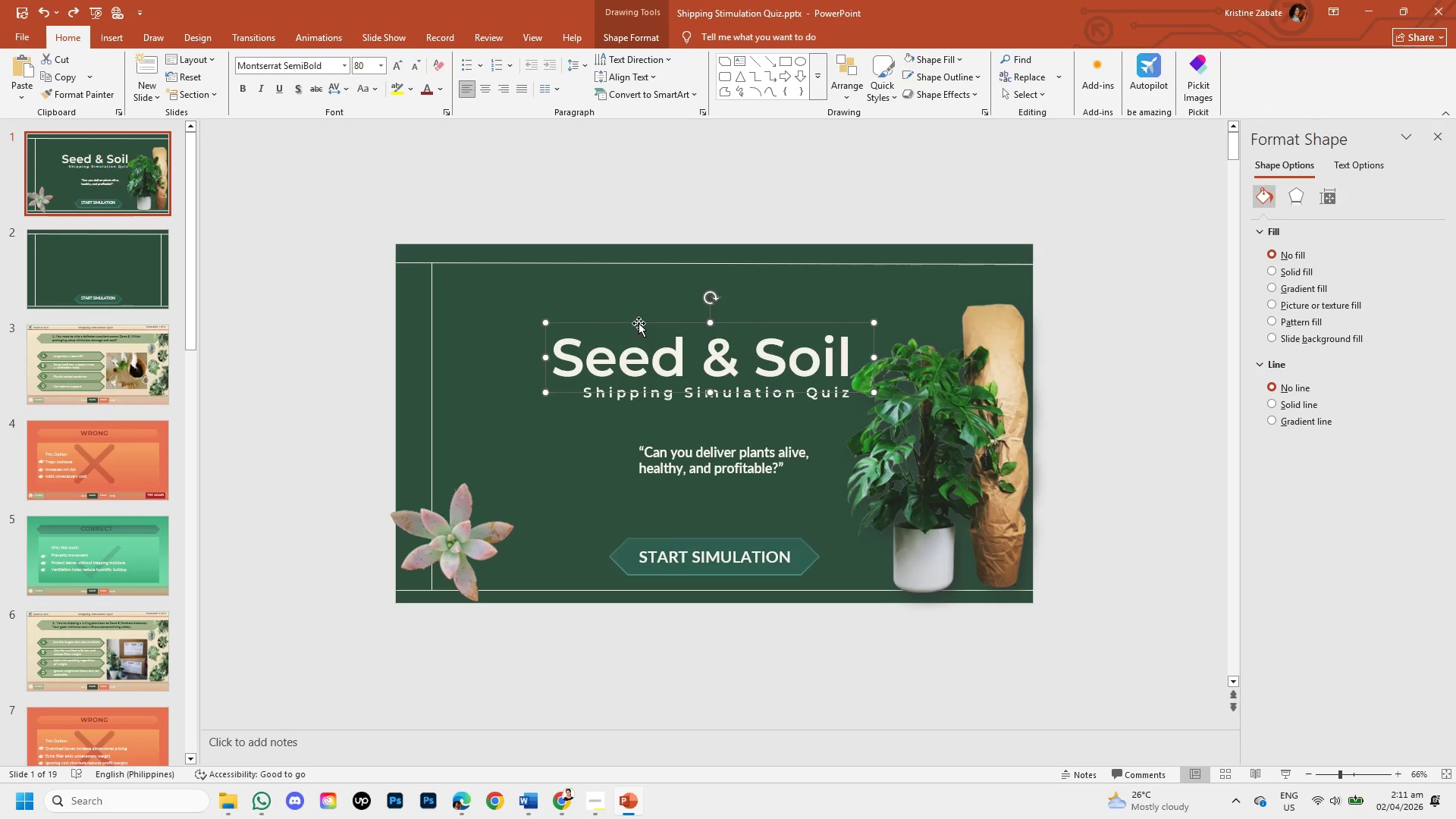 
key(Control+V)
 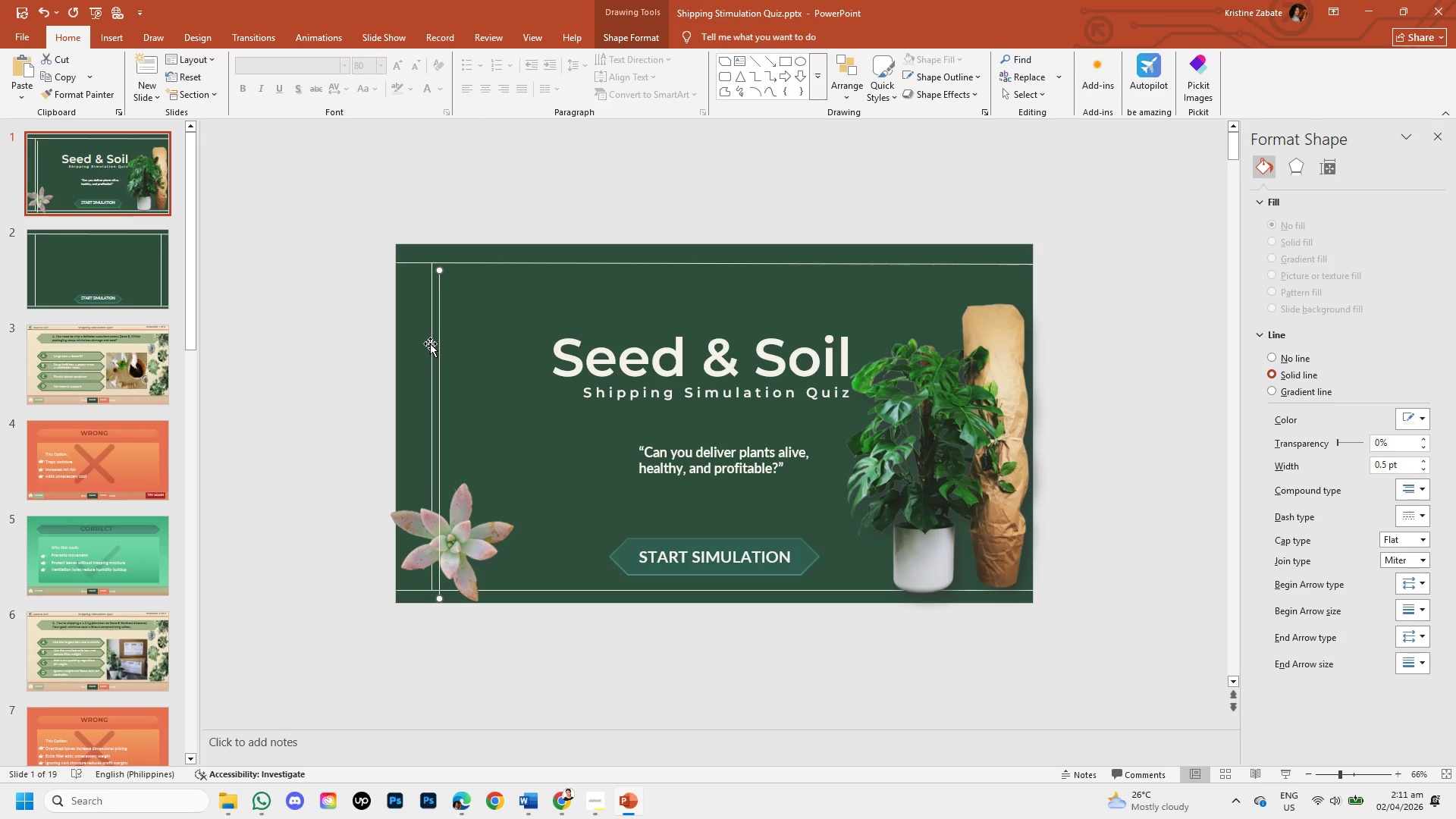 
key(Control+Z)
 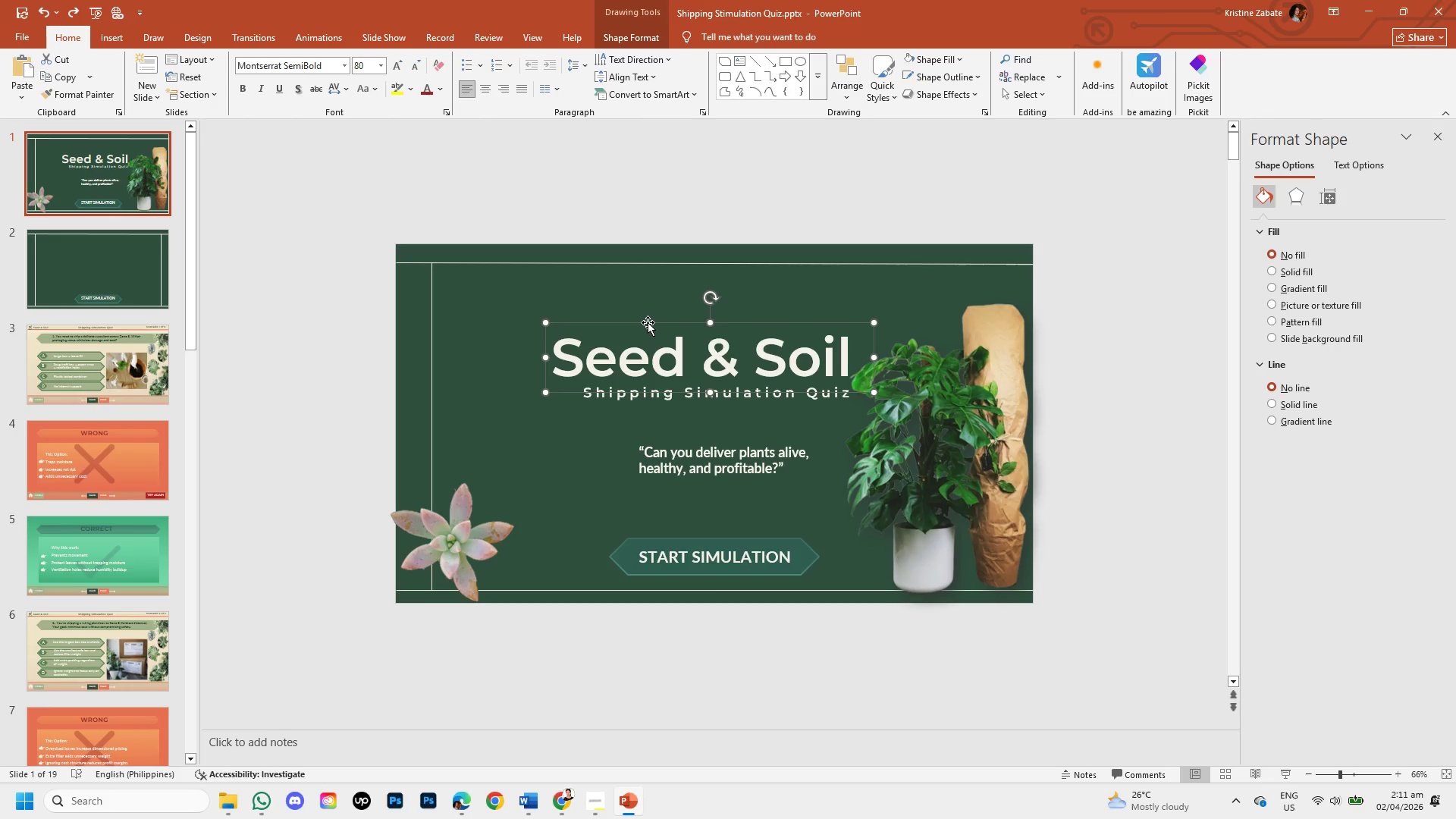 
left_click([648, 324])
 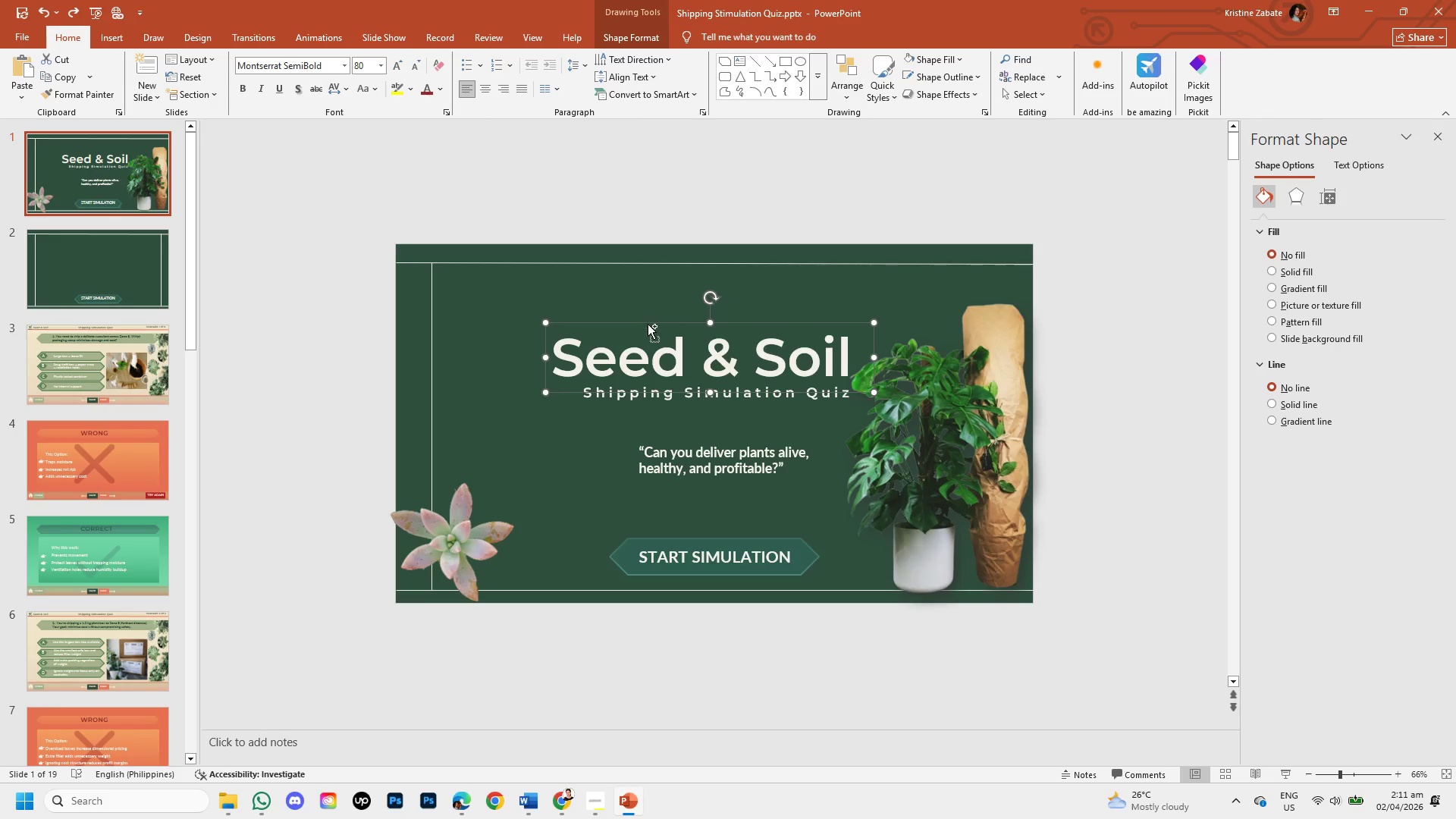 
key(Control+C)
 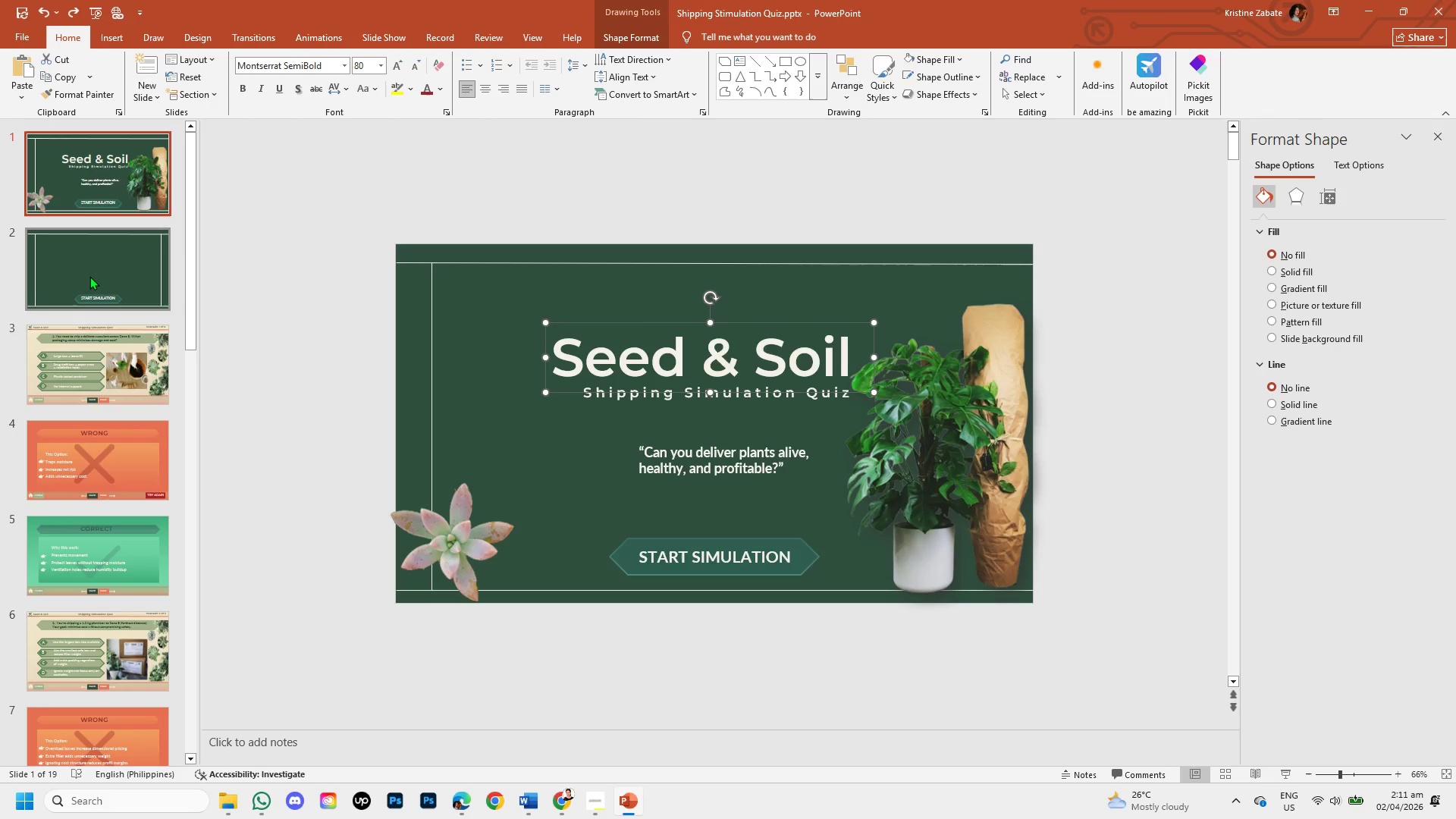 
left_click([89, 275])
 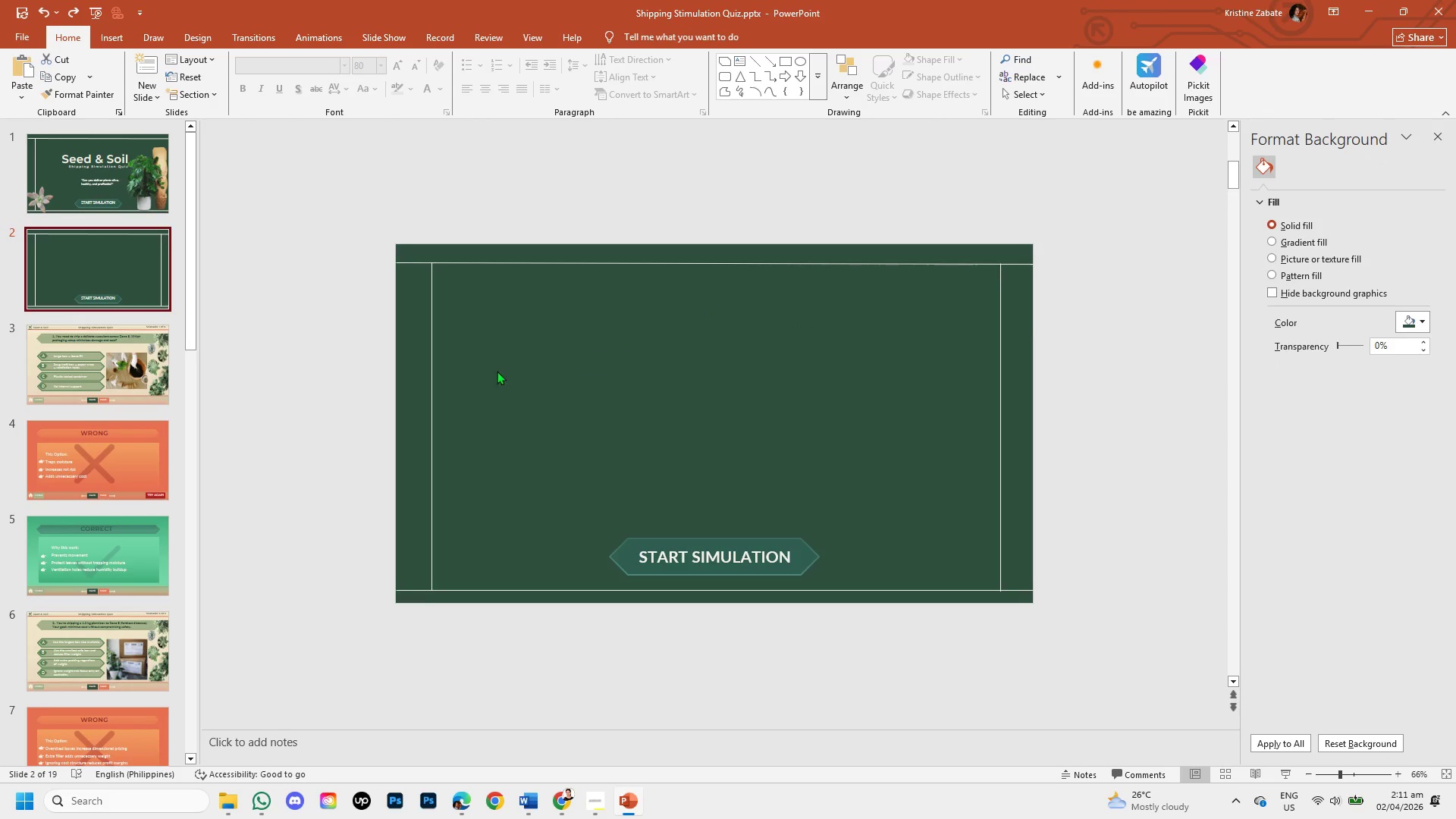 
key(Control+V)
 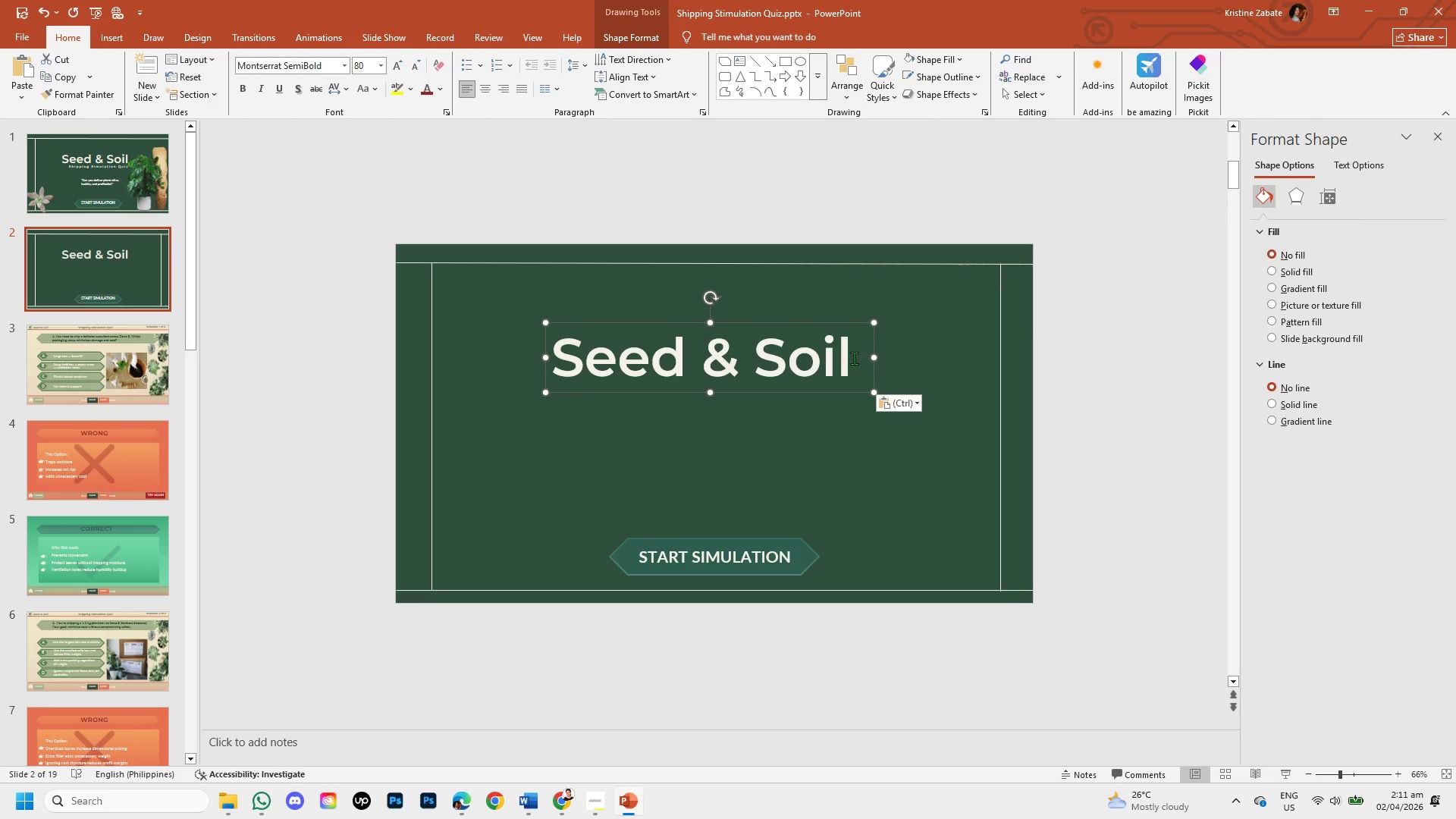 
left_click([852, 358])
 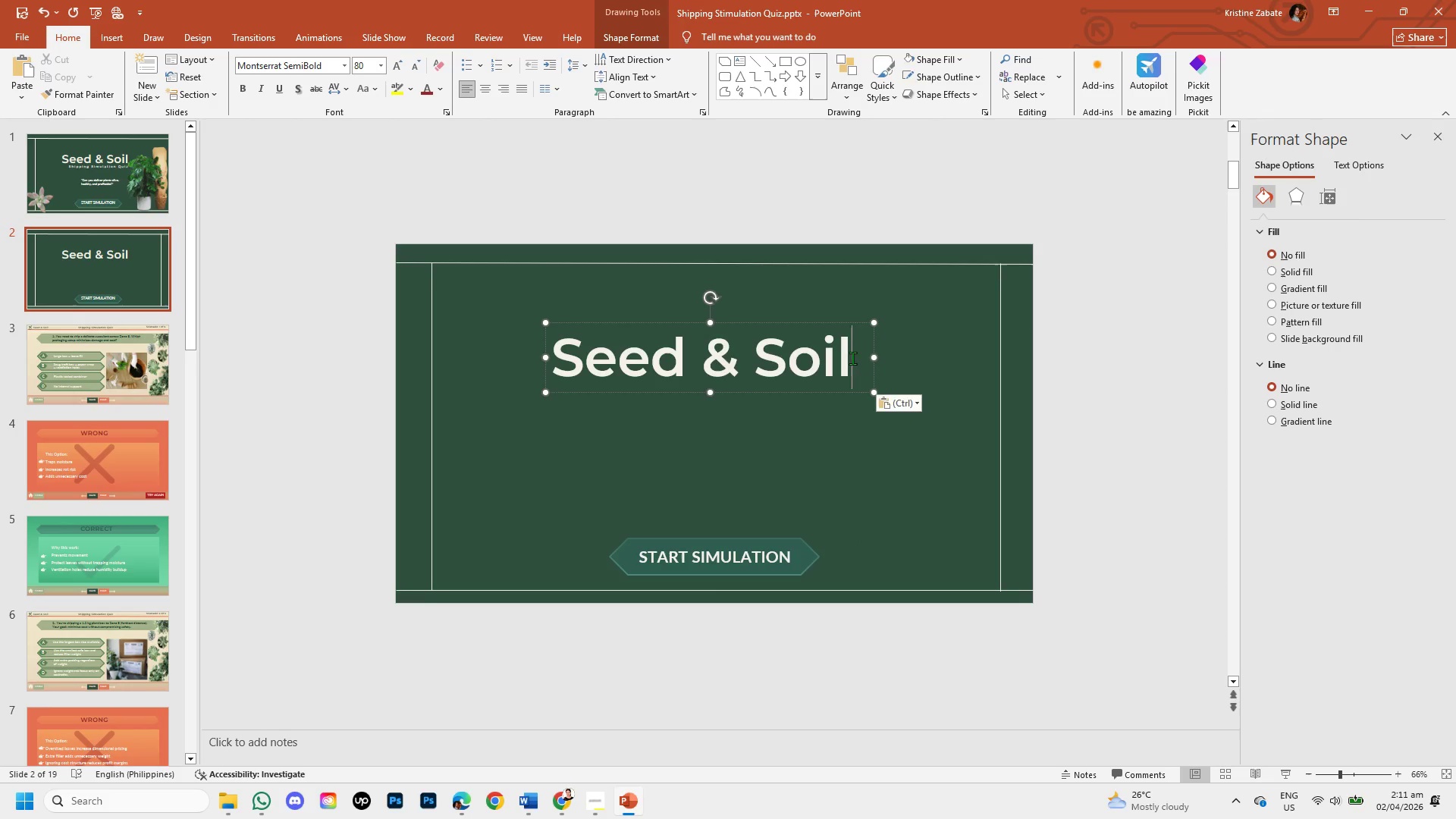 
hold_key(key=Backspace, duration=0.81)
 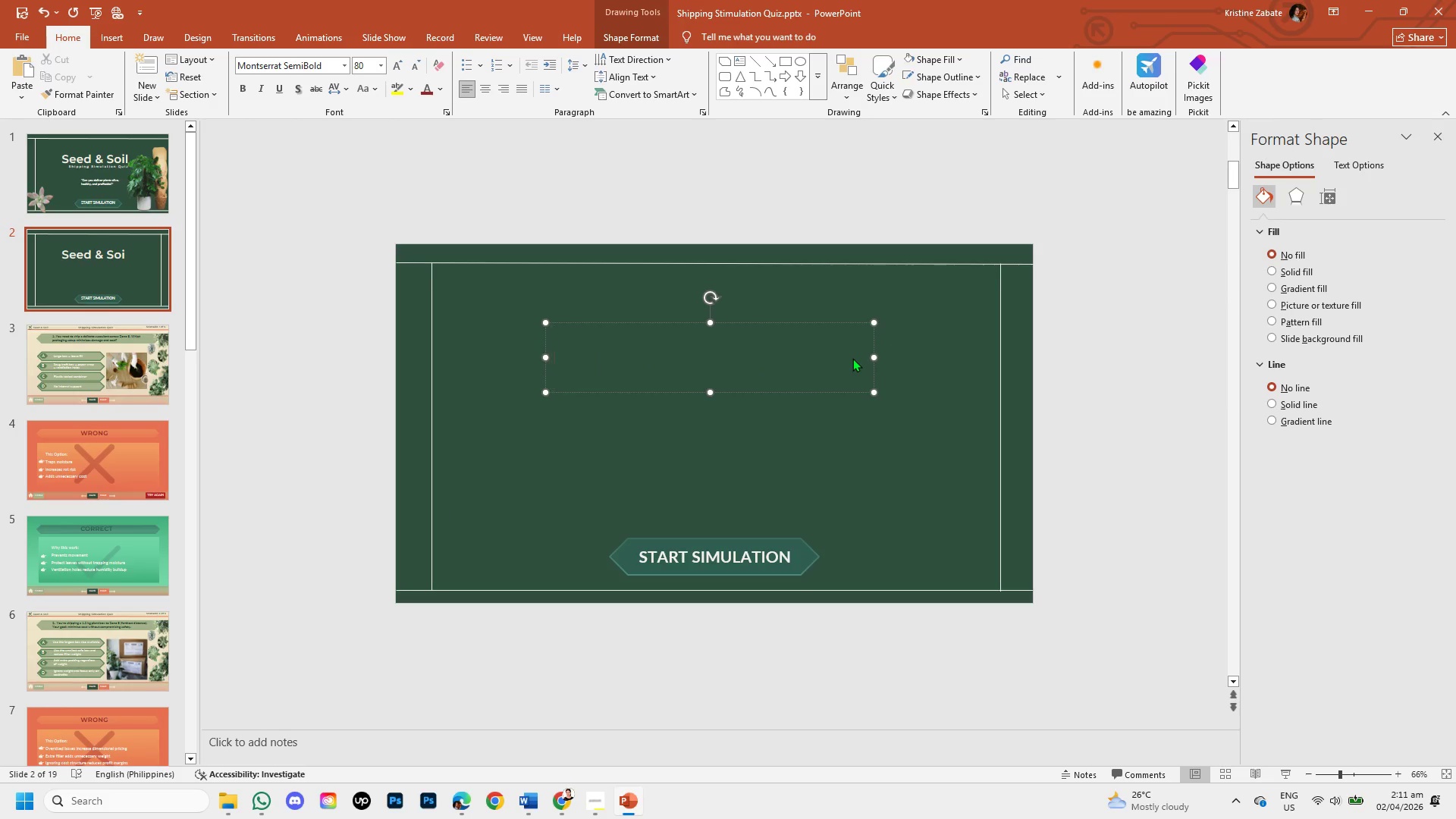 
key(Backspace)
type(Table of Contents)
 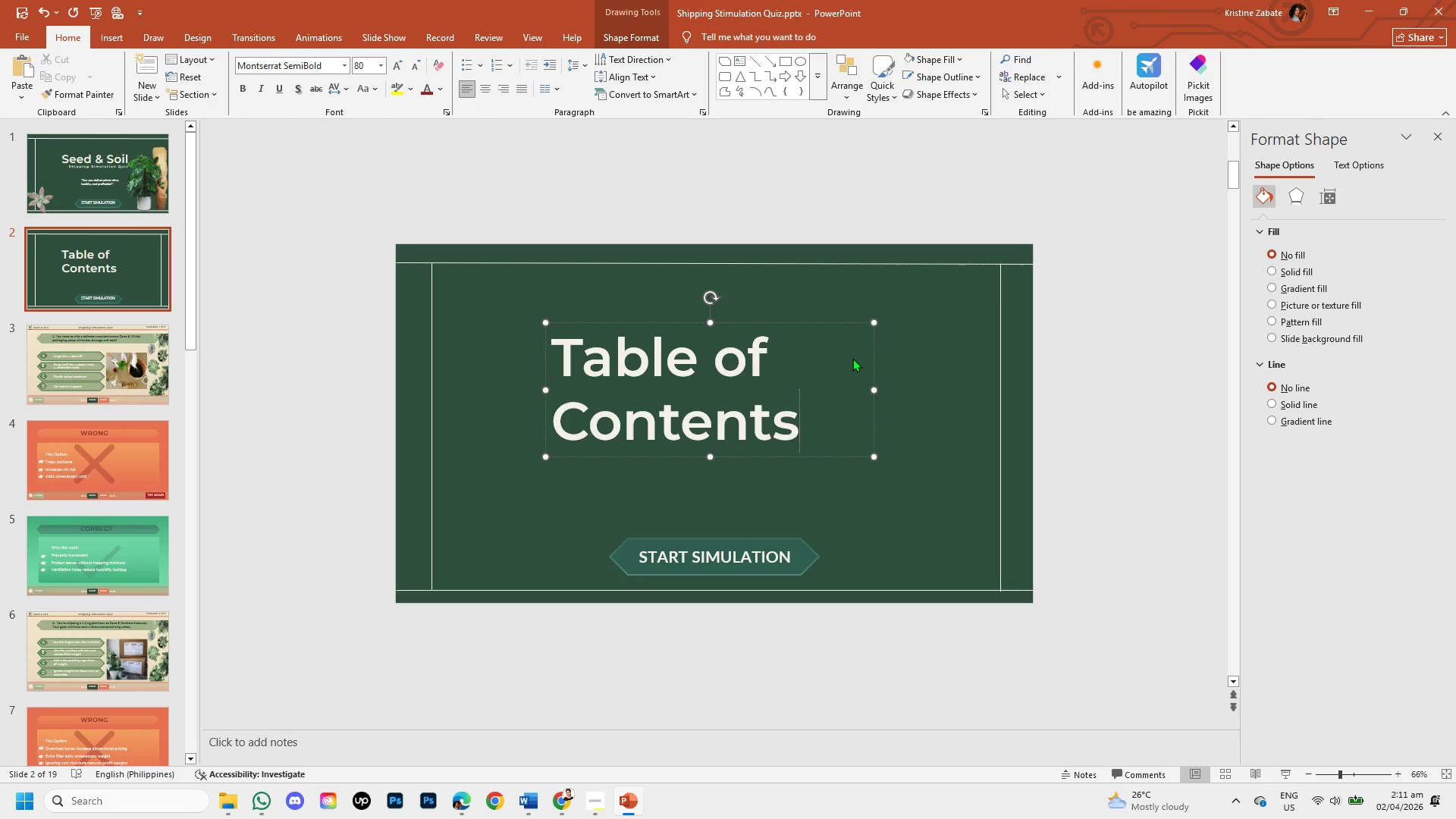 
wait(16.03)
 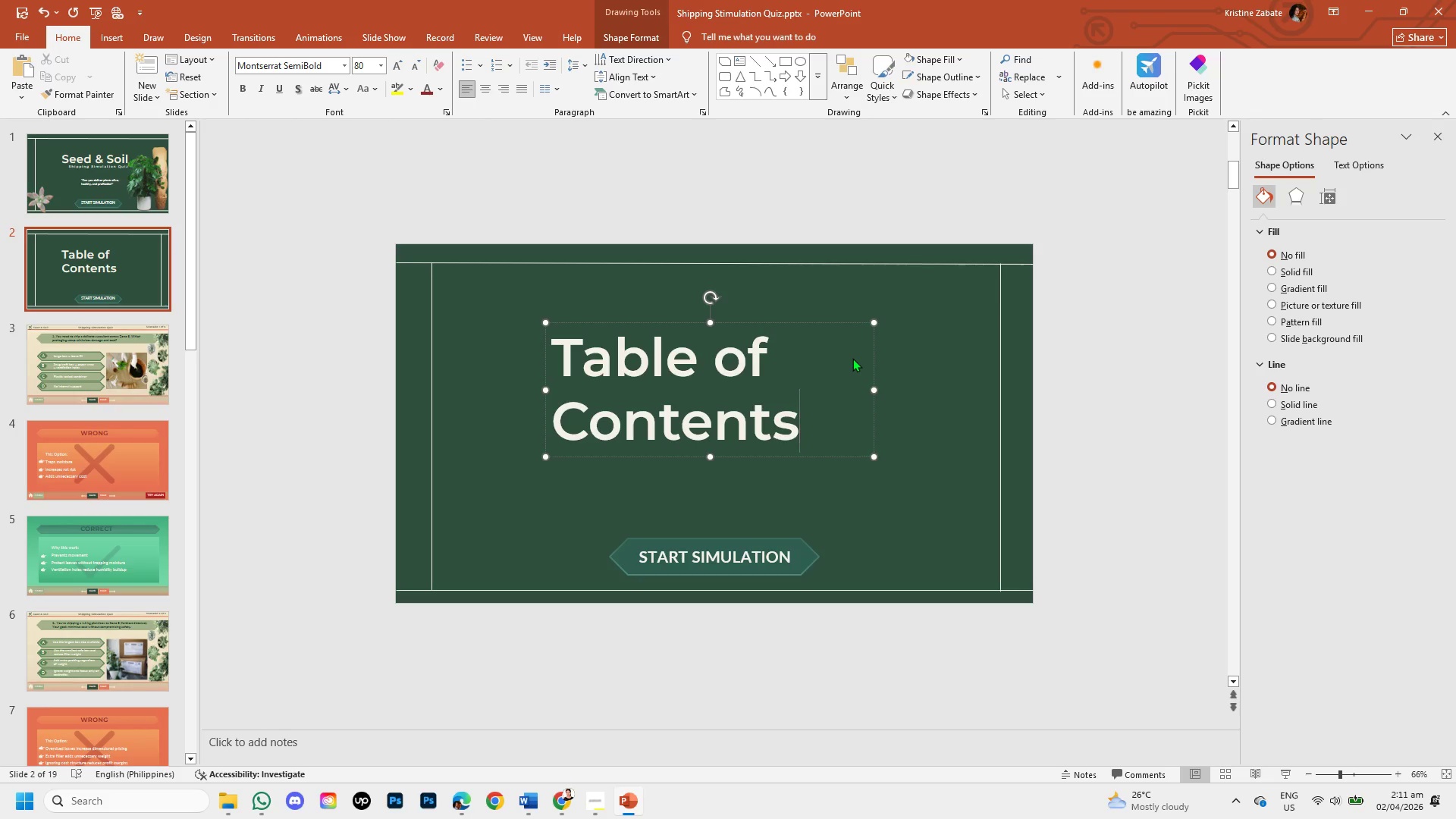 
left_click_drag(start_coordinate=[874, 391], to_coordinate=[978, 388])
 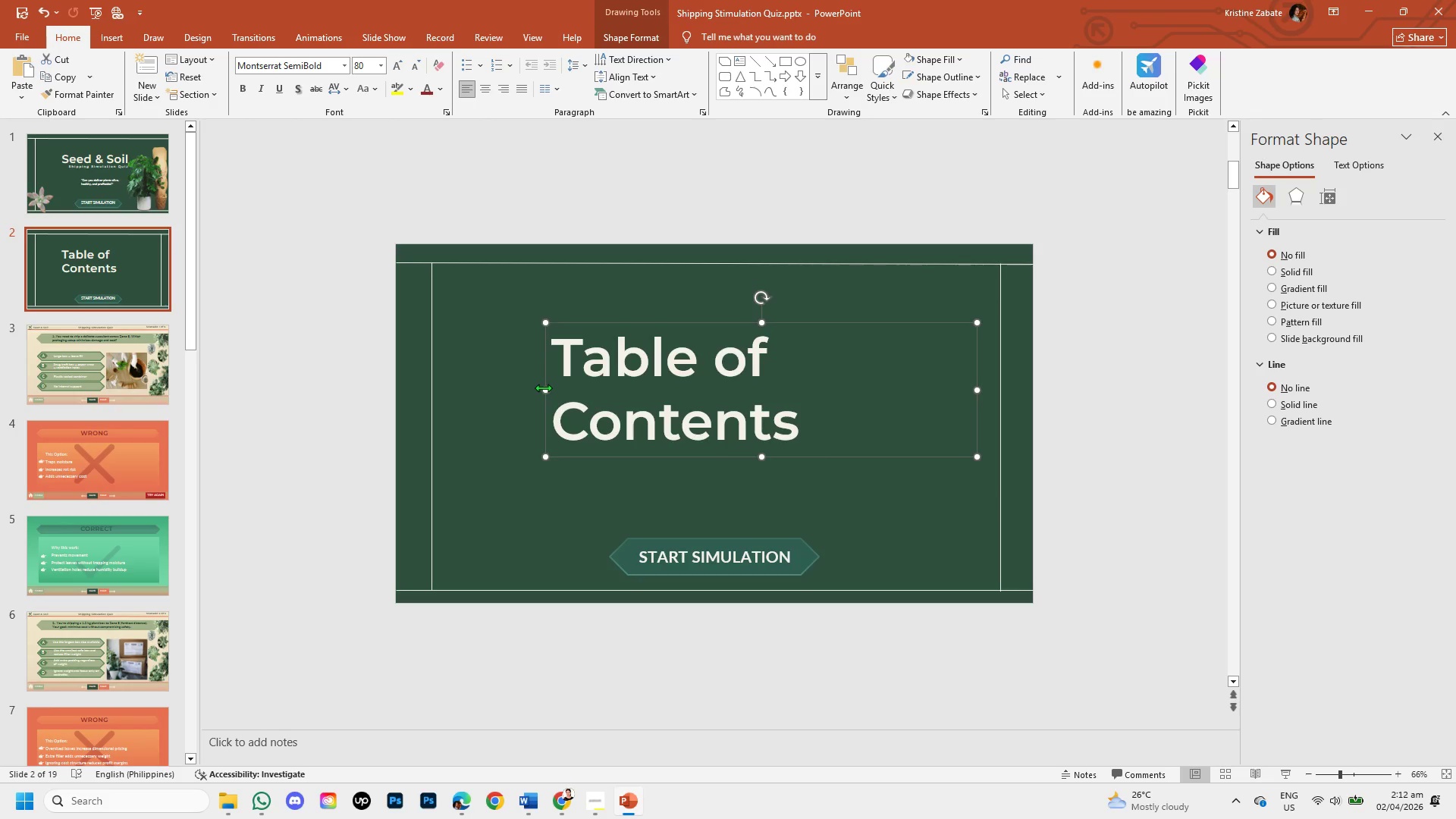 
left_click_drag(start_coordinate=[545, 388], to_coordinate=[463, 378])
 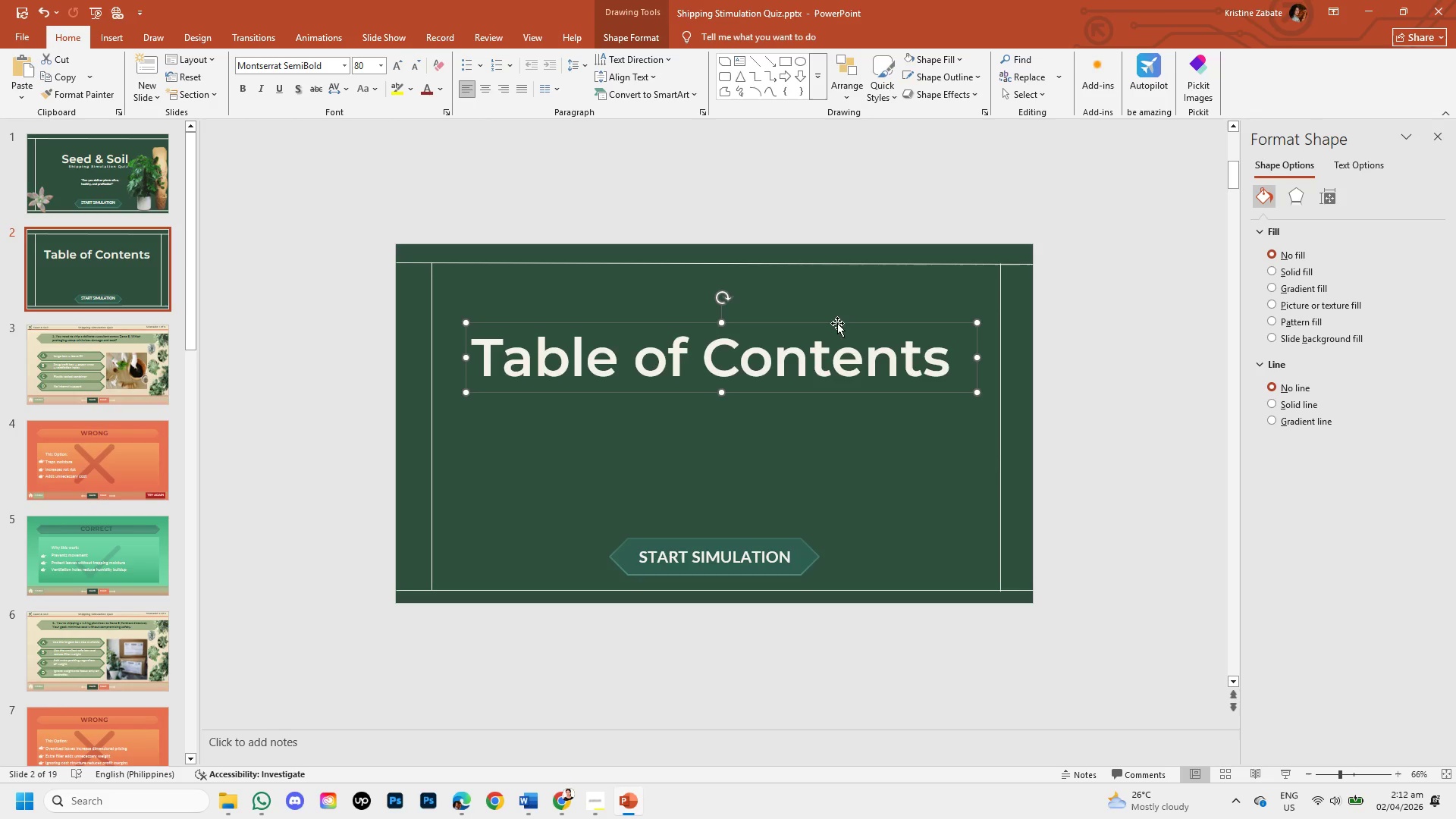 
left_click_drag(start_coordinate=[837, 323], to_coordinate=[852, 287])
 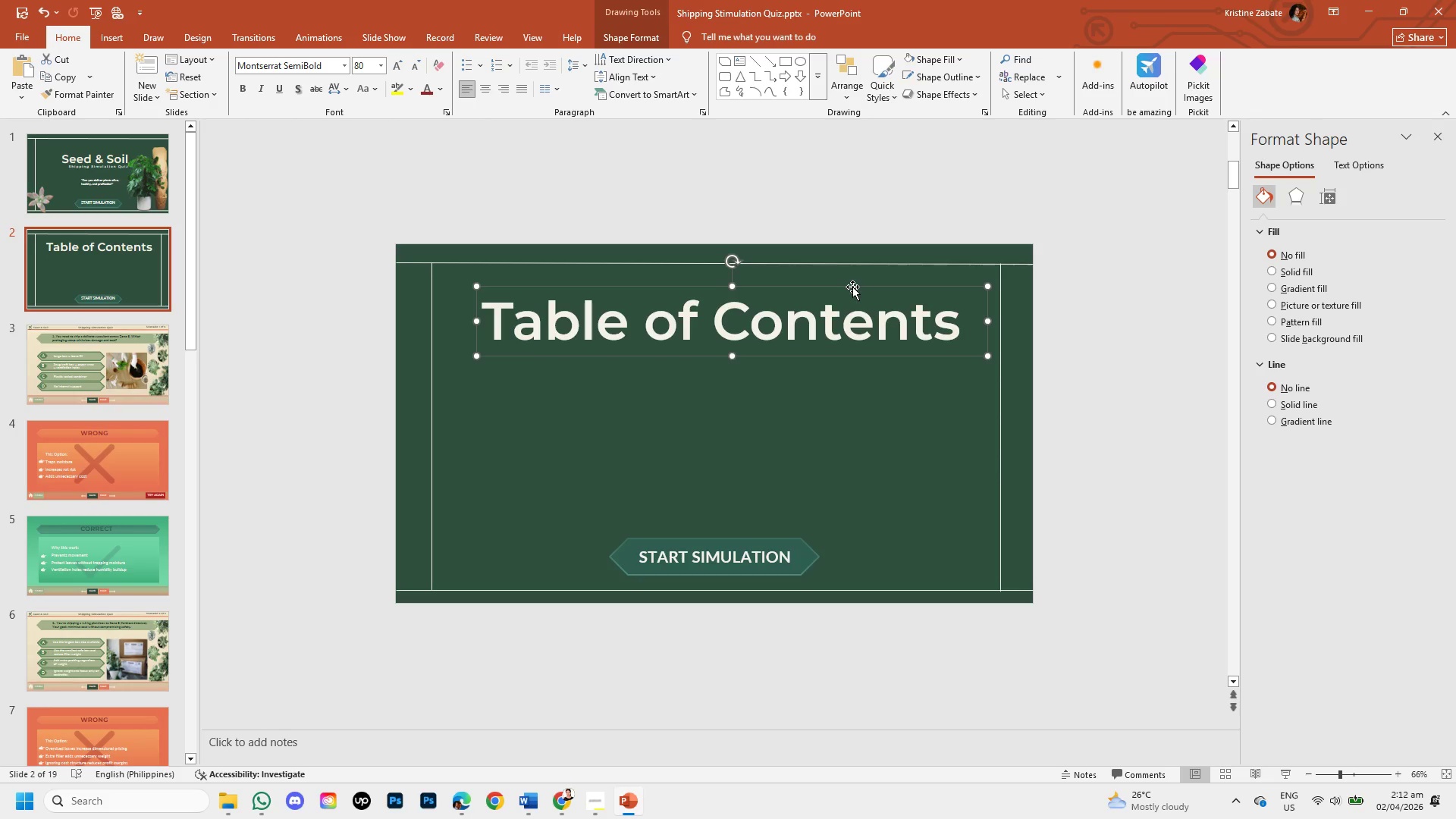 
wait(17.8)
 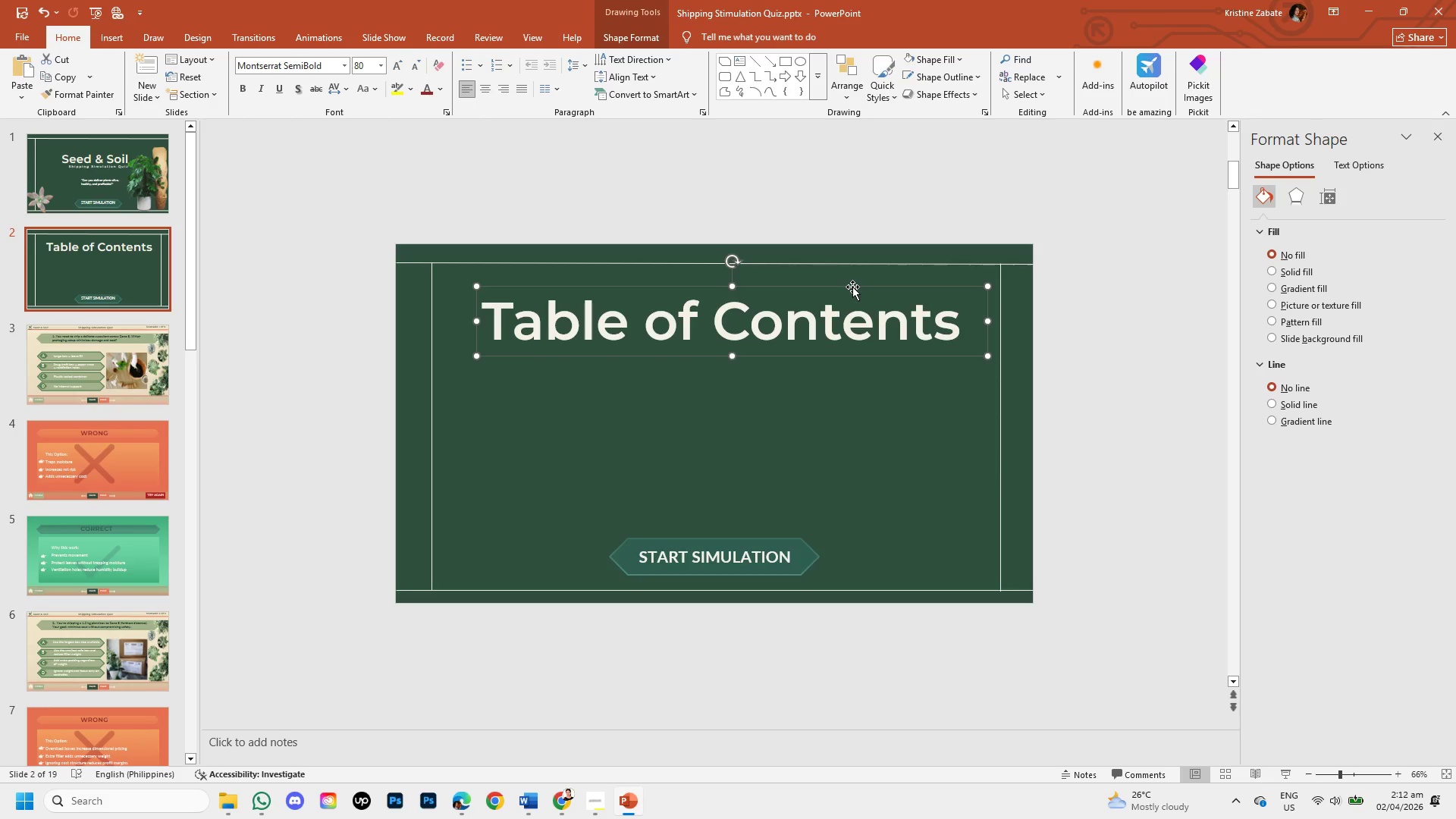 
left_click([965, 331])
 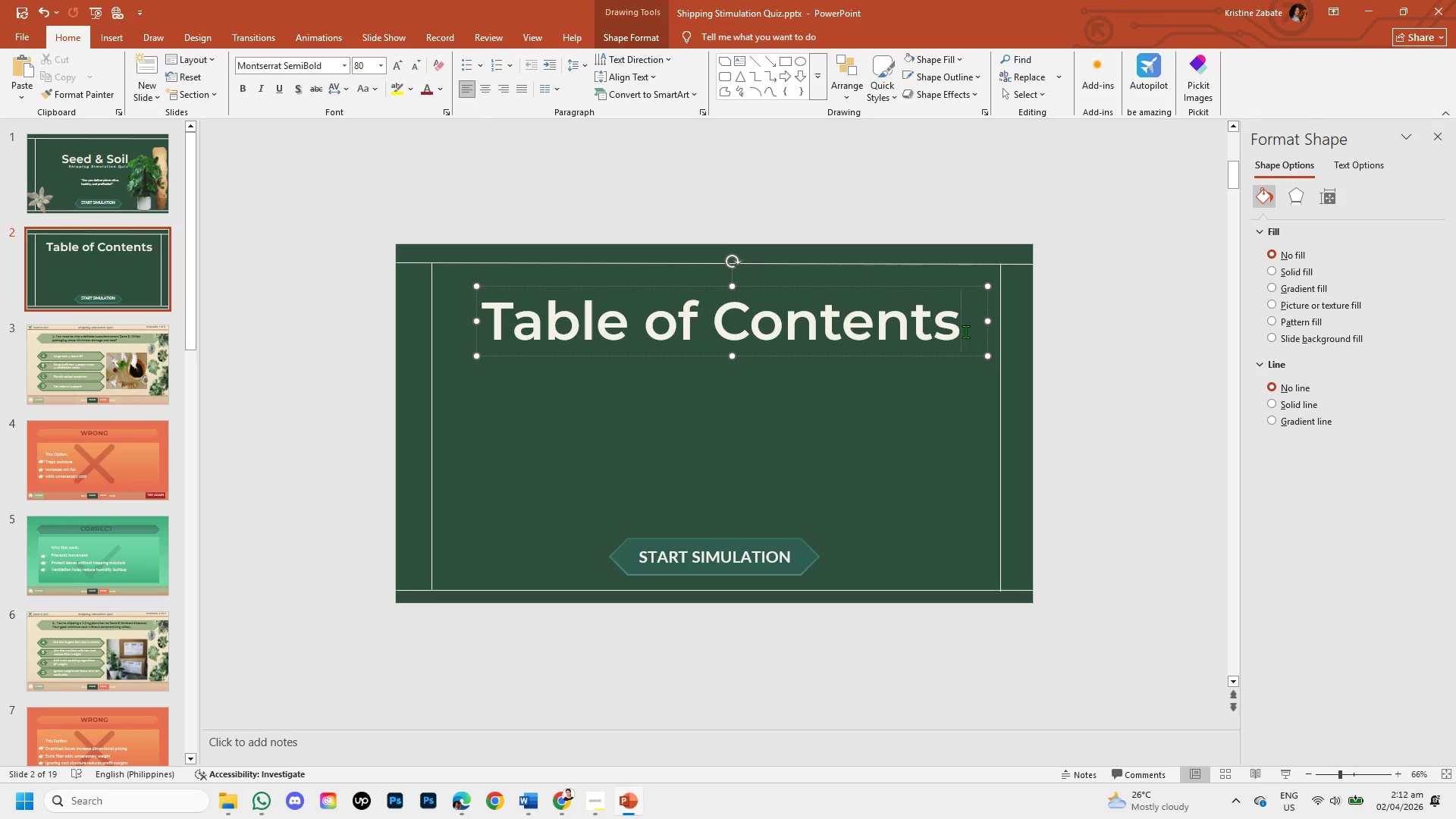 
hold_key(key=Backspace, duration=0.92)
 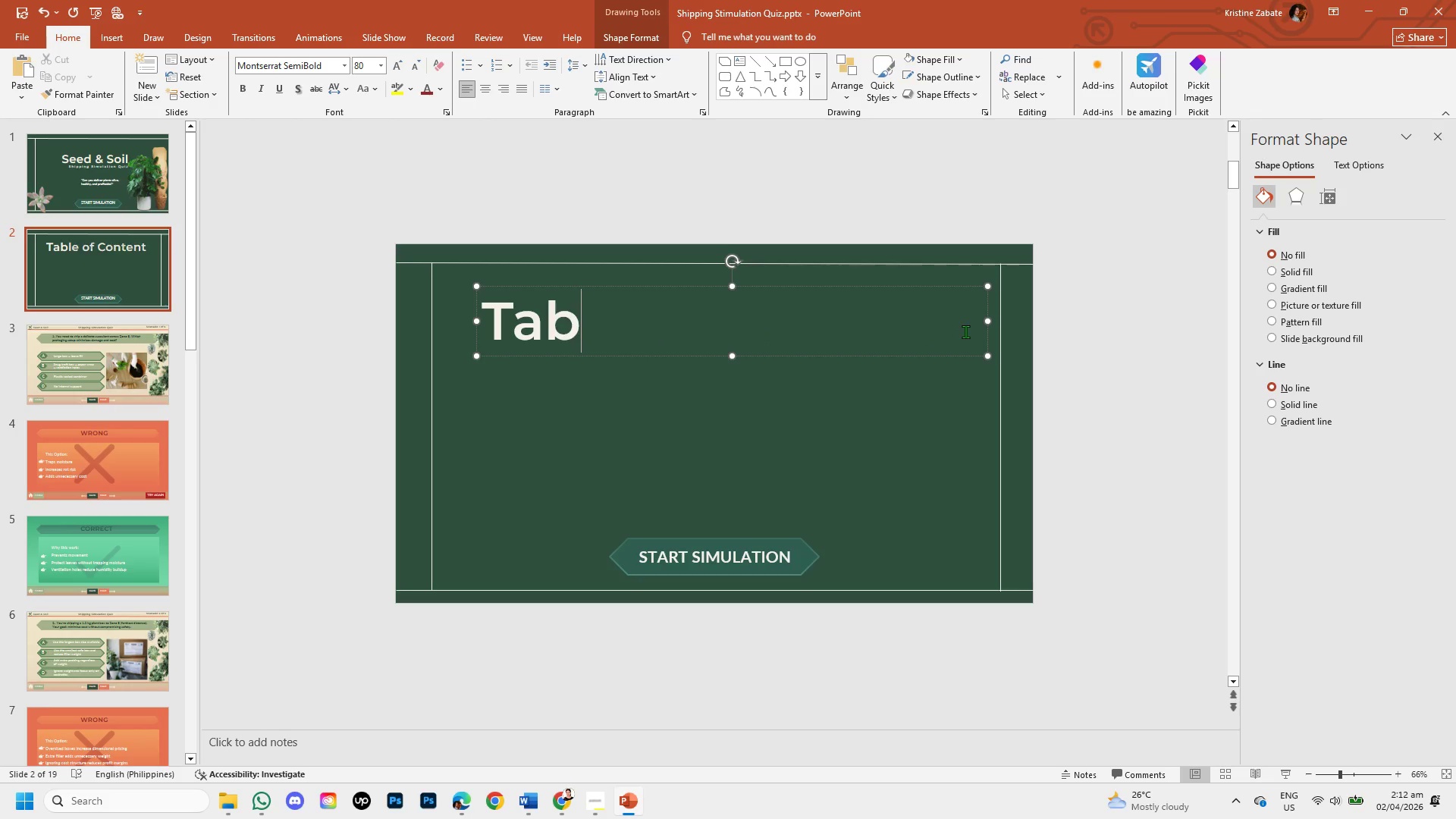 
key(Backspace)
key(Backspace)
key(Backspace)
type(Seed)
 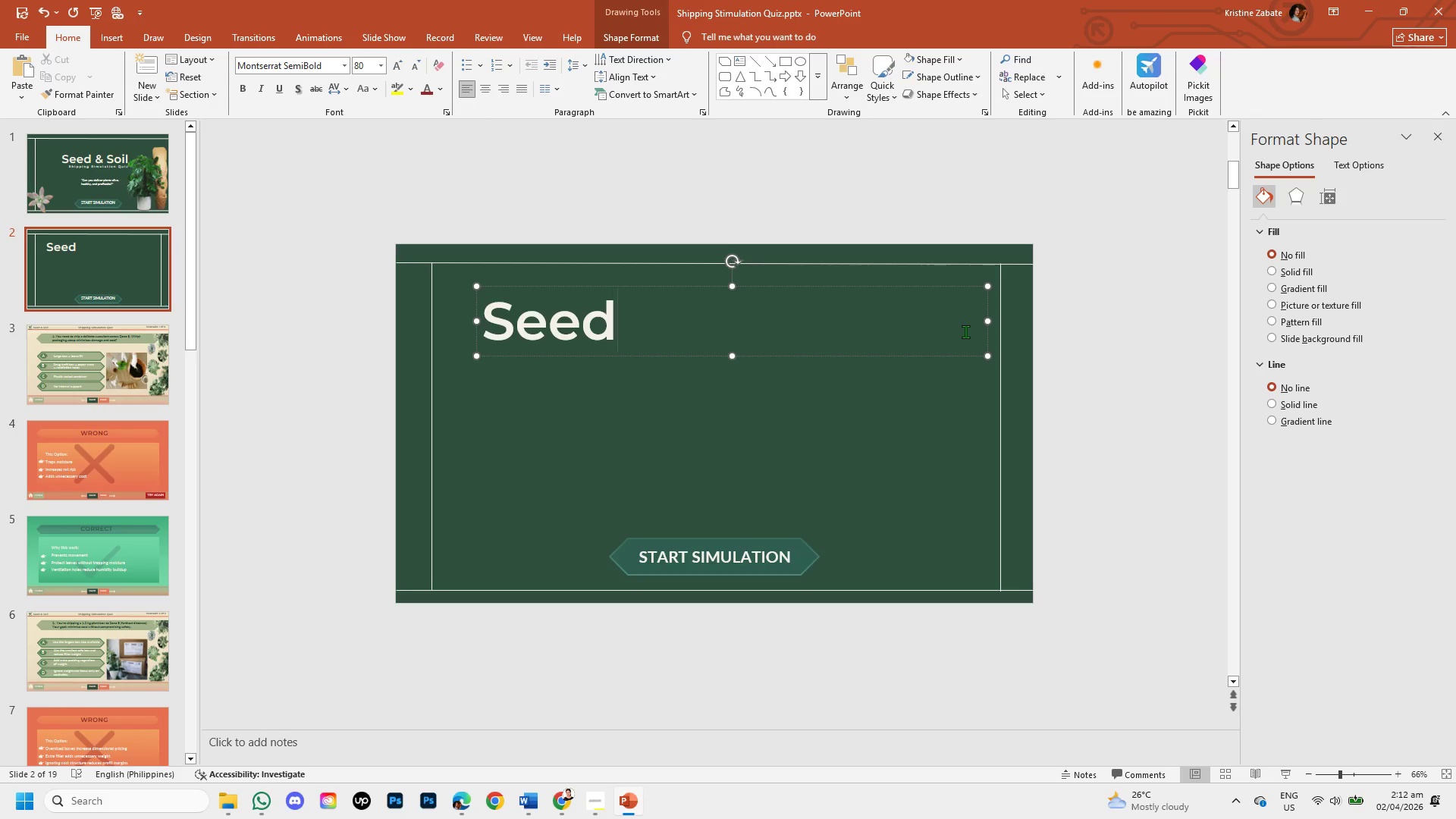 
wait(5.19)
 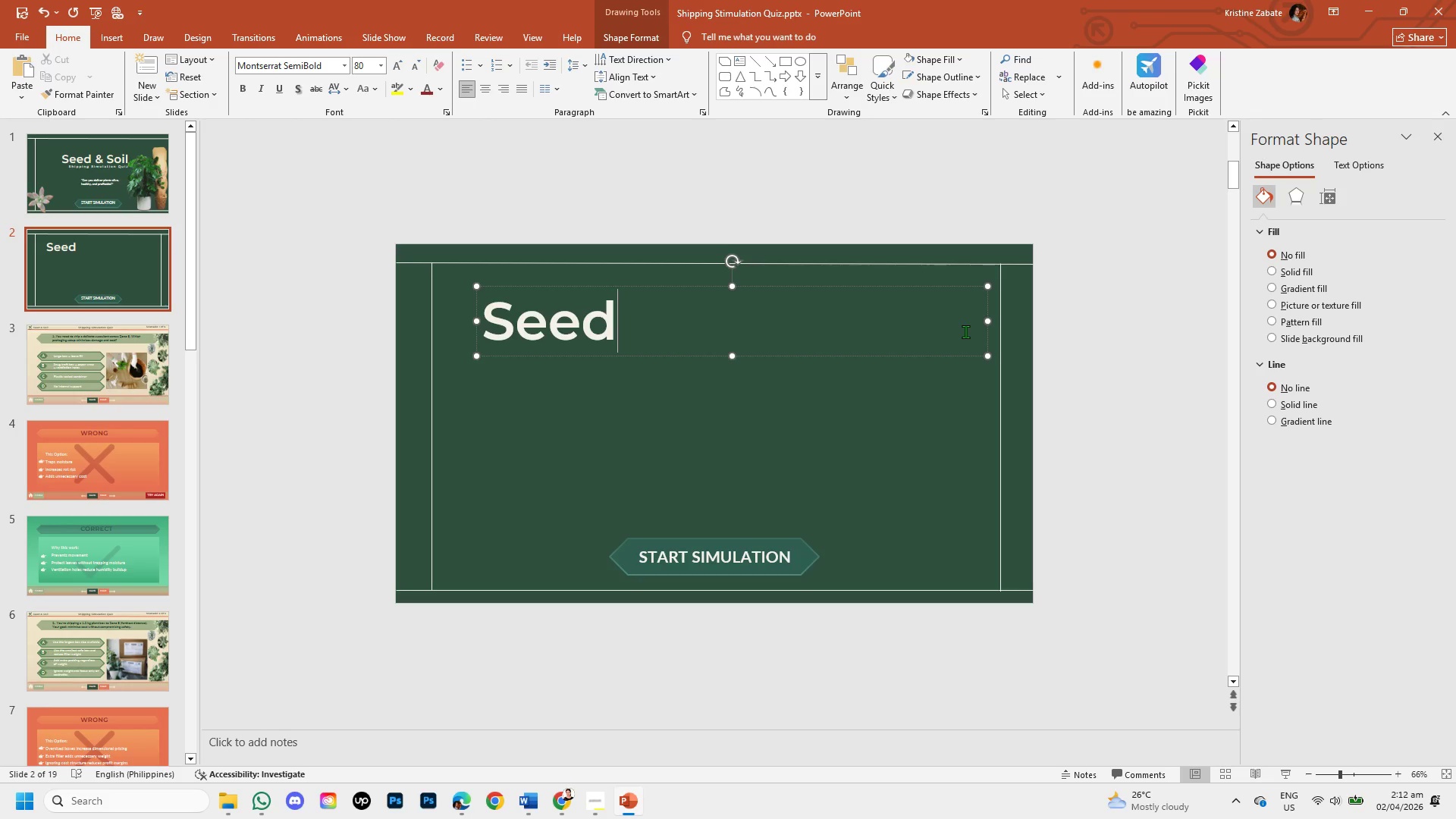 
left_click([93, 202])
 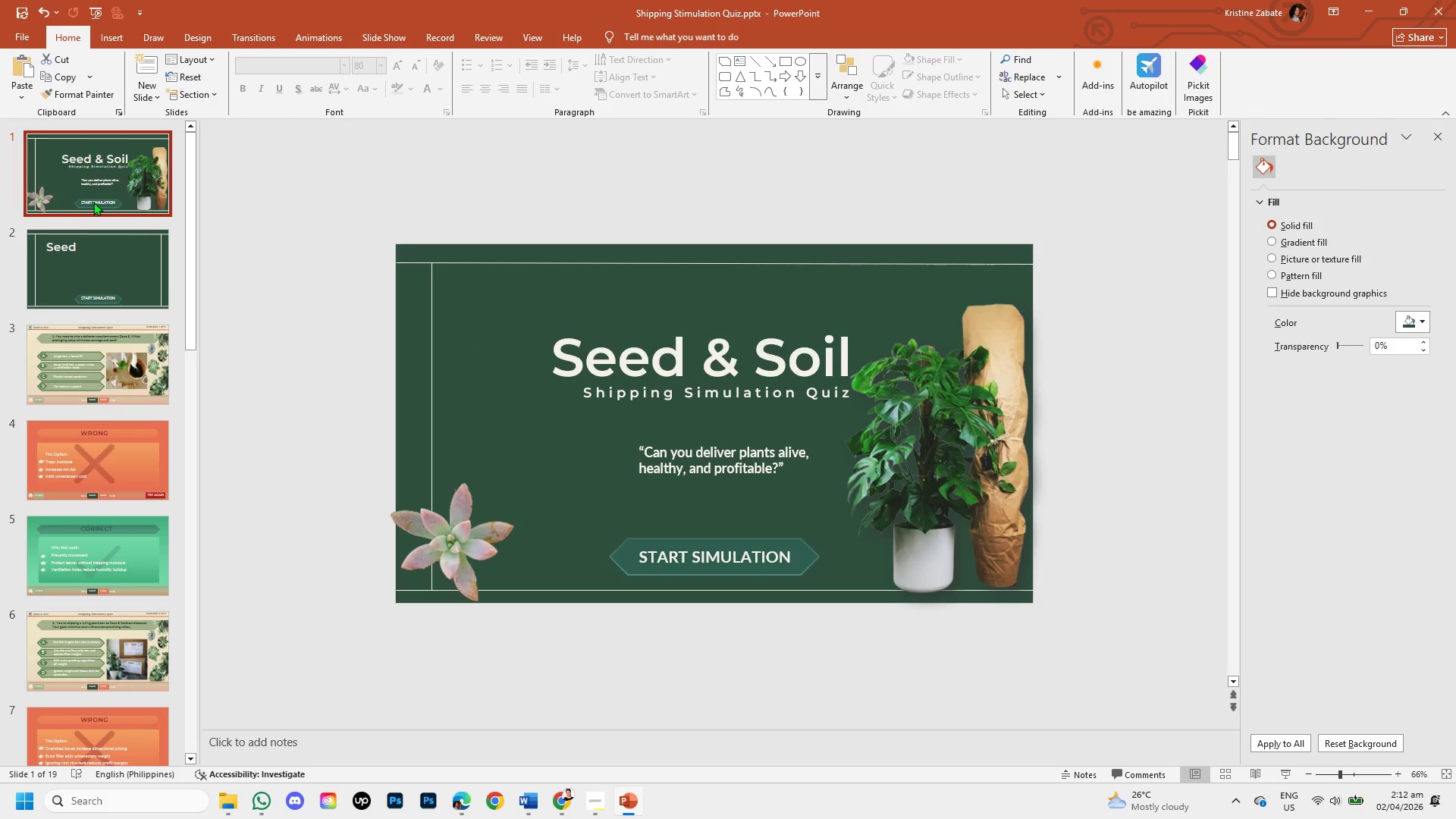 
wait(8.91)
 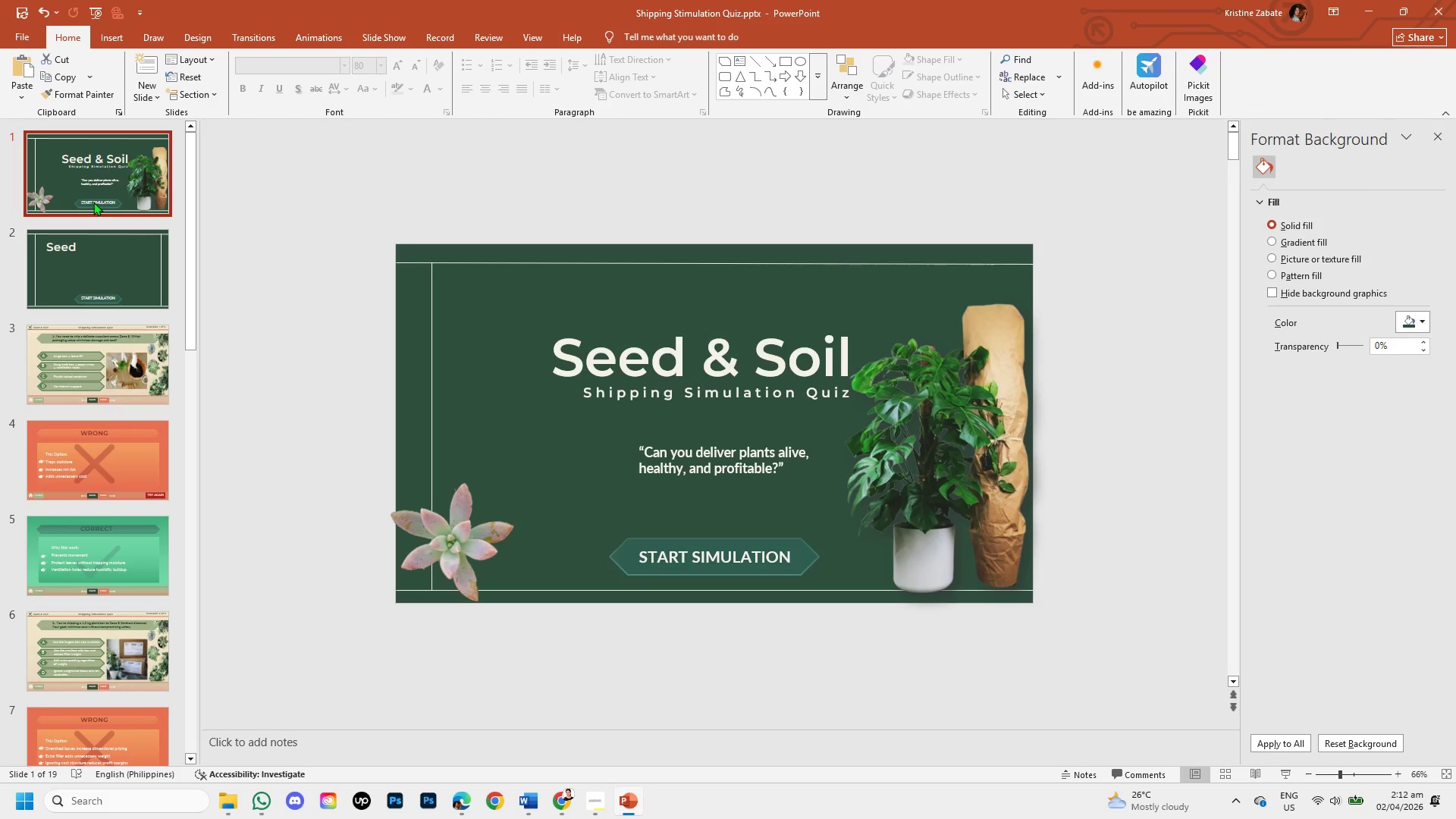 
left_click([127, 253])
 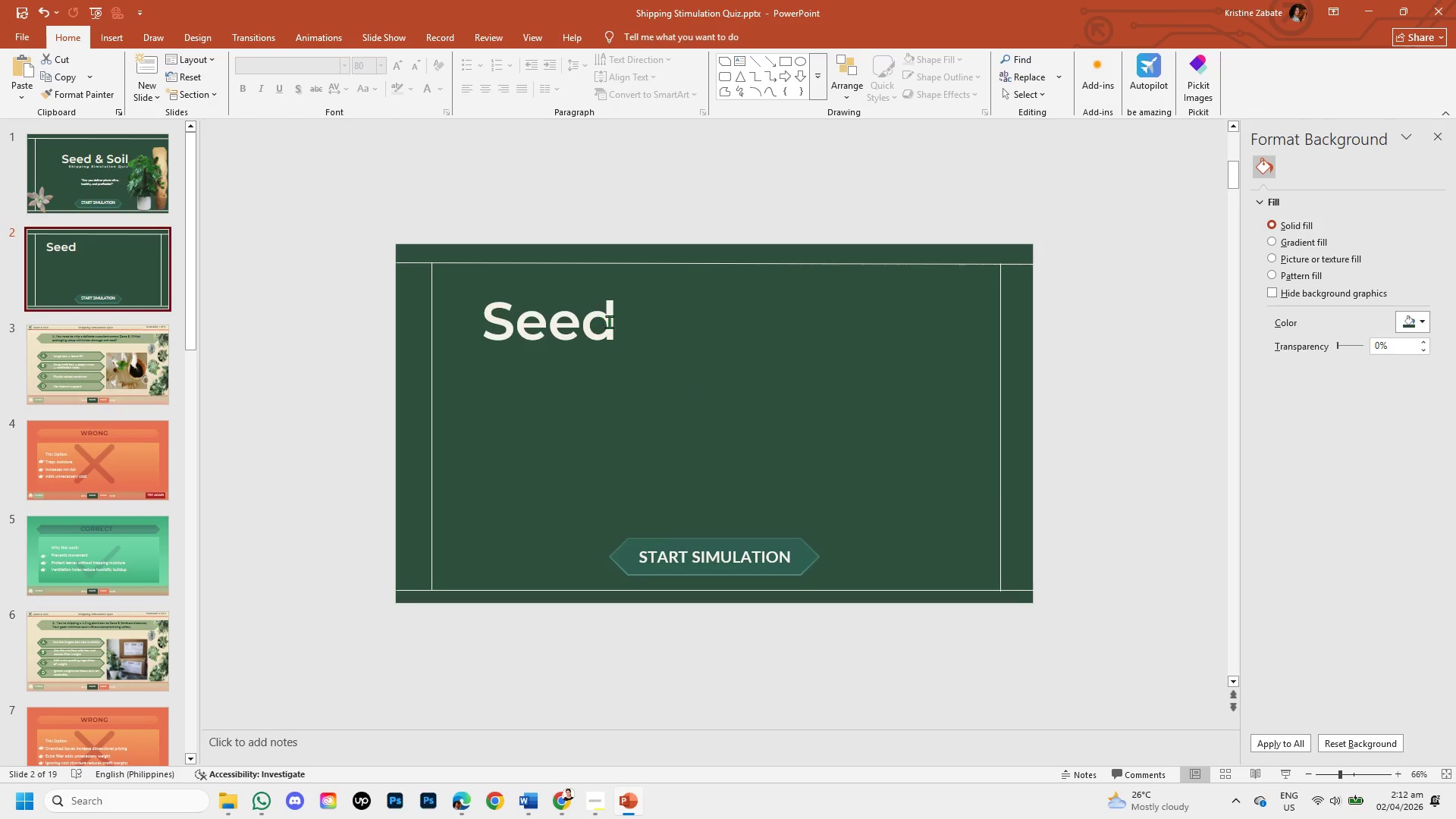 
left_click_drag(start_coordinate=[613, 323], to_coordinate=[873, 466])
 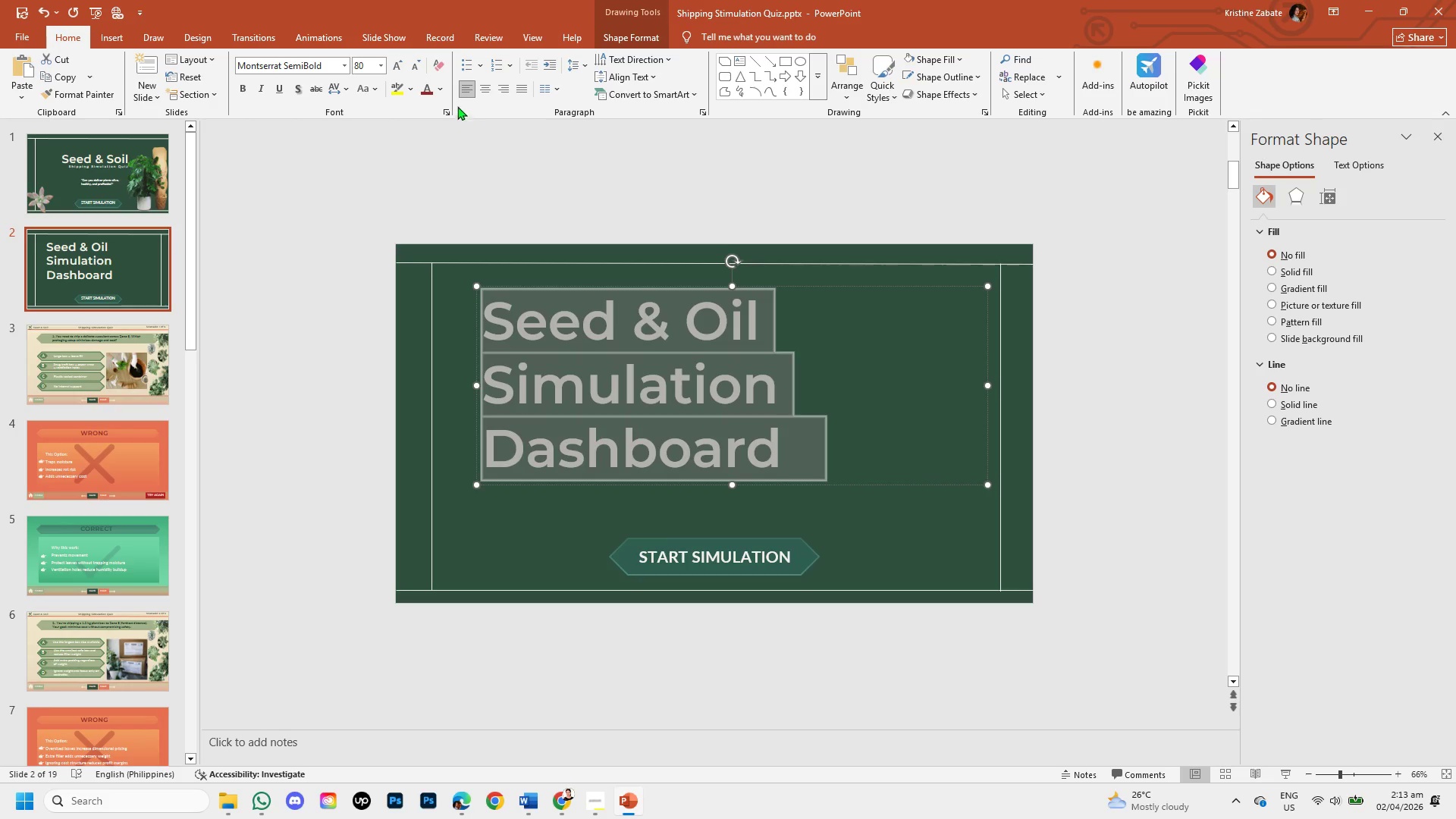 
type( & o)
key(Backspace)
type(Oil Simulation Dashboard )
 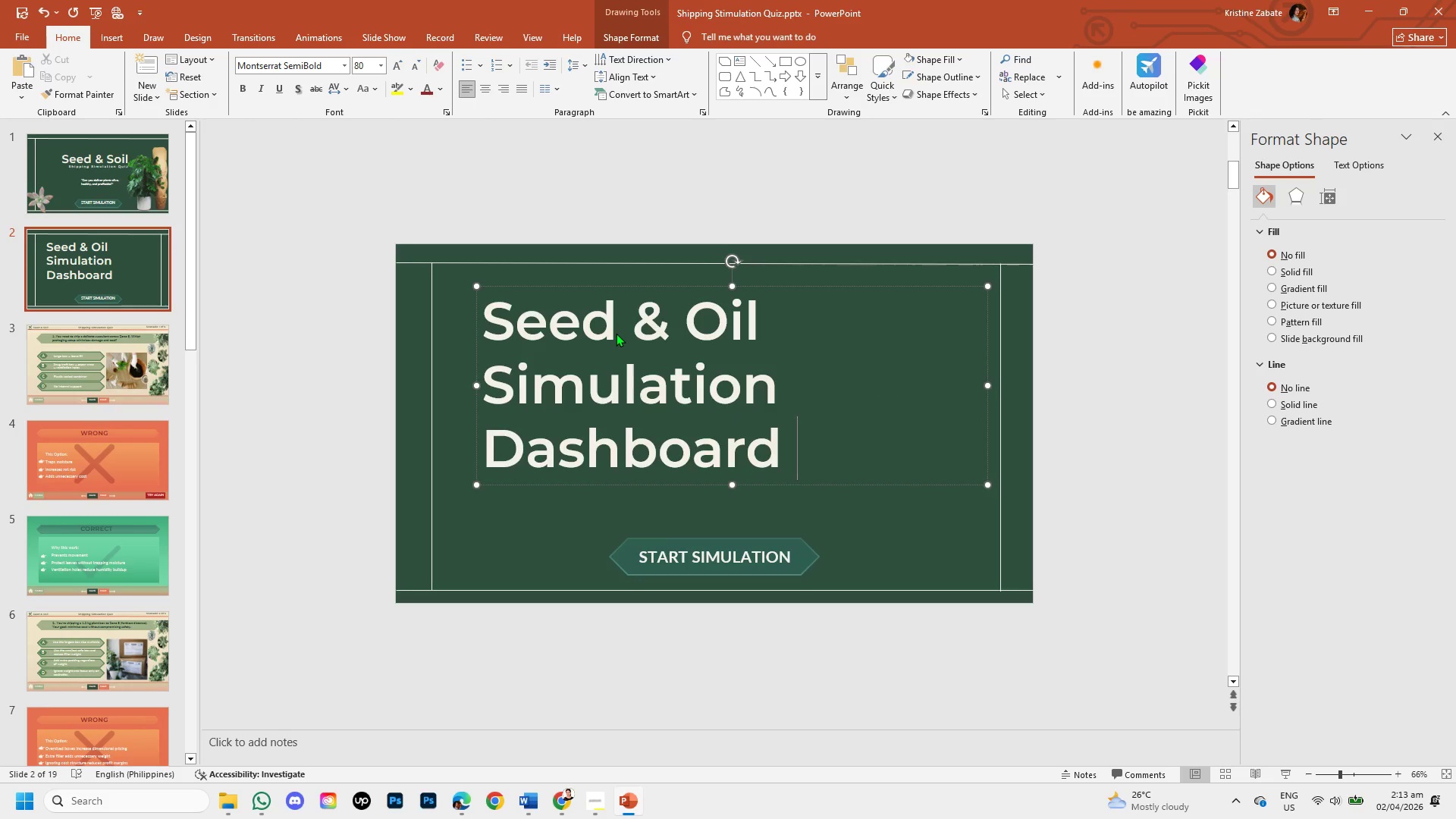 
left_click([394, 64])
 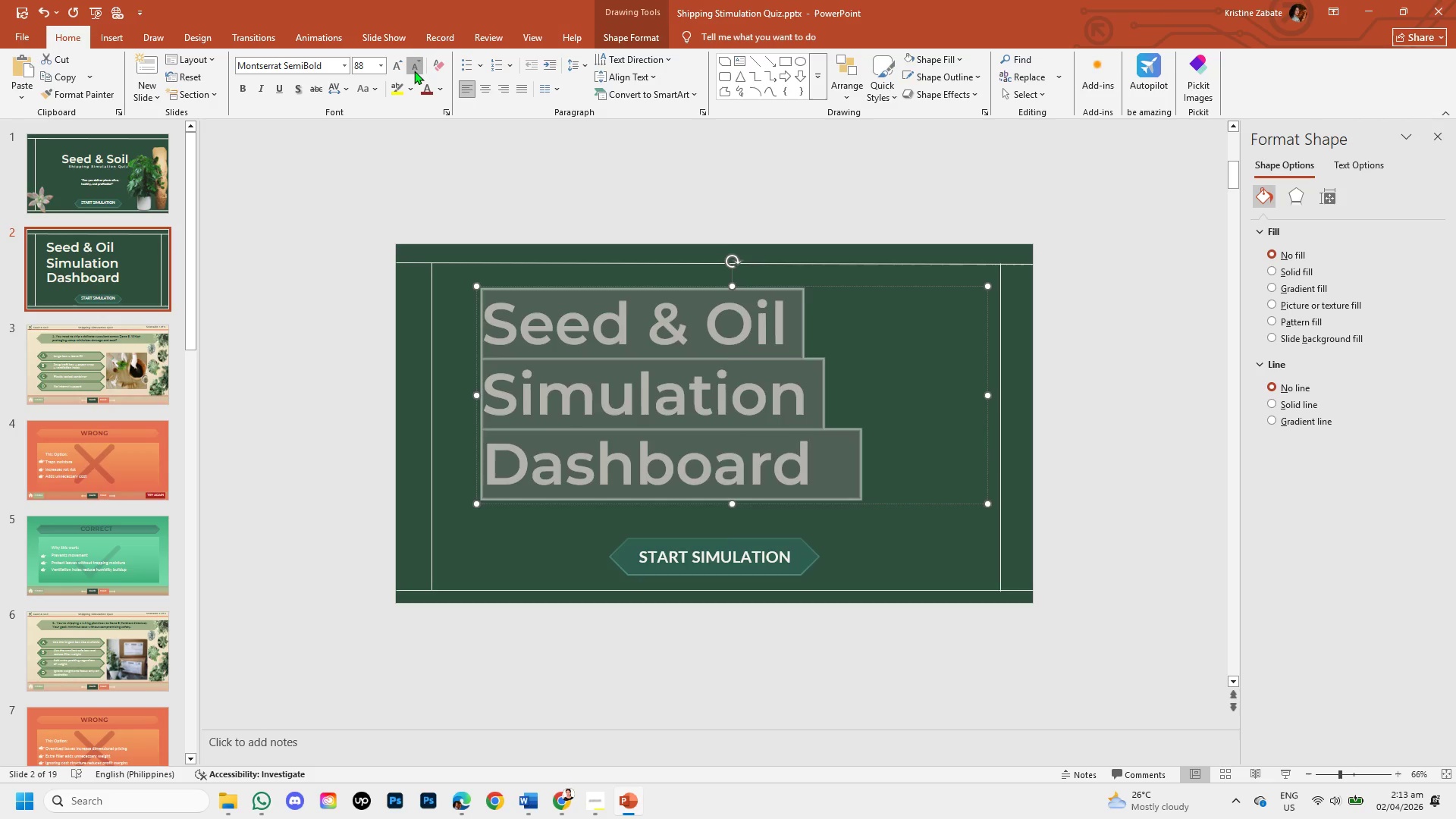 
double_click([414, 71])
 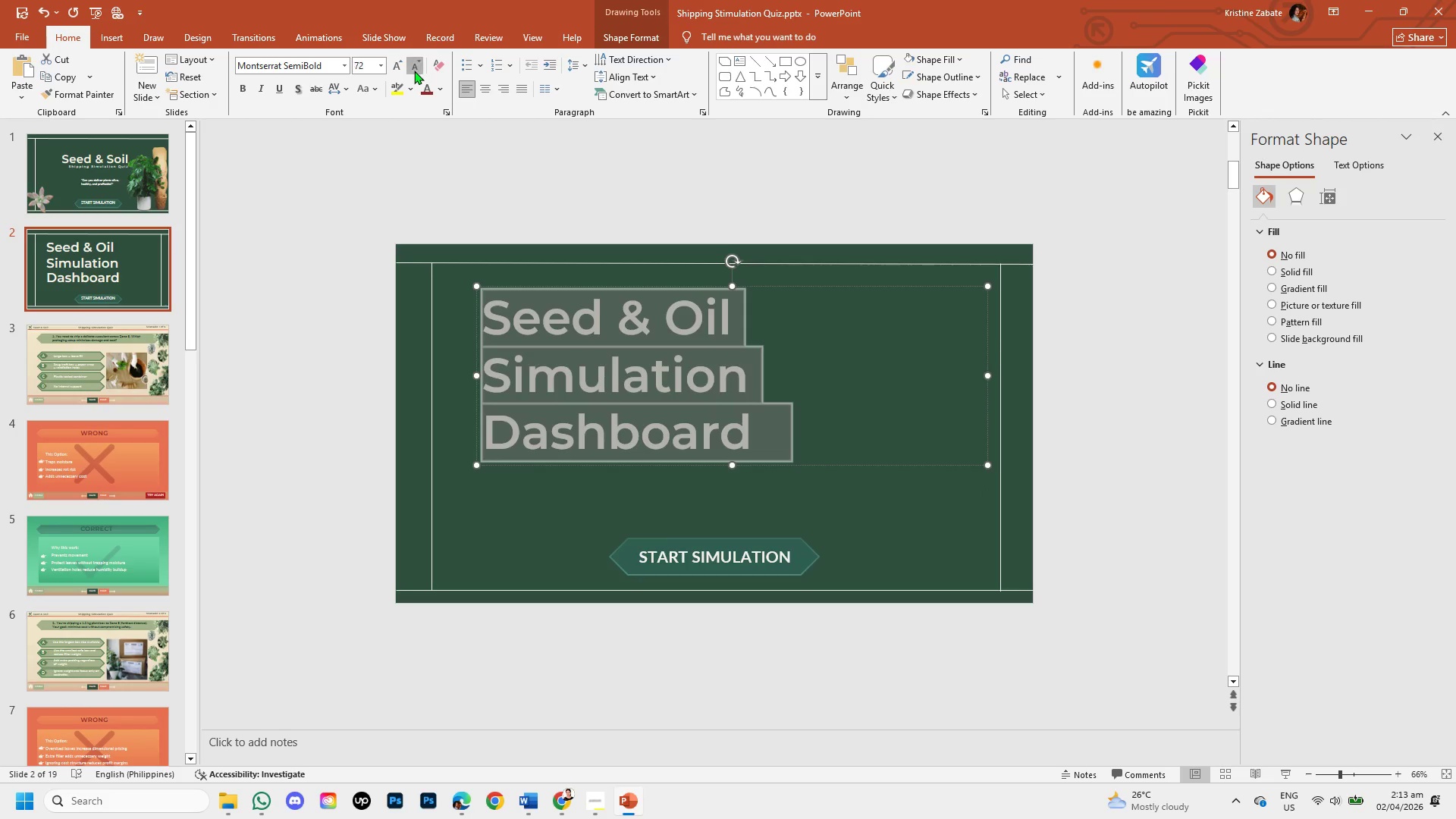 
triple_click([414, 71])
 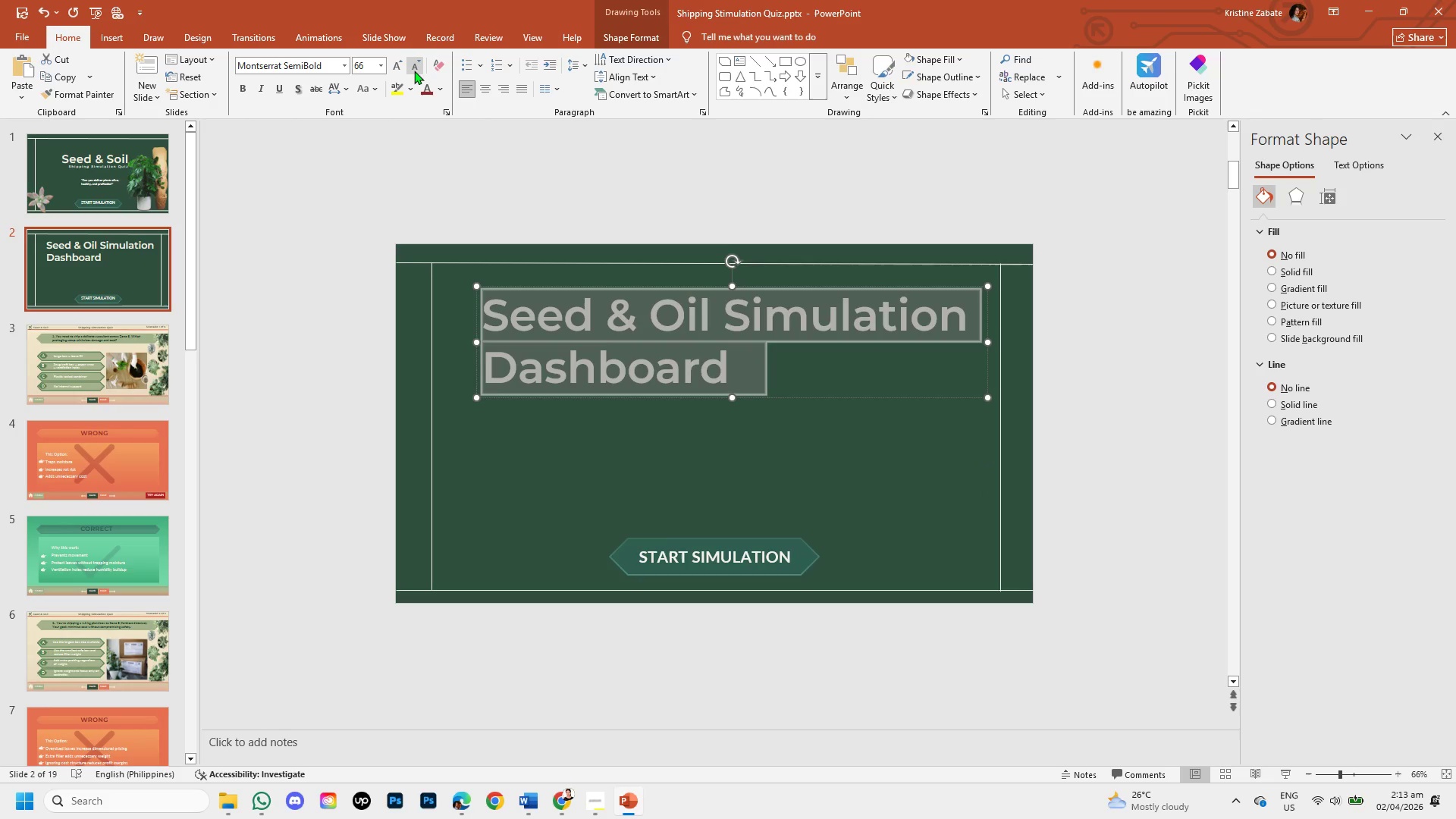 
left_click([414, 71])
 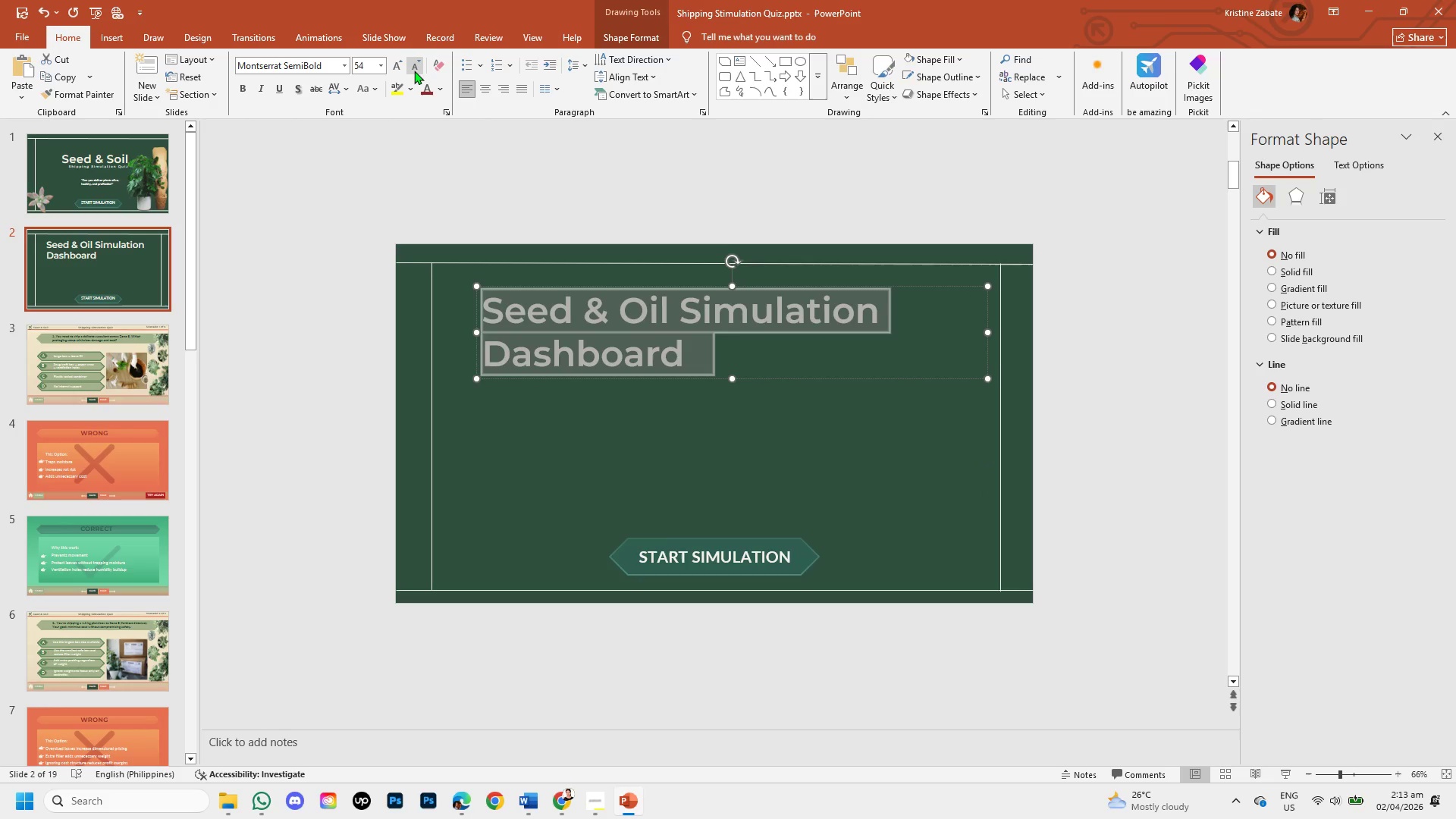 
double_click([414, 71])
 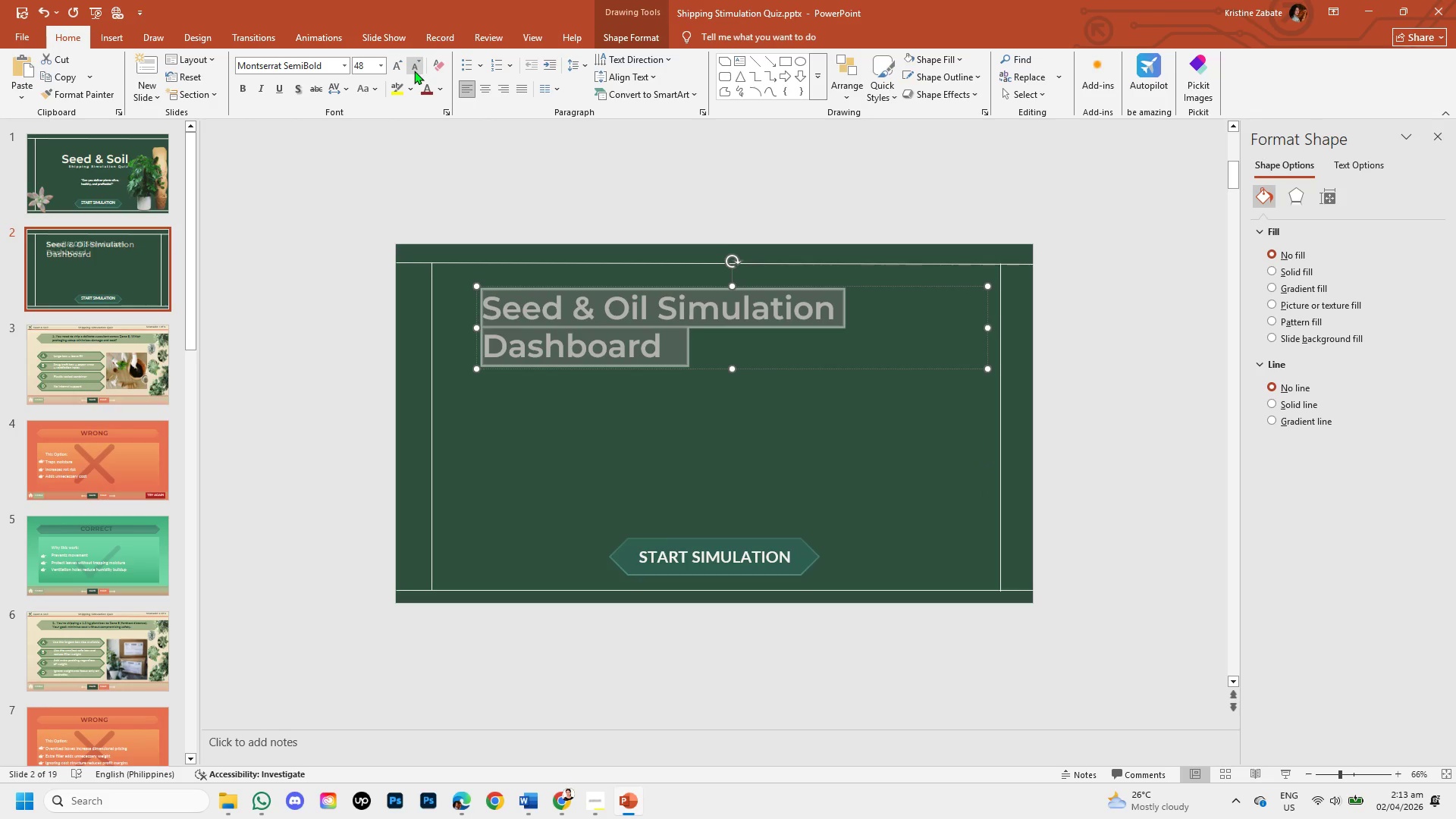 
triple_click([414, 71])
 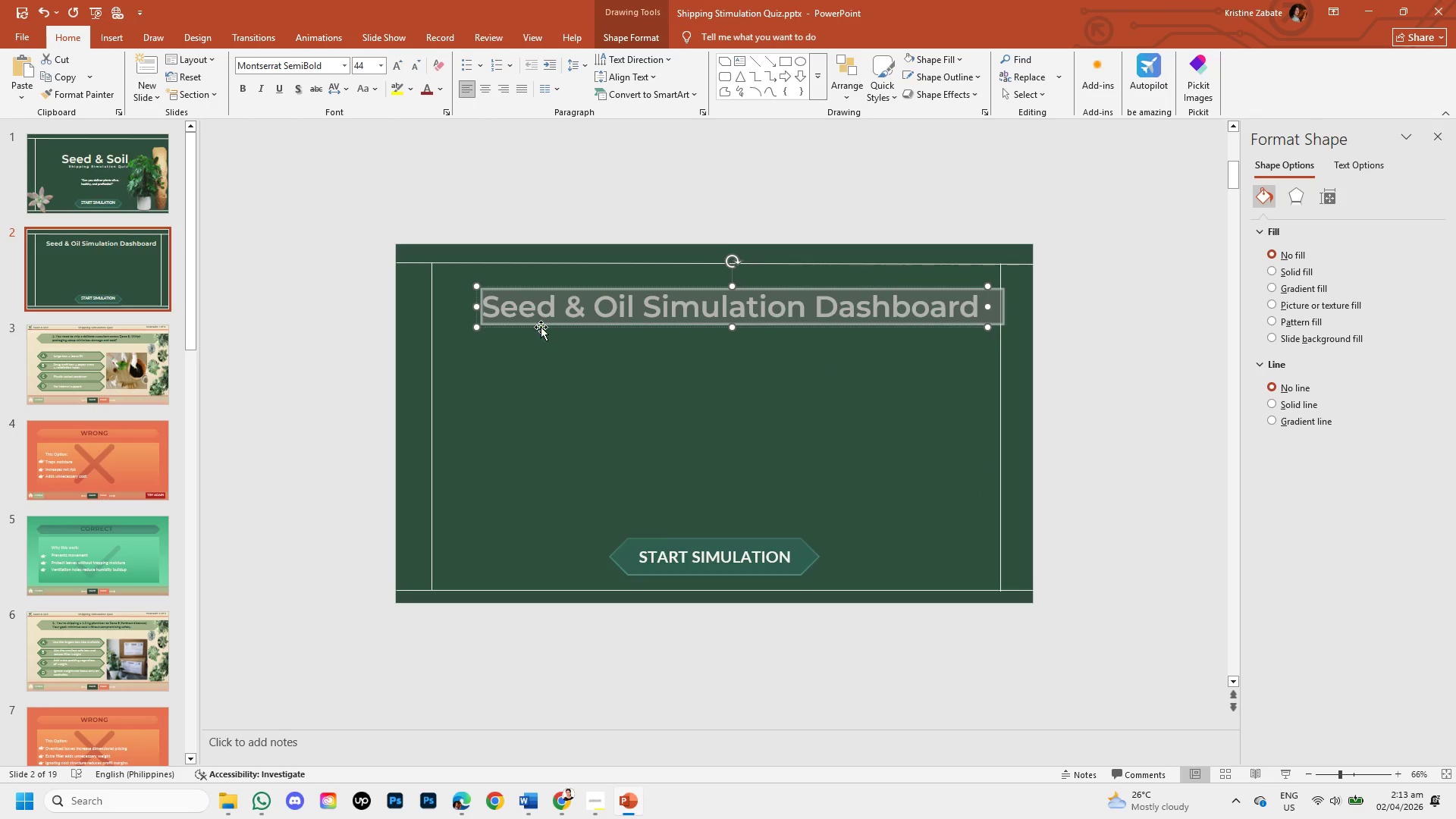 
left_click_drag(start_coordinate=[541, 327], to_coordinate=[536, 329])
 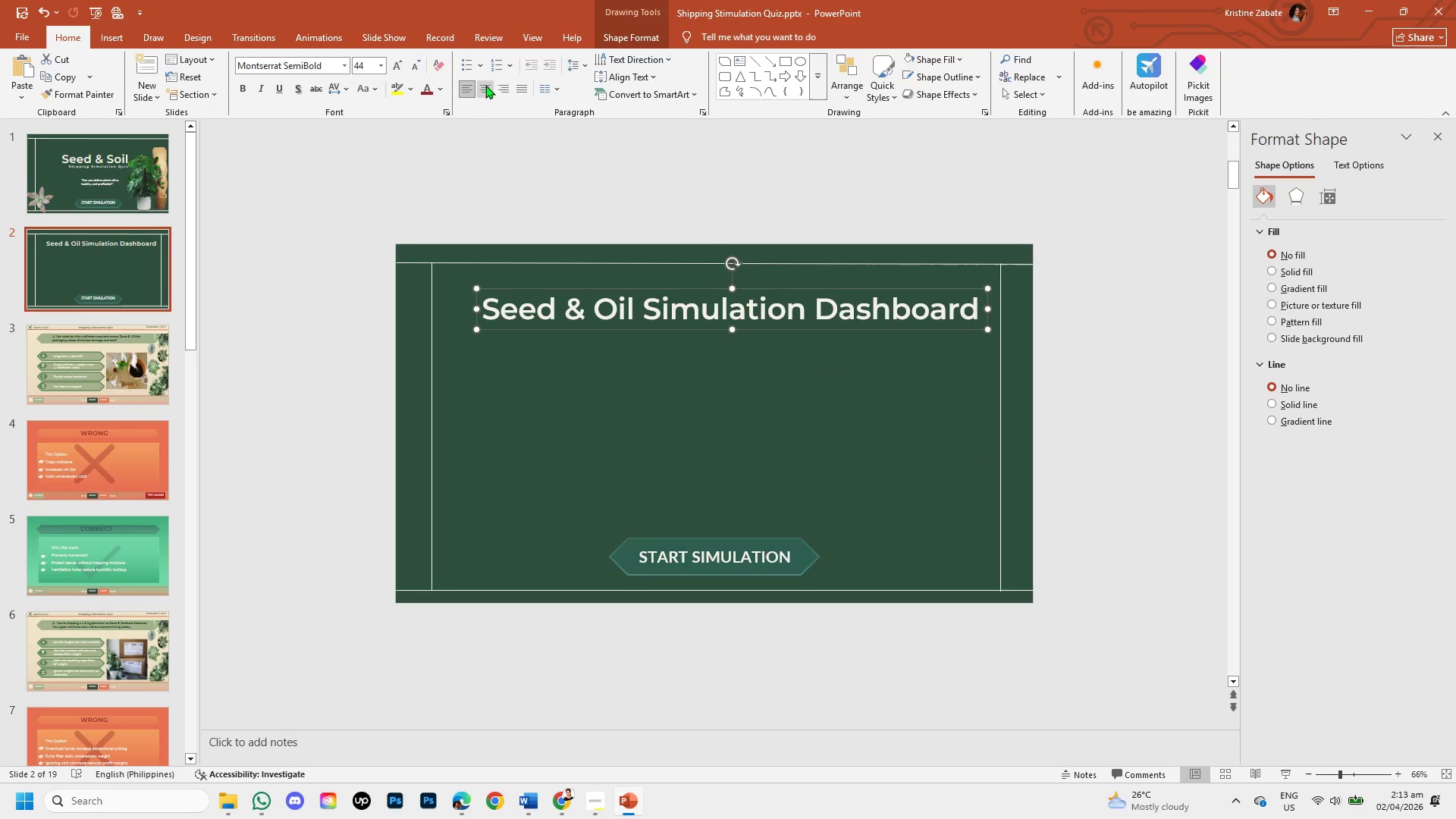 
left_click([485, 85])
 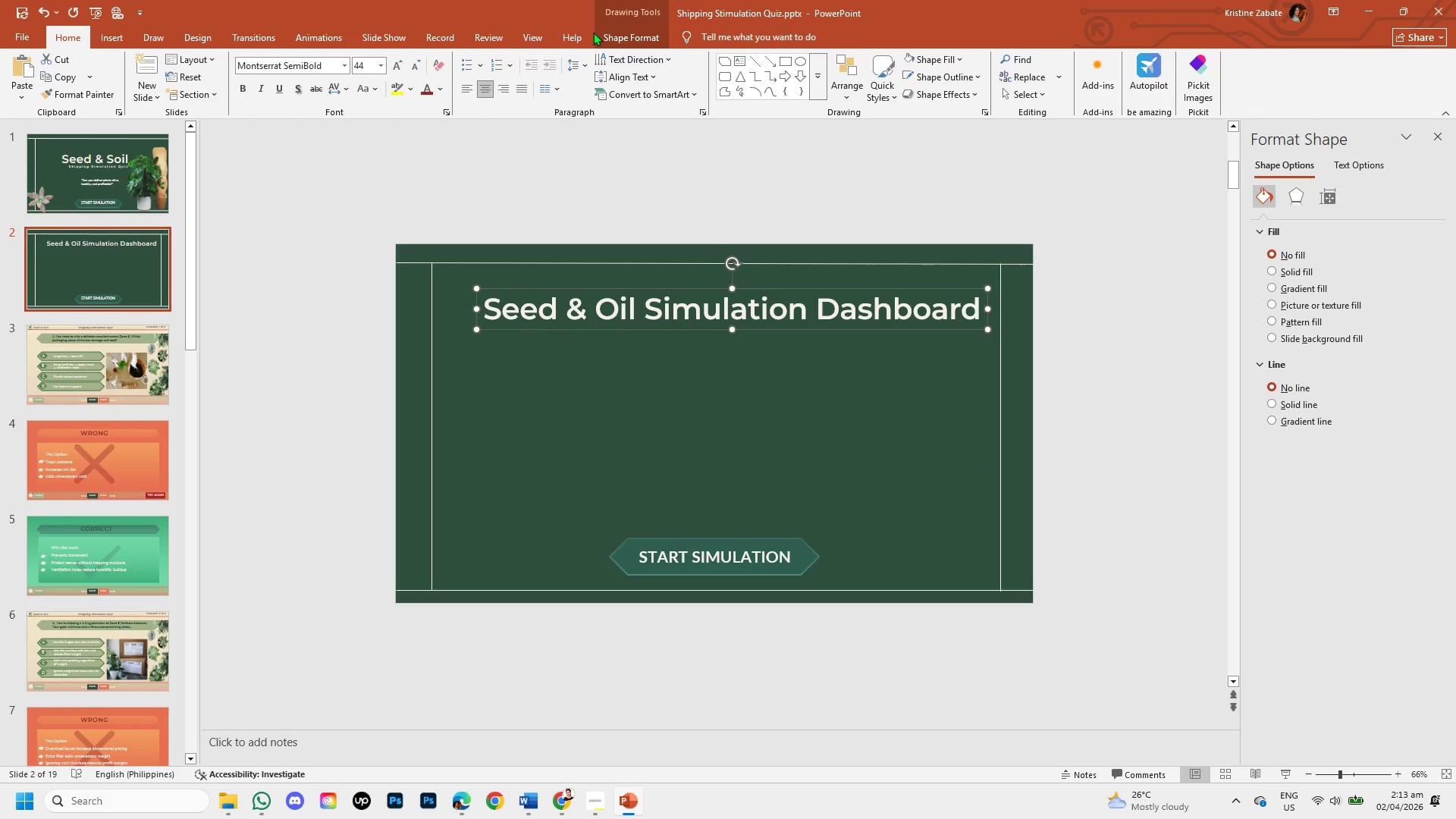 
double_click([613, 37])
 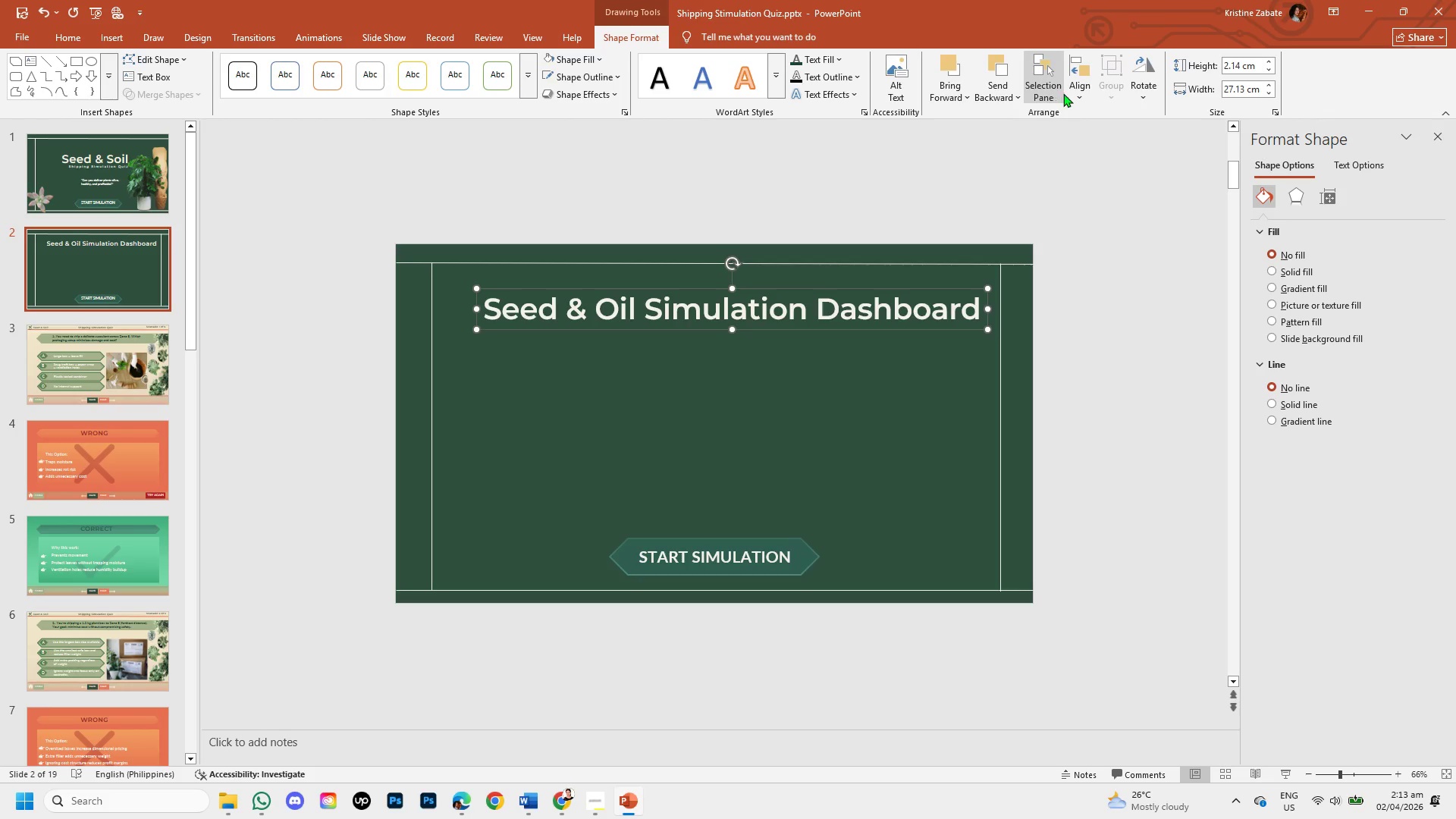 
left_click([1073, 98])
 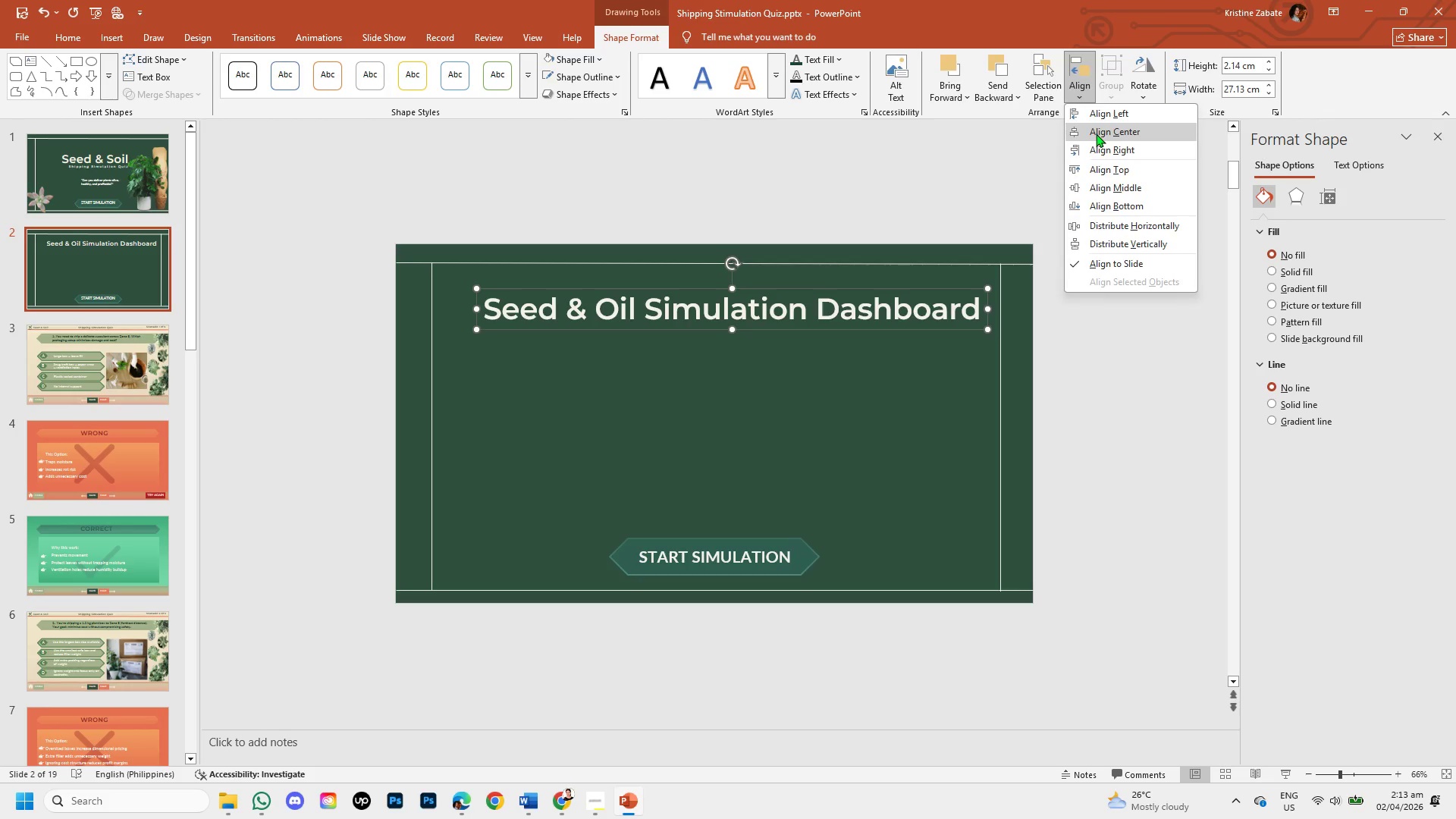 
left_click([1096, 133])
 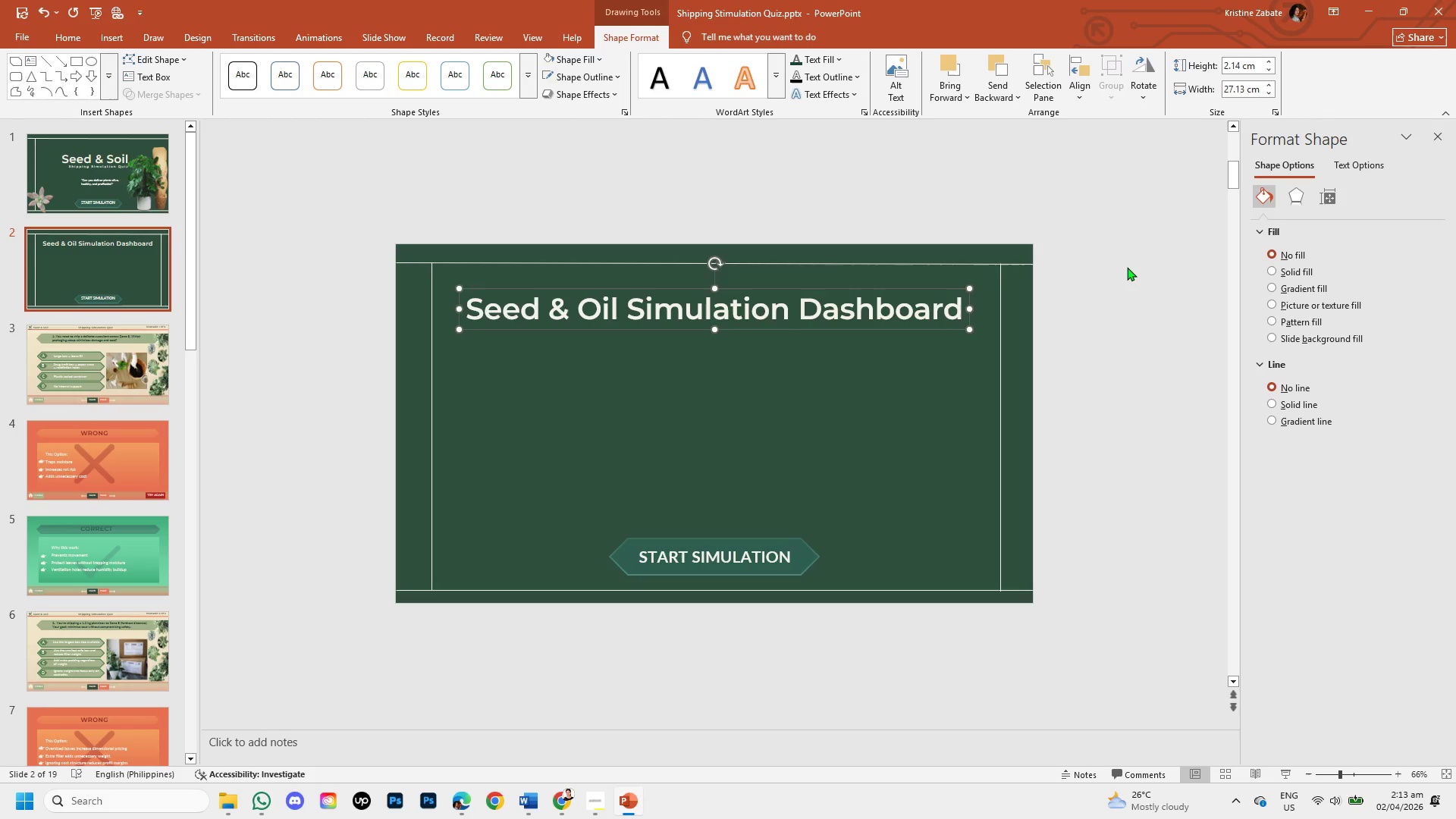 
left_click([1127, 267])
 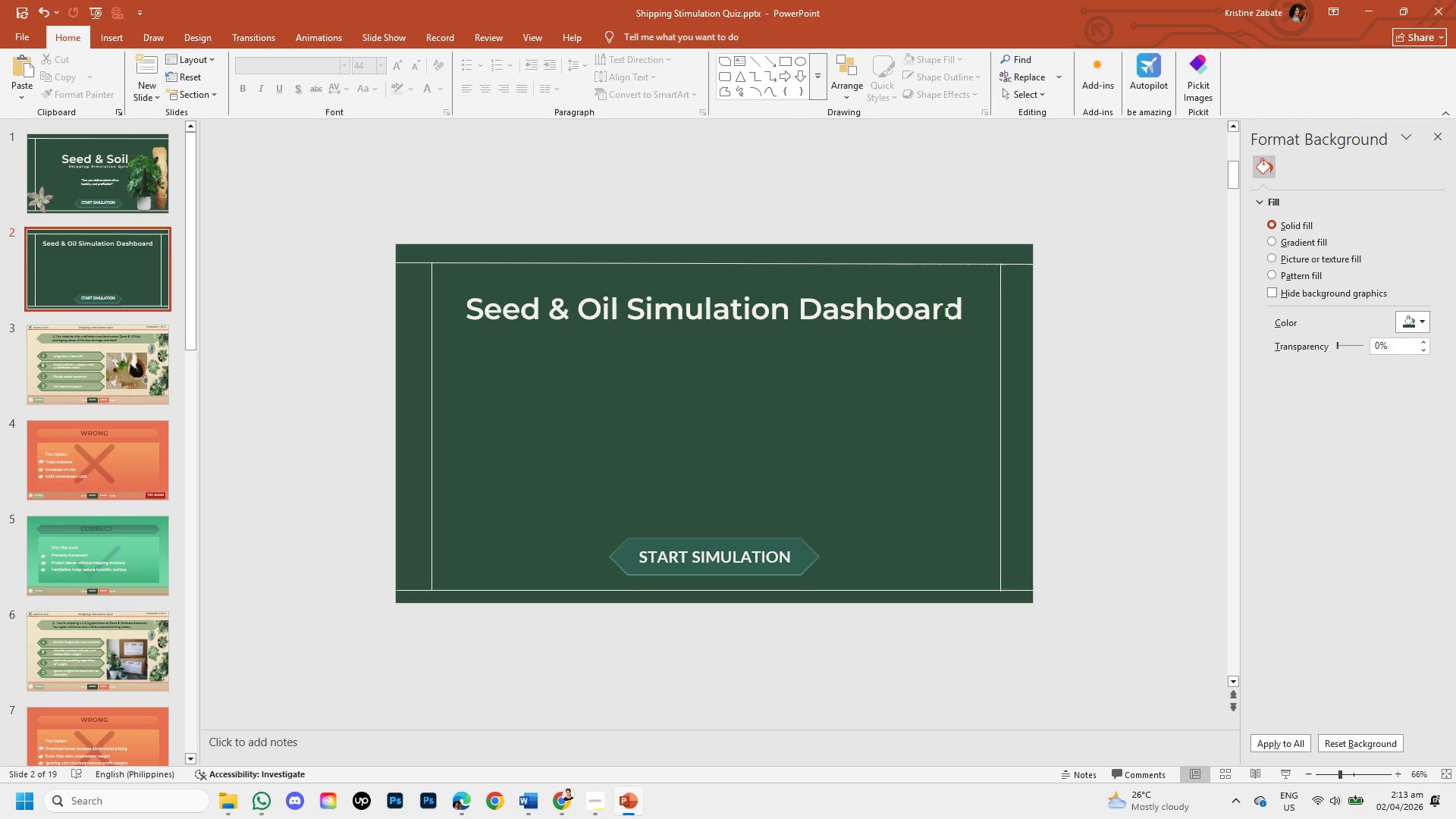 
left_click([954, 311])
 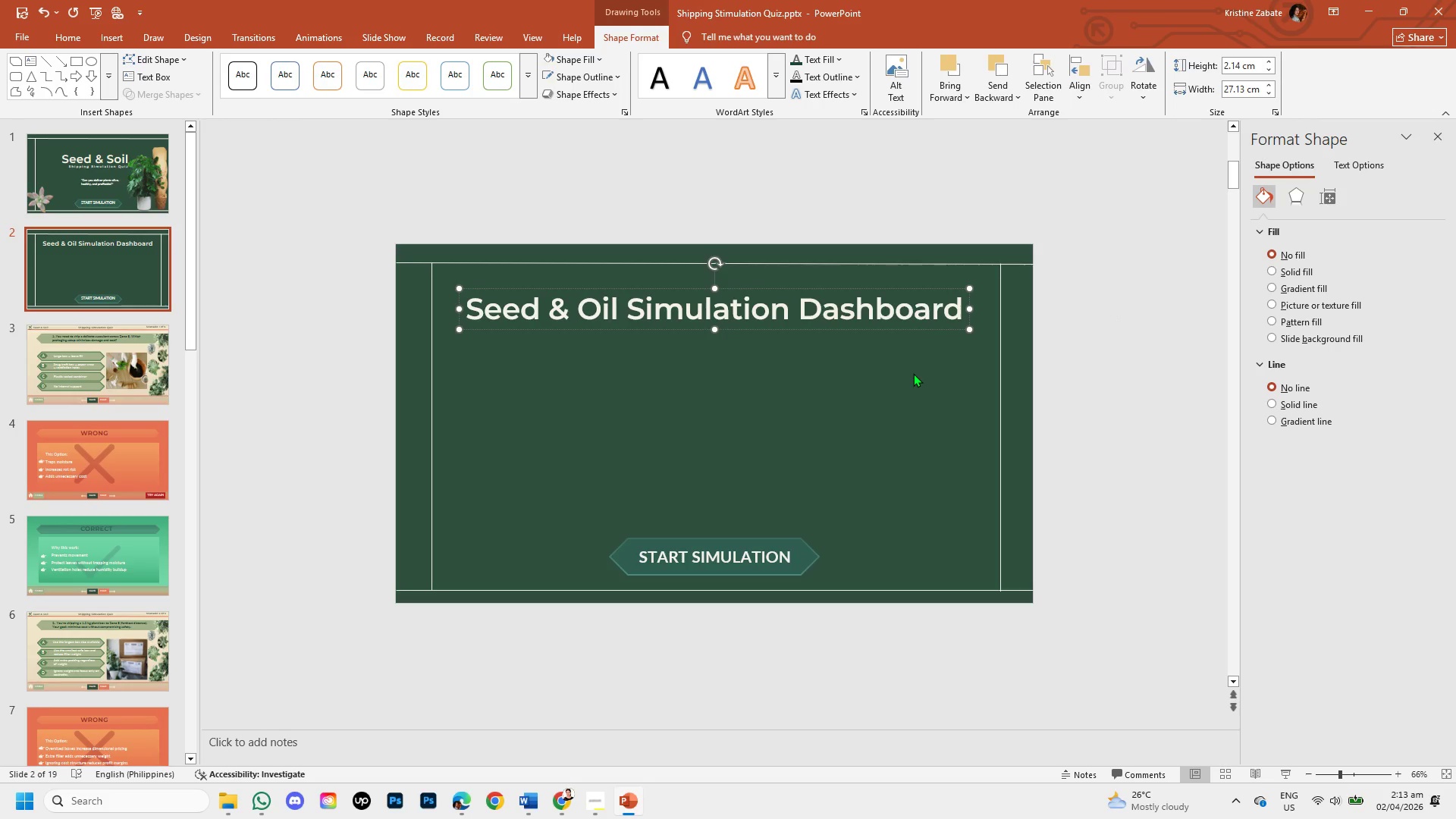 
wait(9.19)
 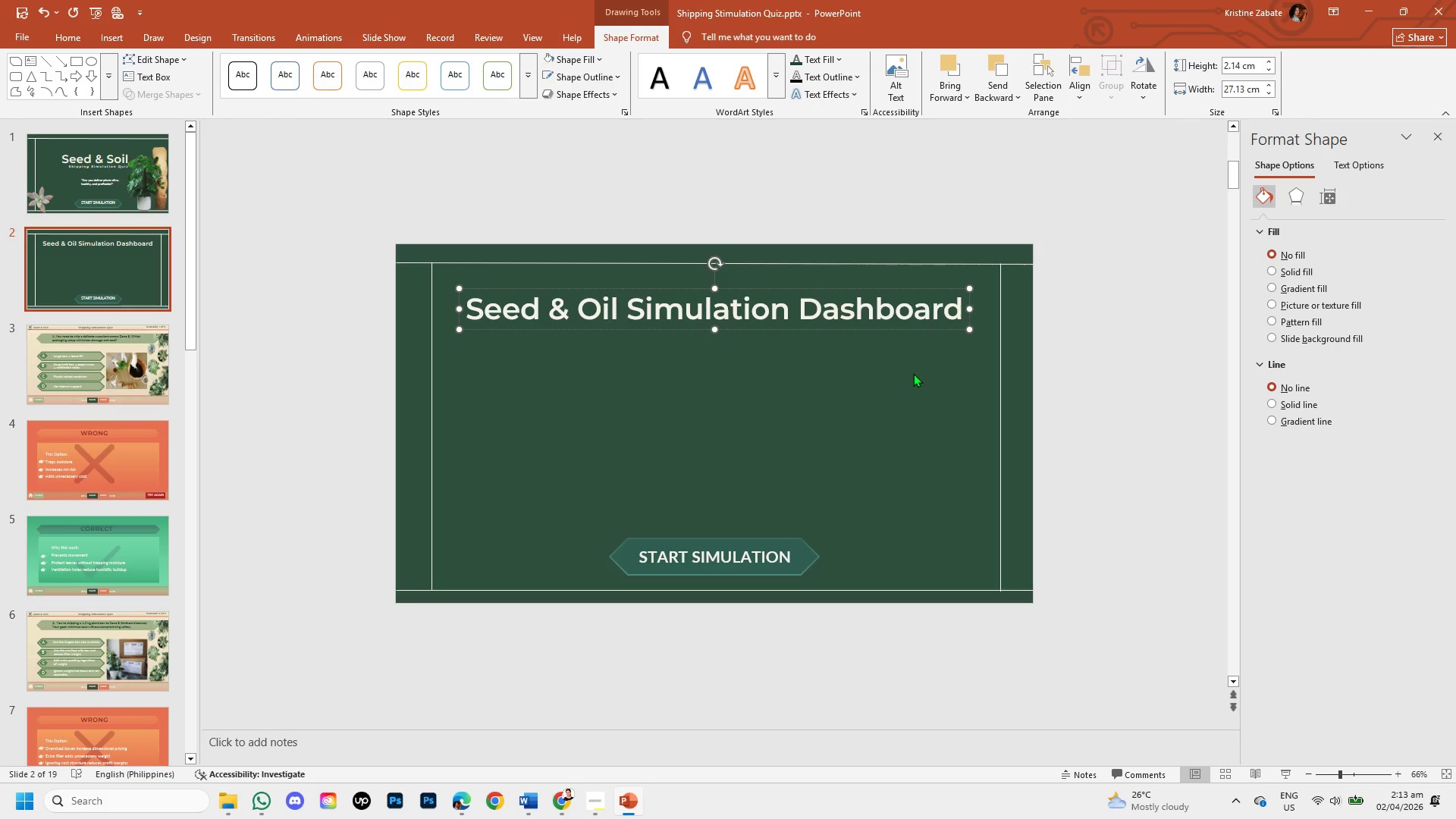 
left_click([235, 460])
 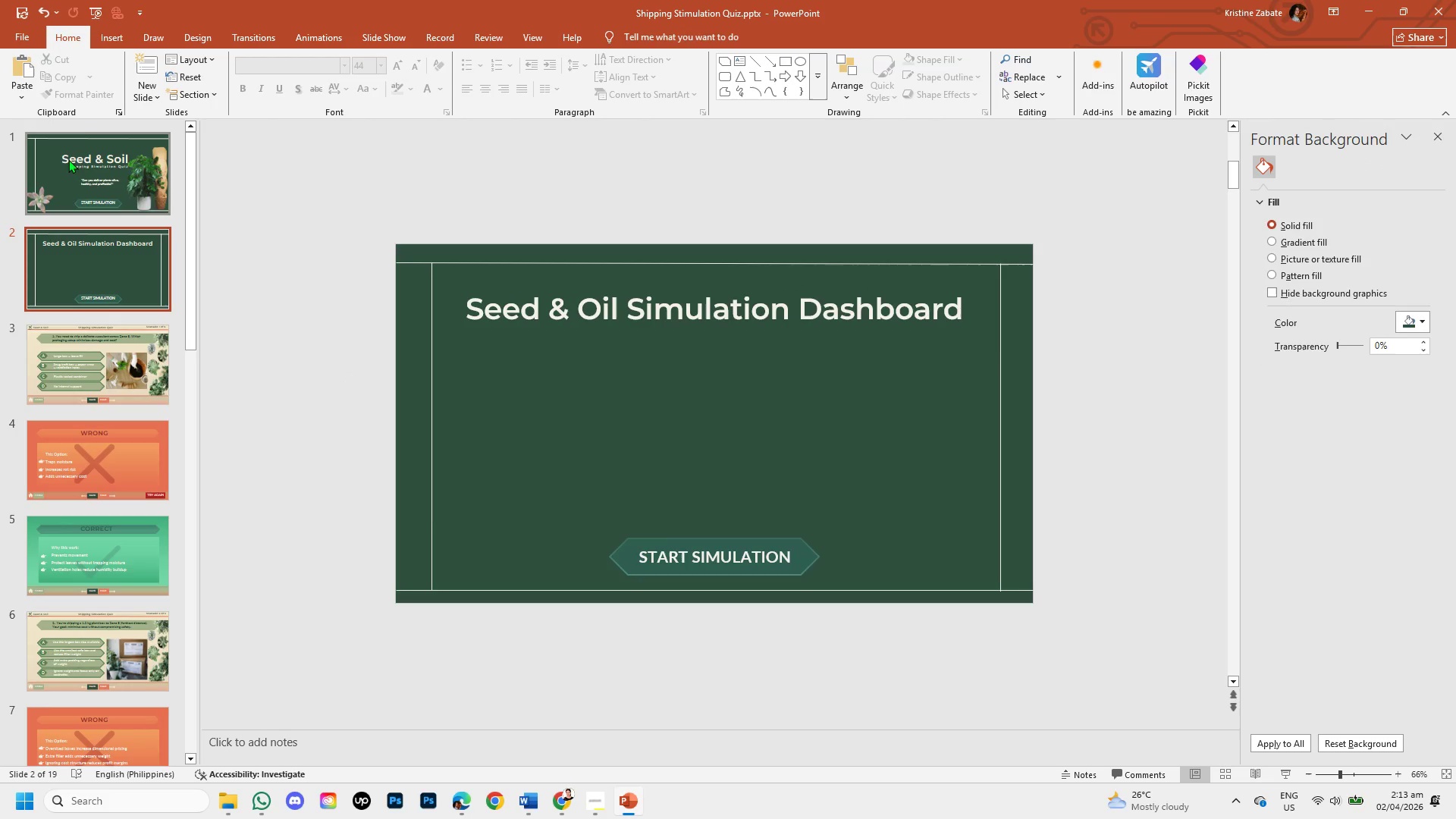 
left_click([114, 39])
 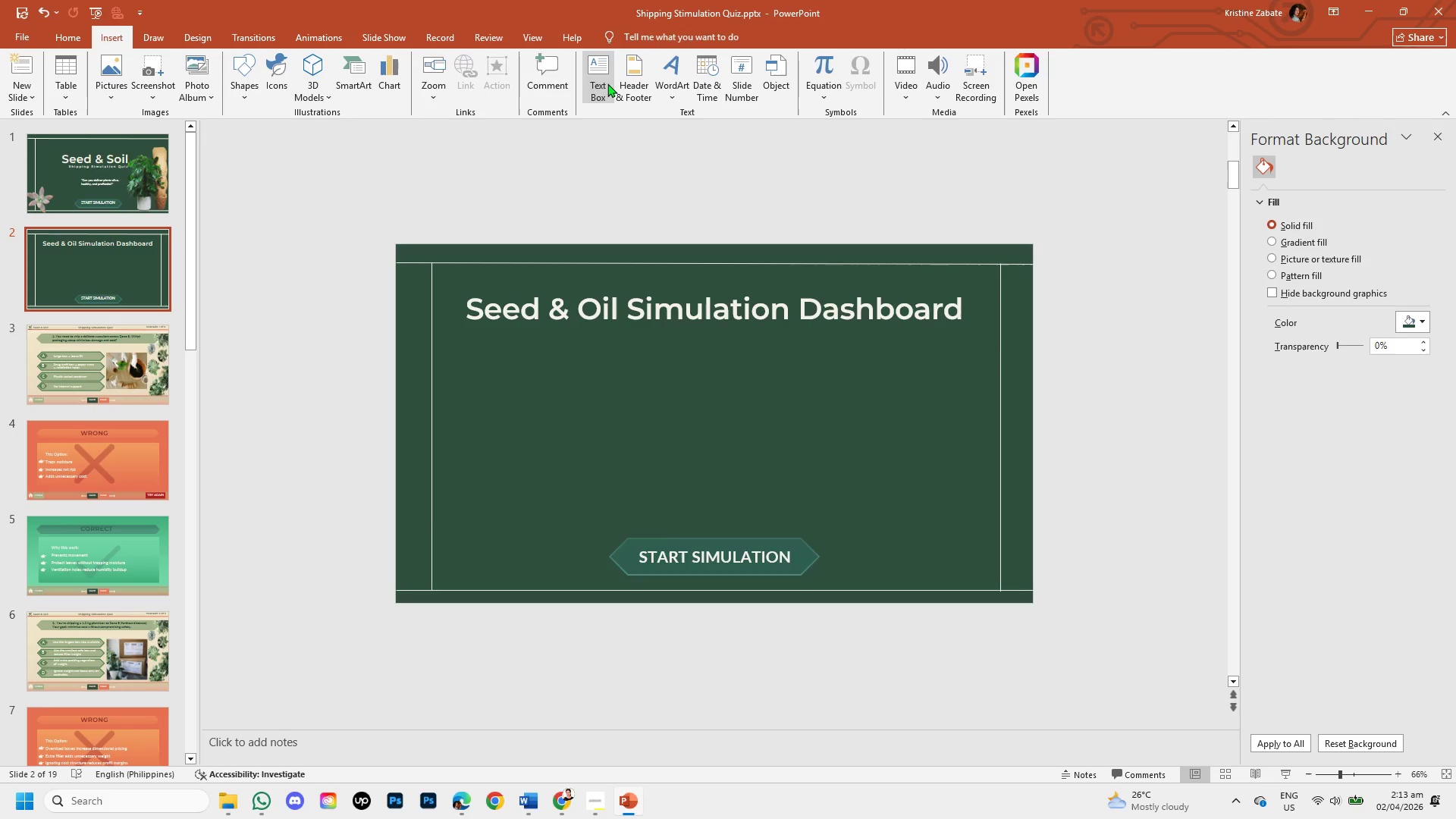 
left_click([600, 83])
 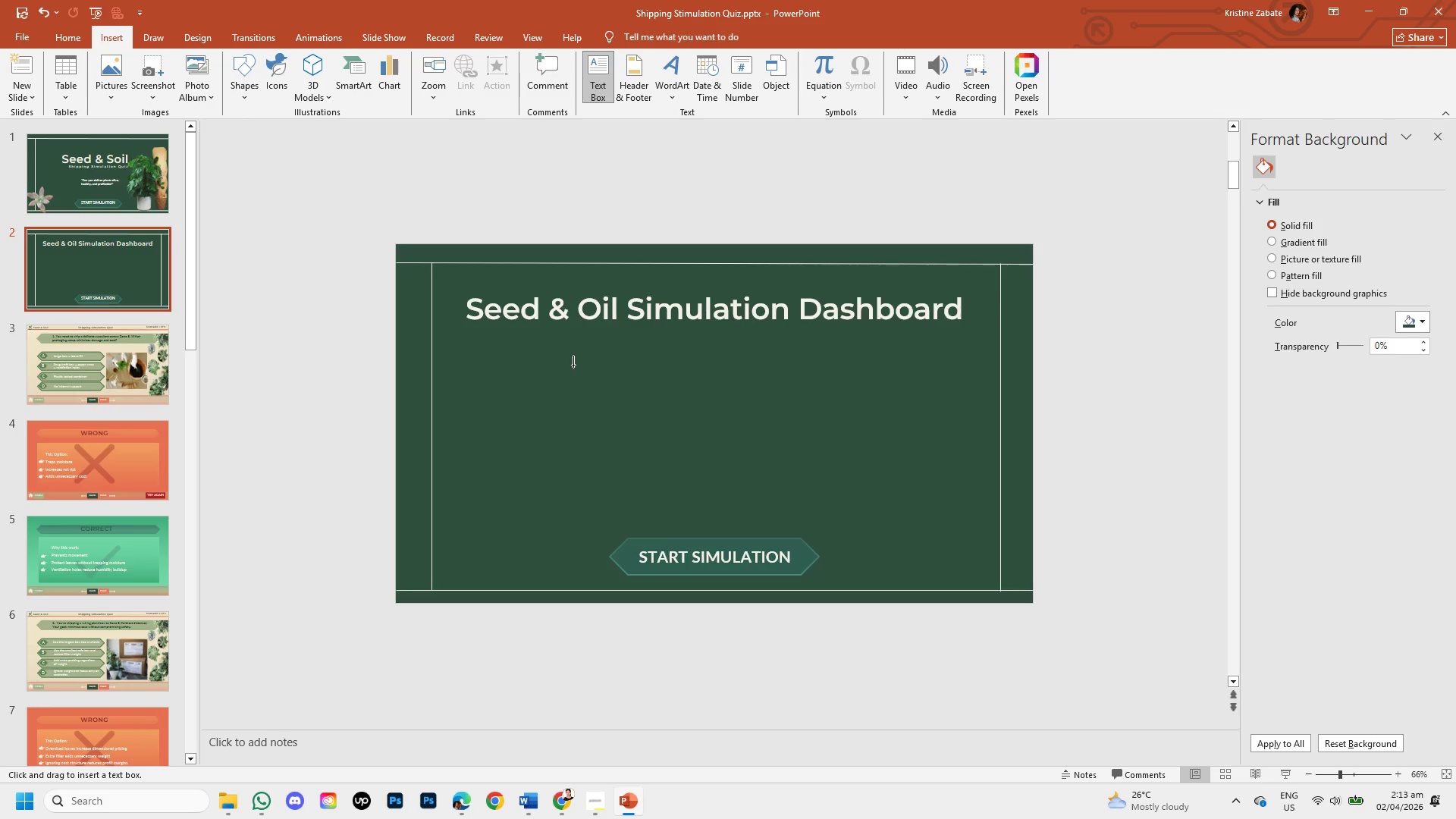 
wait(16.12)
 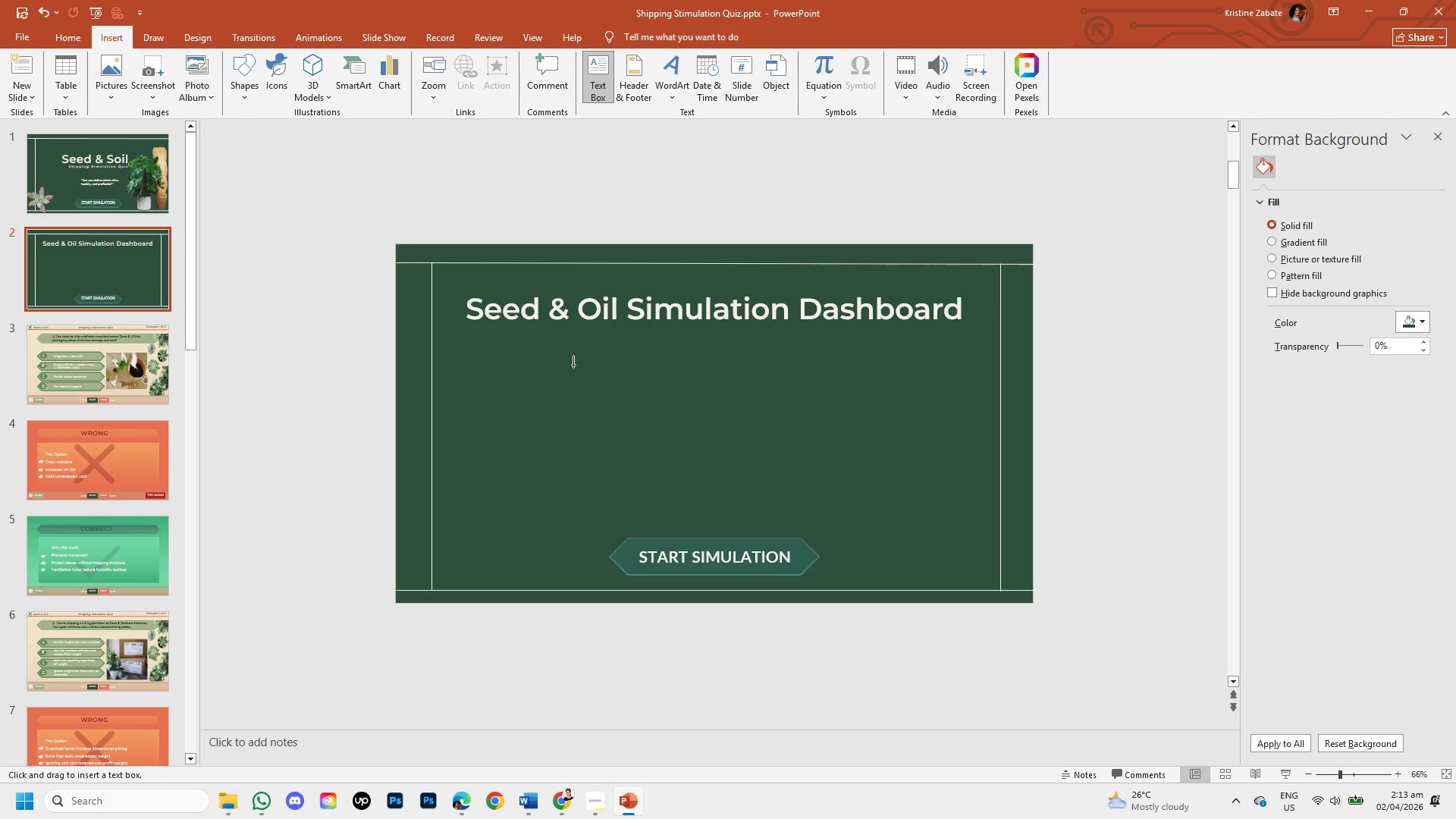 
left_click_drag(start_coordinate=[569, 347], to_coordinate=[877, 372])
 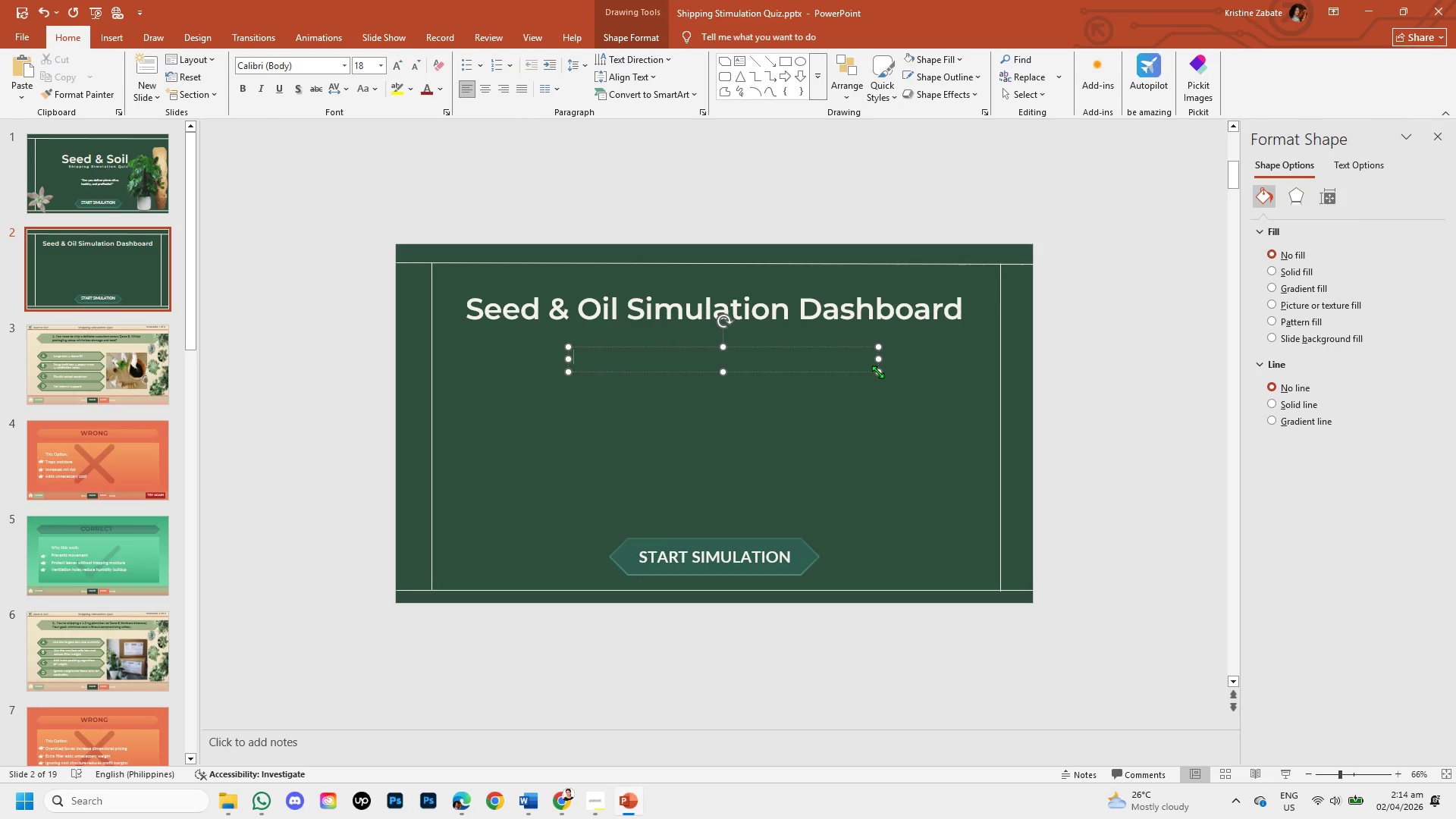 
wait(8.55)
 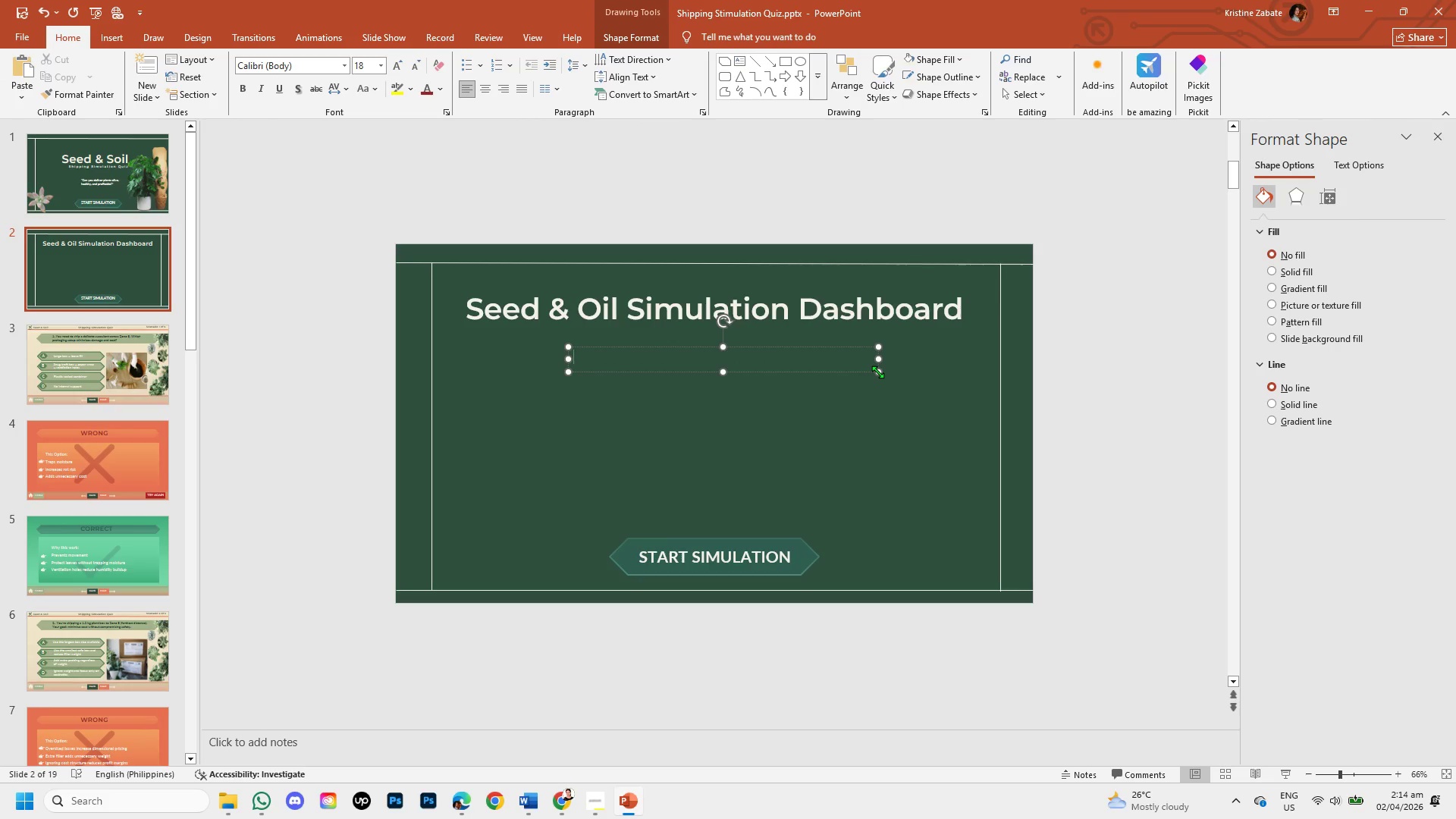 
type(S)
key(Backspace)
type(Scenarion)
key(Backspace)
type( 1: )
 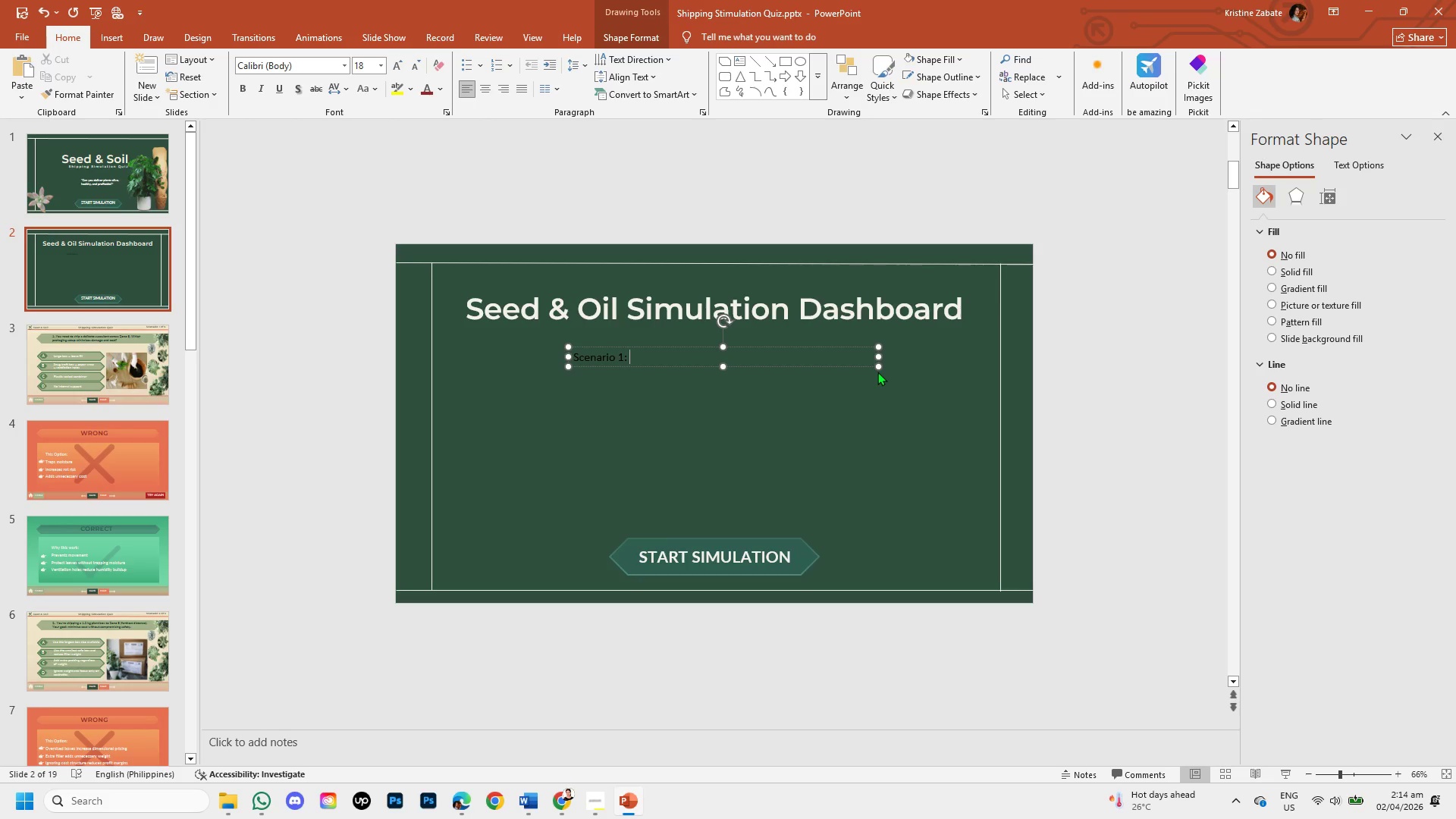 
type(Succ)
 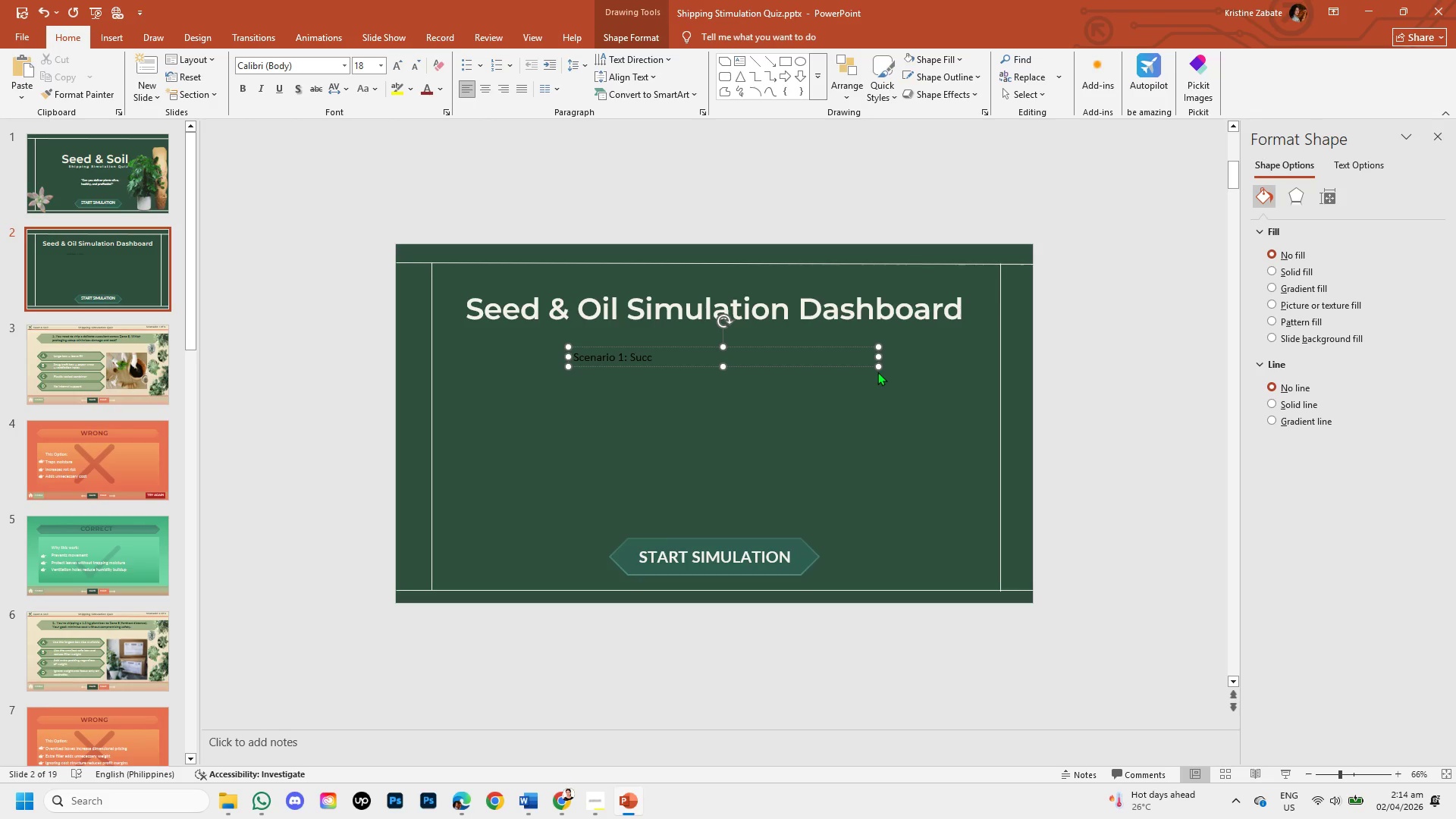 
type(ulent Protection)
 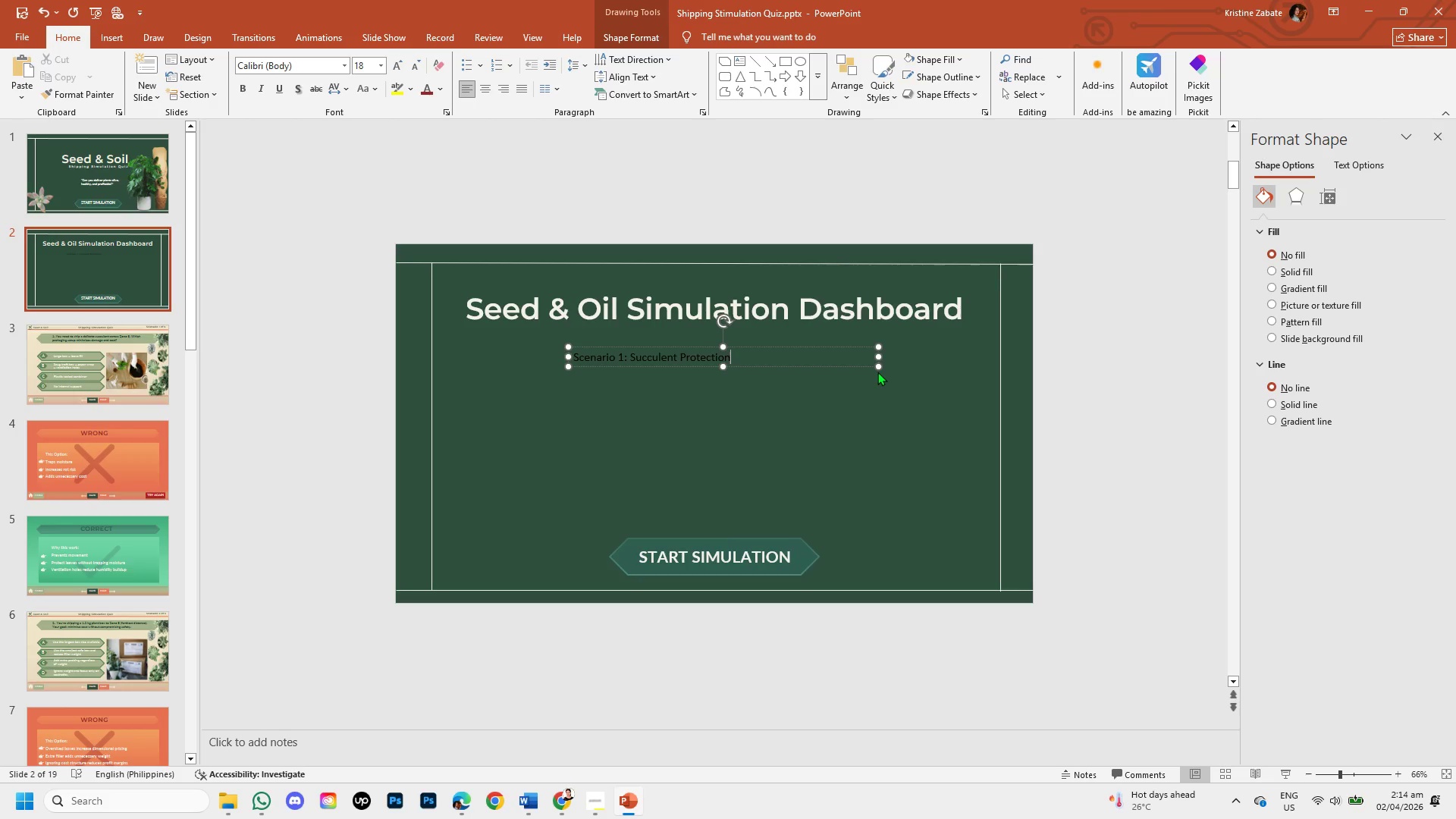 
key(Enter)
 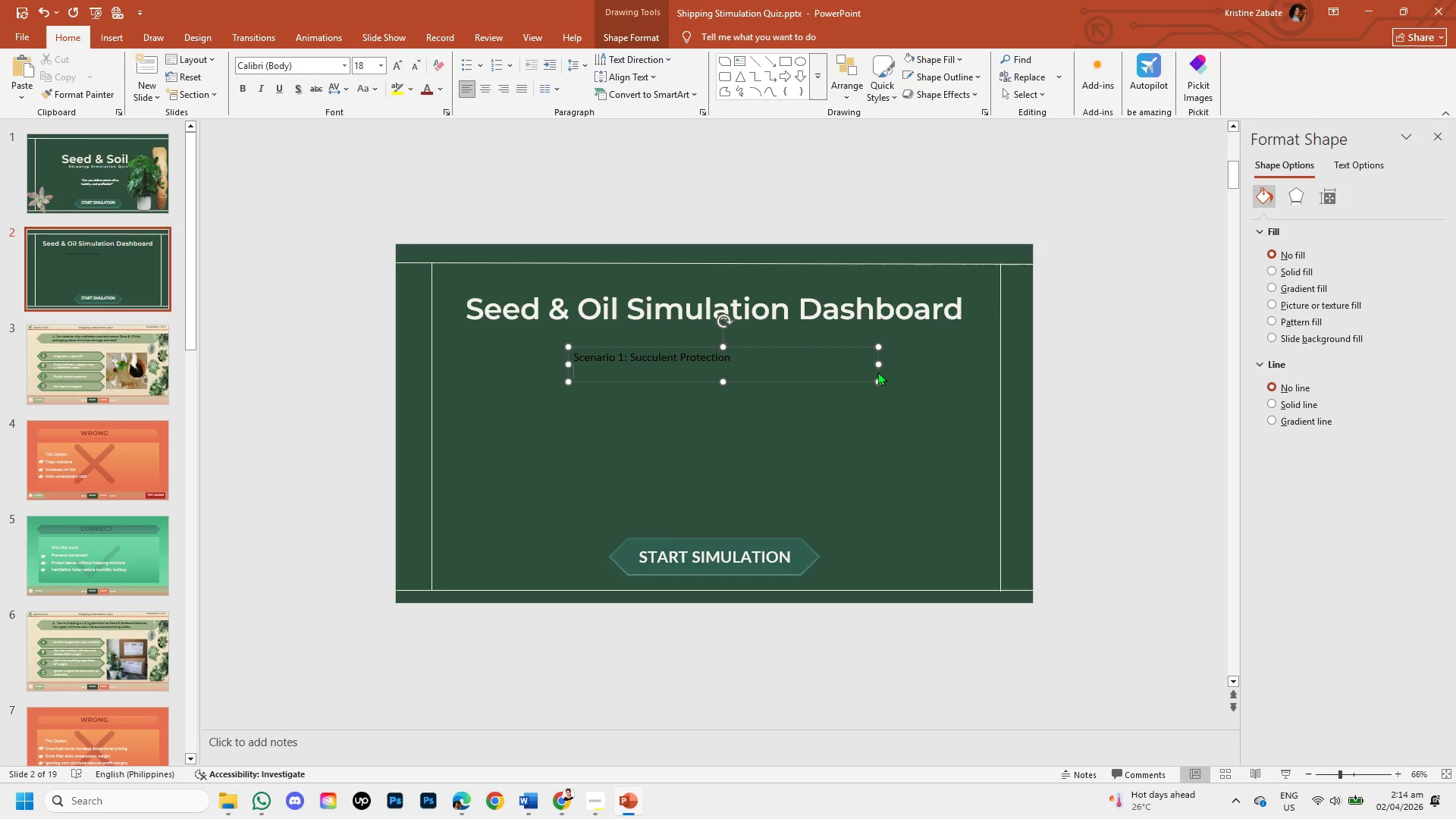 
type(Scenbar)
key(Backspace)
key(Backspace)
key(Backspace)
key(Backspace)
type(nario 2 )
key(Backspace)
type(: Shipping Costr[F12])
key(Backspace)
type( )
 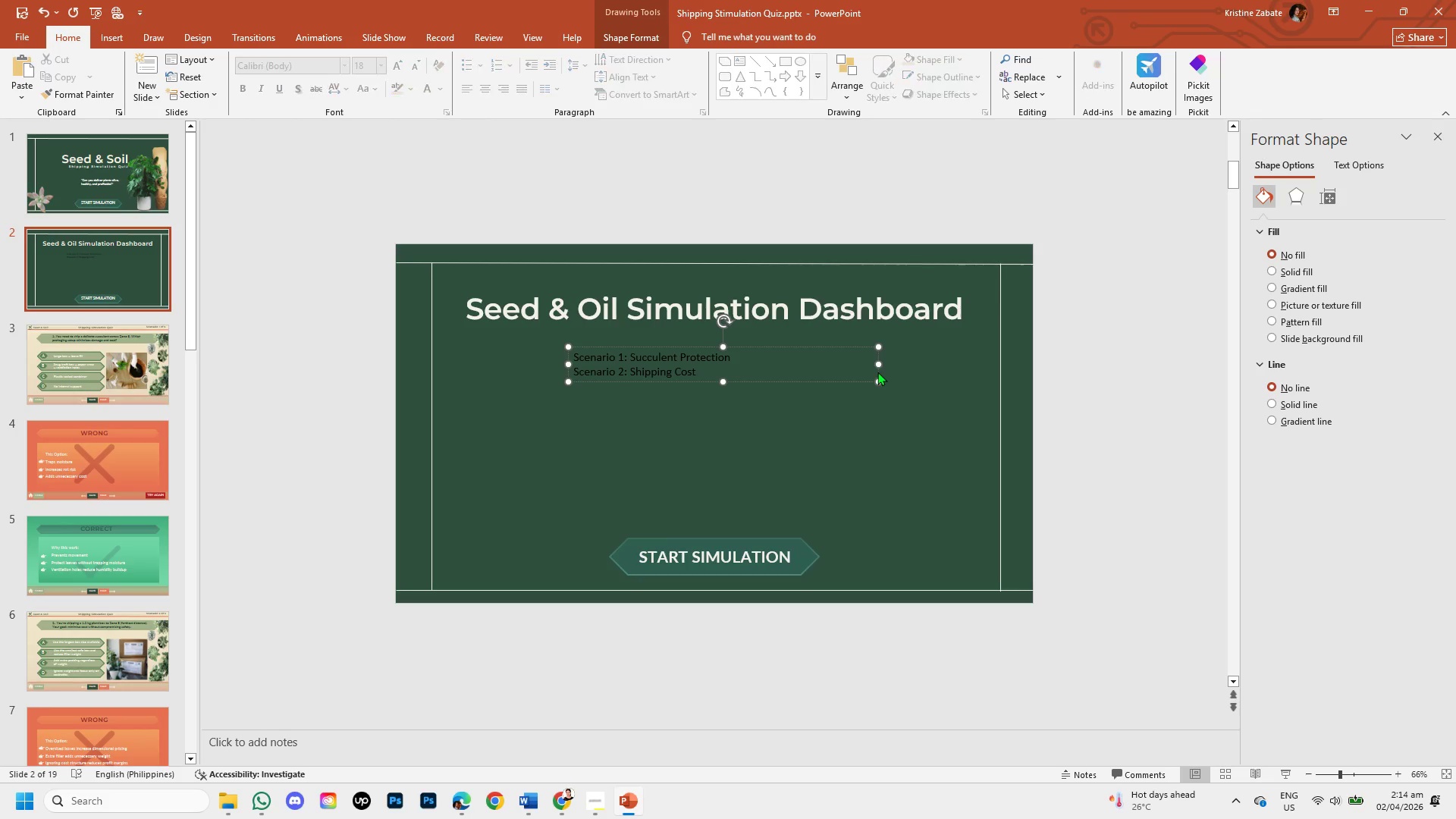 
left_click([696, 378])
 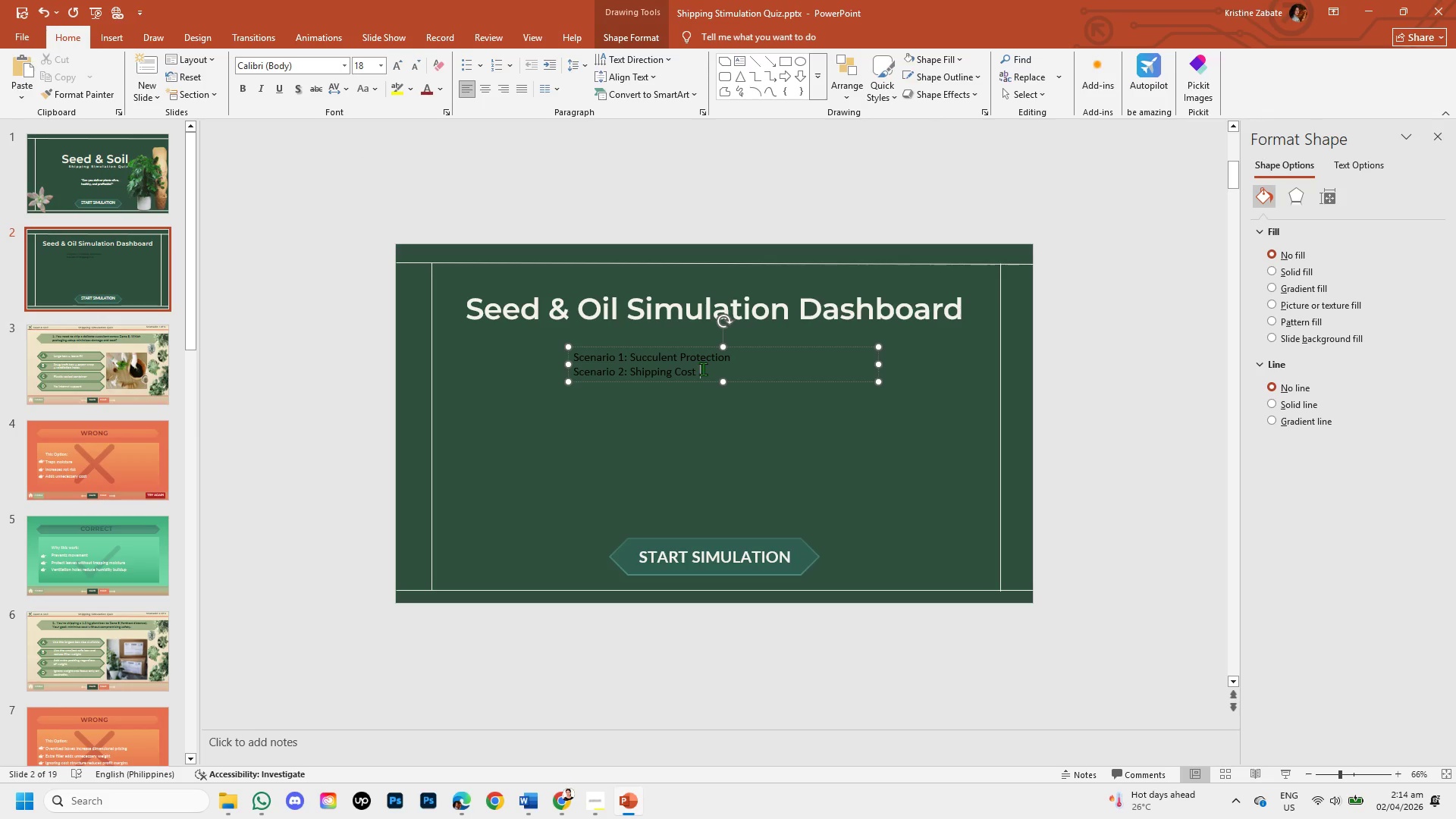 
left_click([703, 369])
 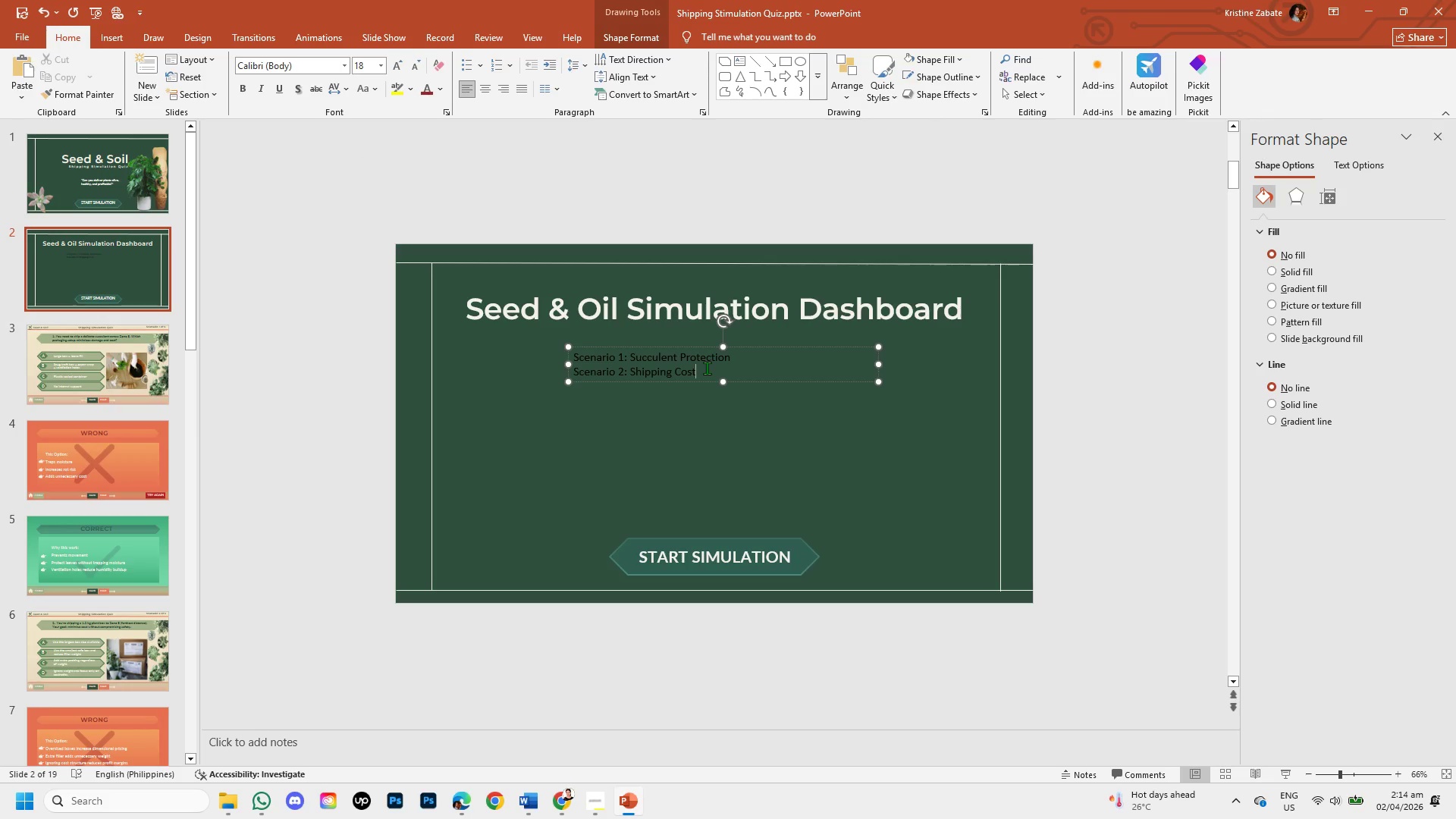 
key(Space)
 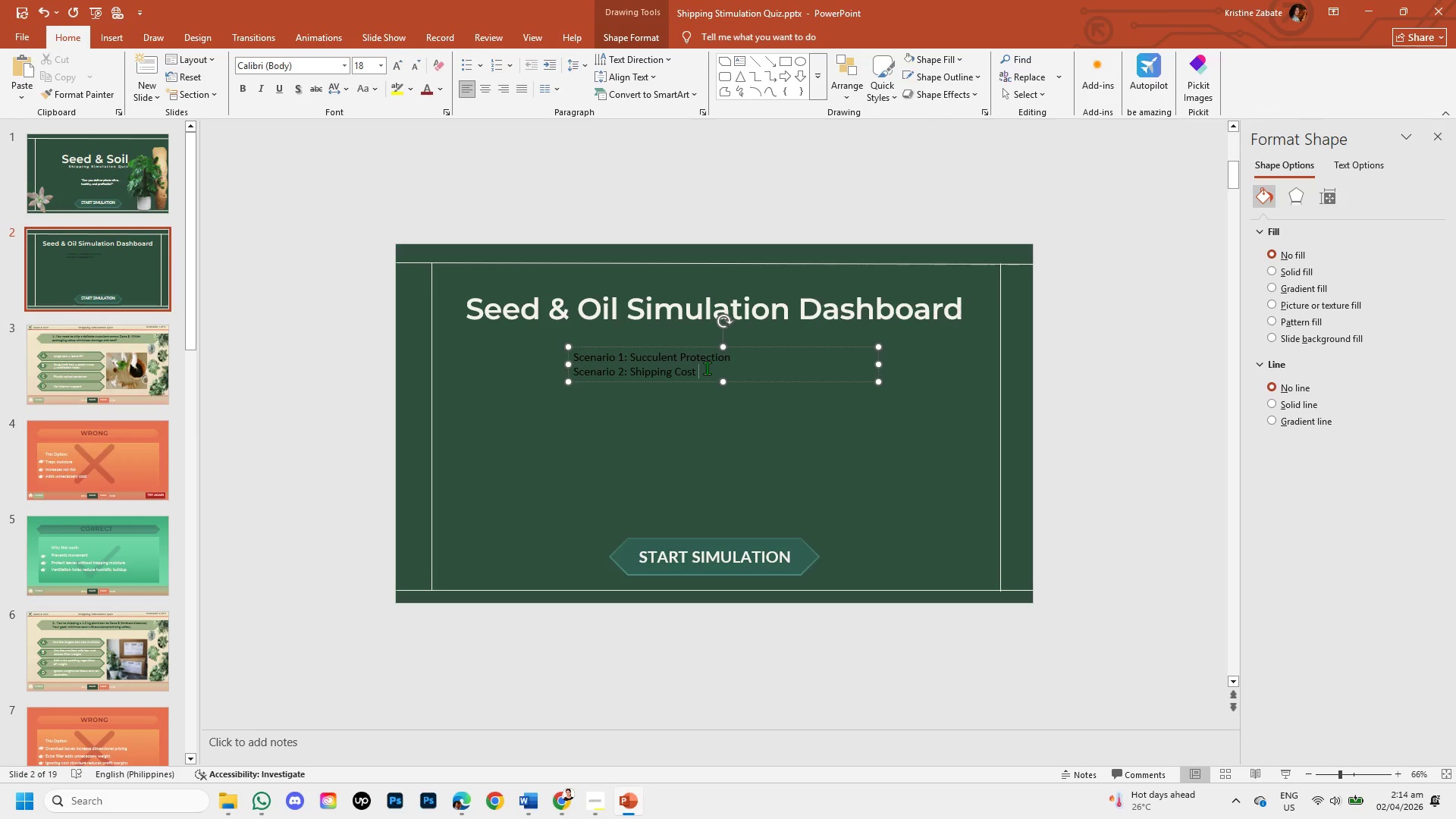 
type((Zone 8))
 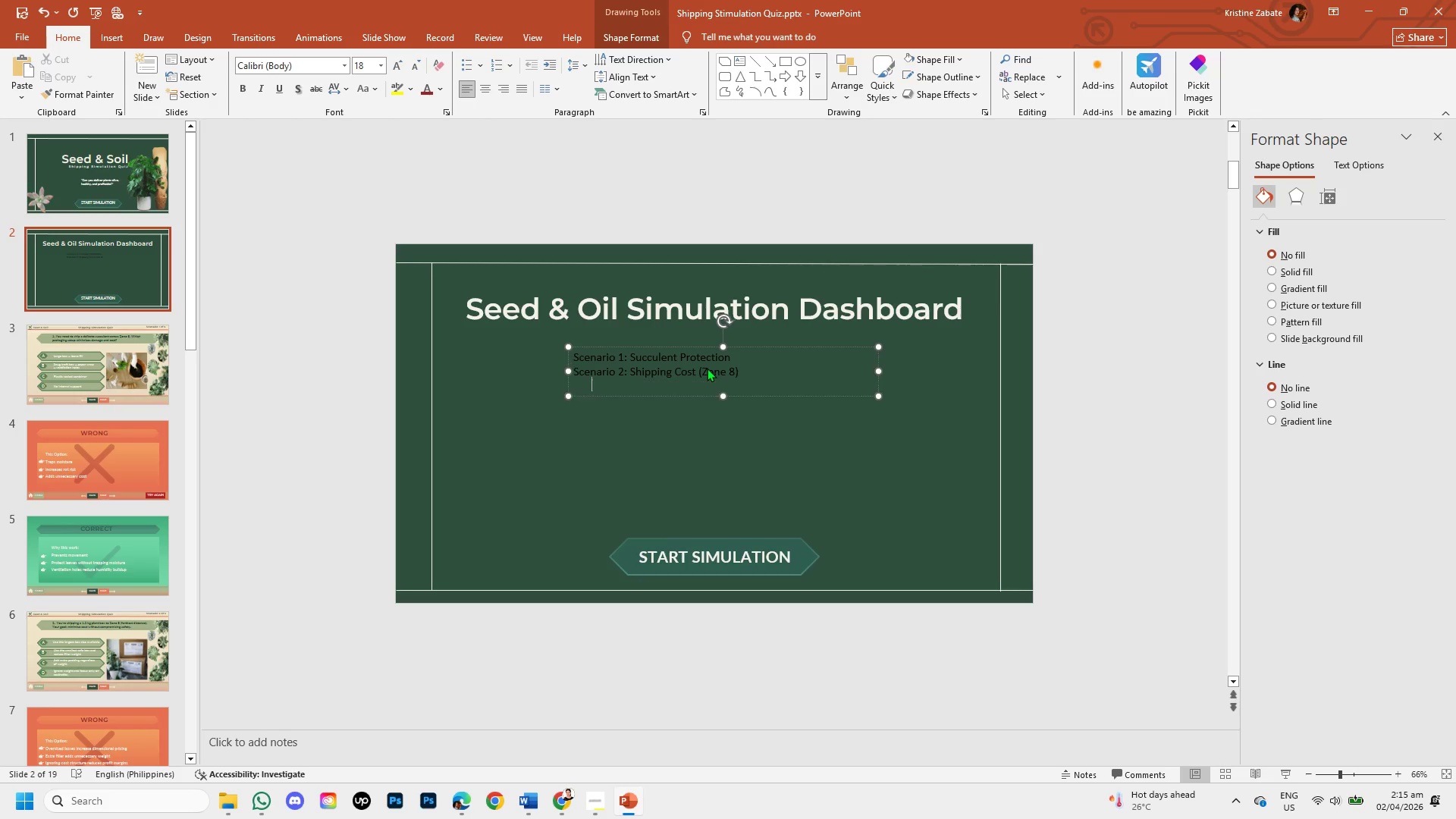 
 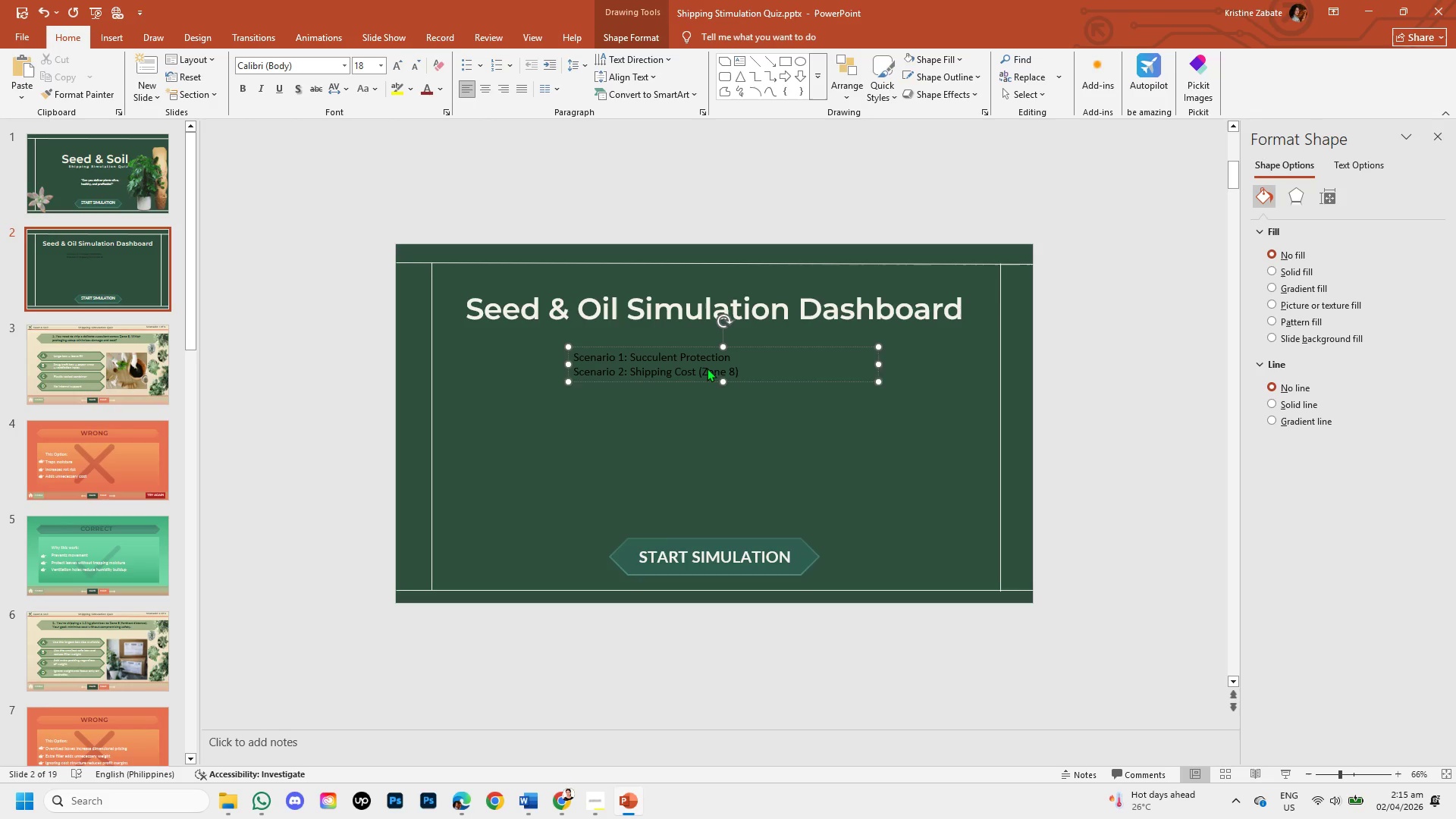 
key(Enter)
 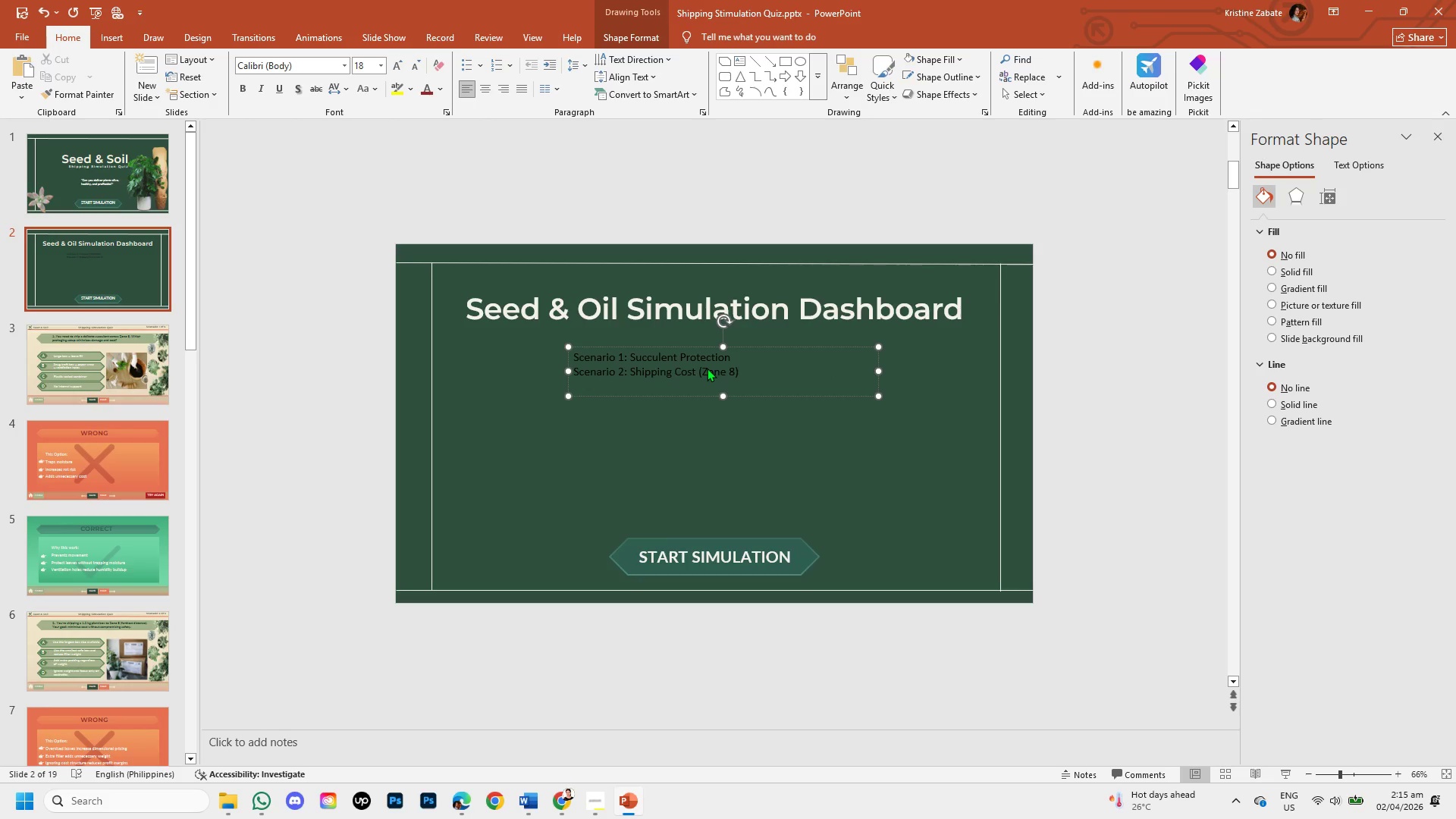 
type(Scenariu)
key(Backspace)
type(io)
key(Backspace)
key(Backspace)
type(o 3: Moisture Control )
 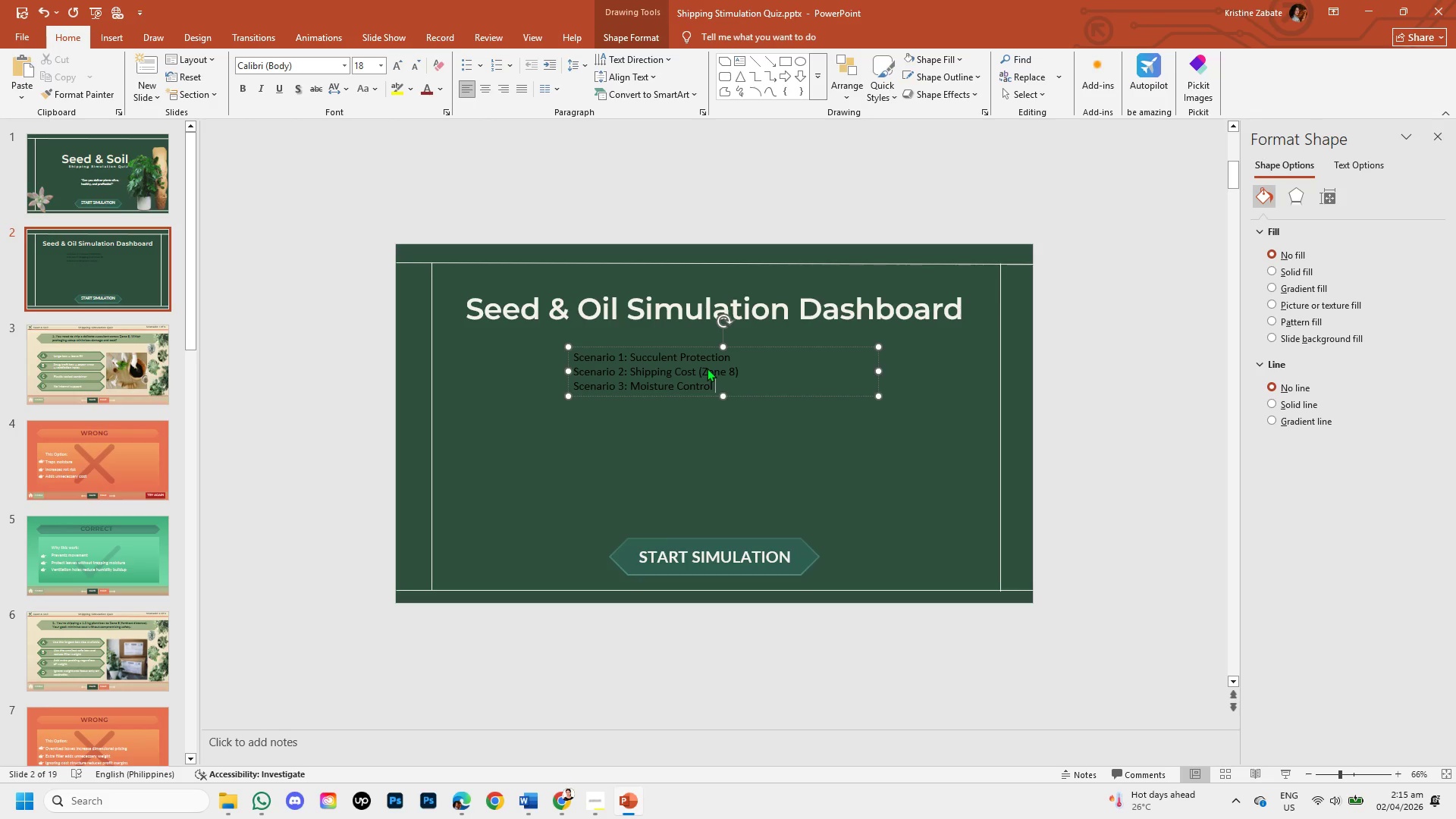 
key(Enter)
 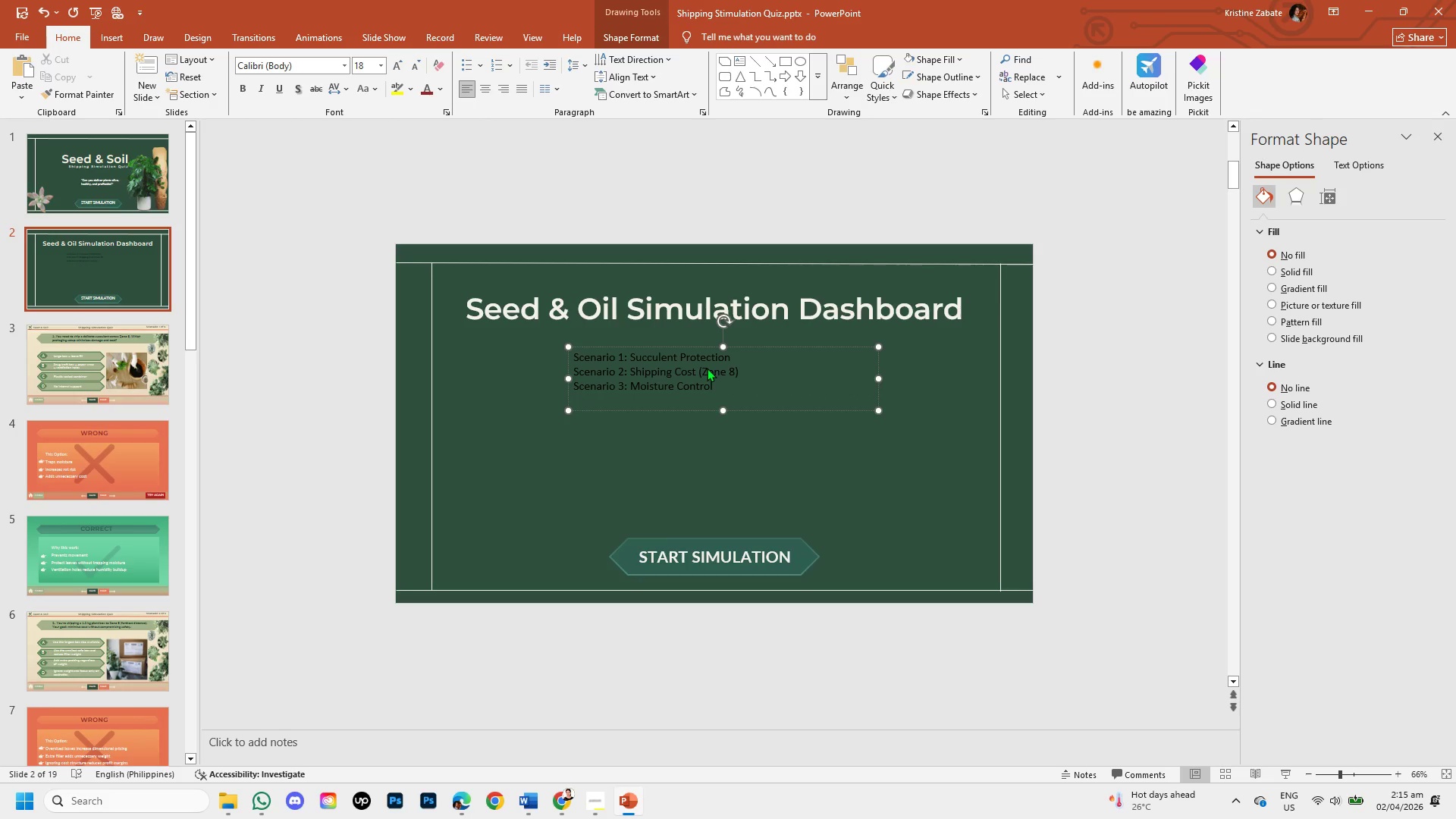 
type(Scenarion)
key(Backspace)
type( 4: )
 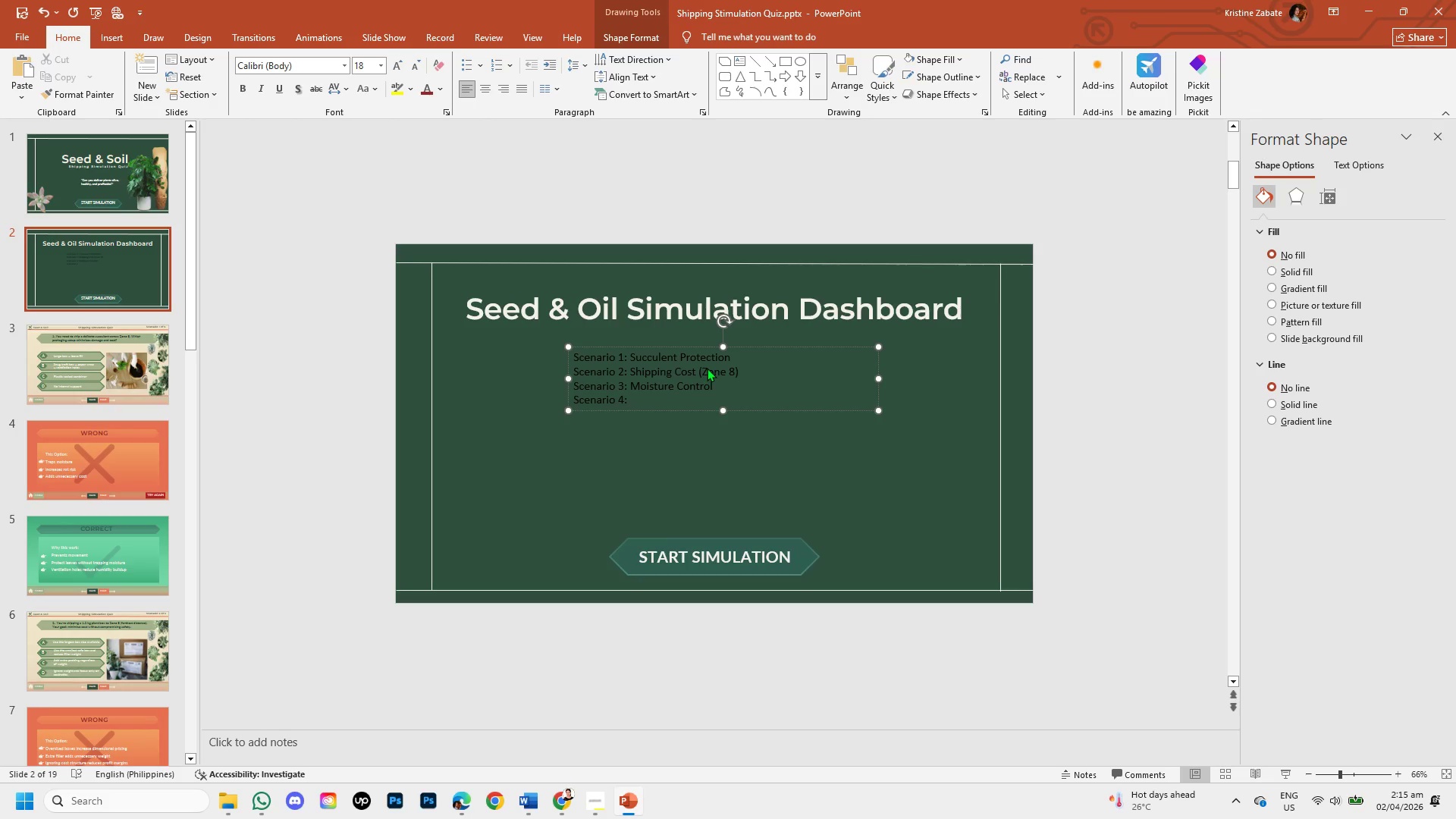 
type(Box Sizing )
 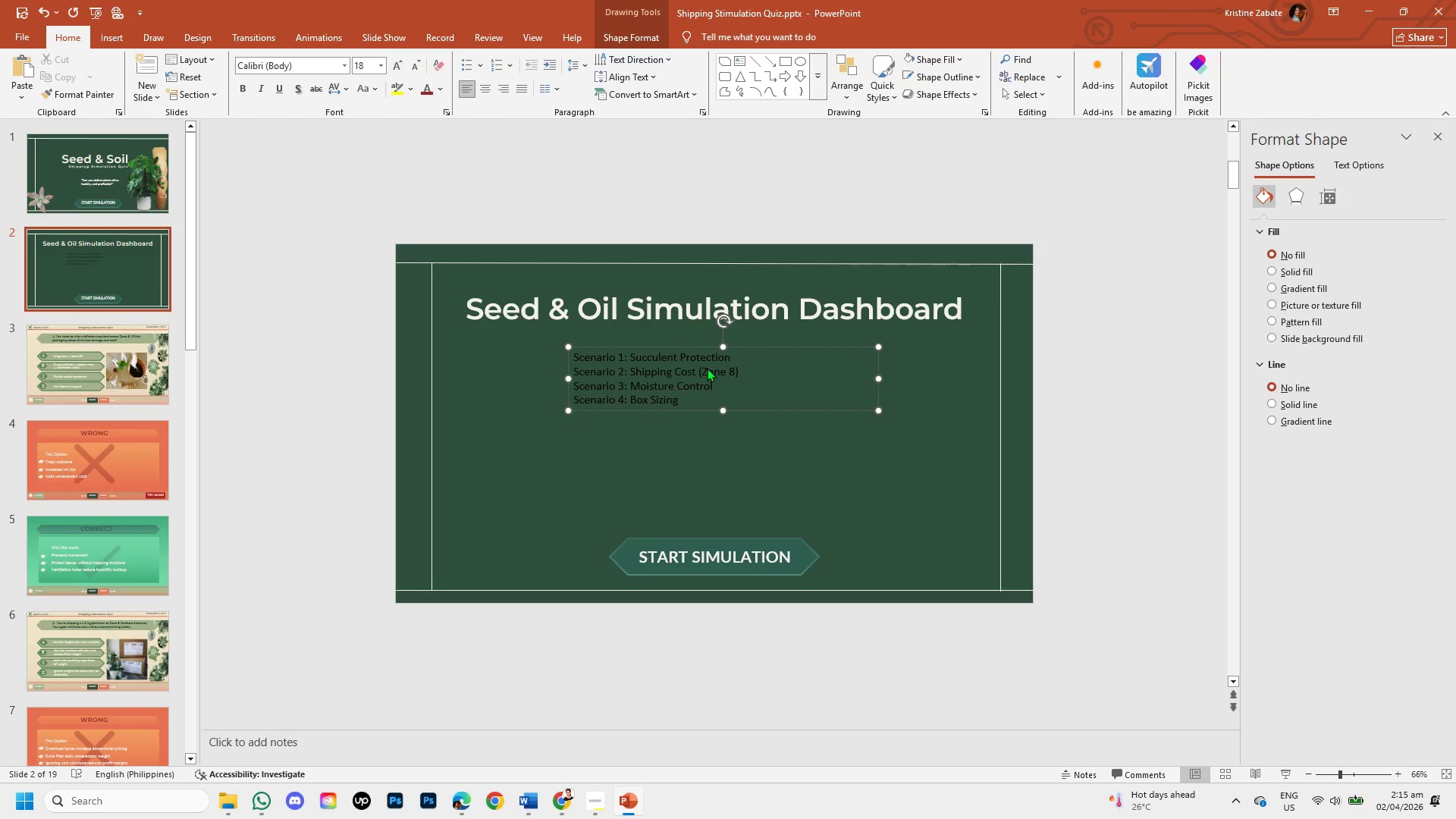 
key(Enter)
 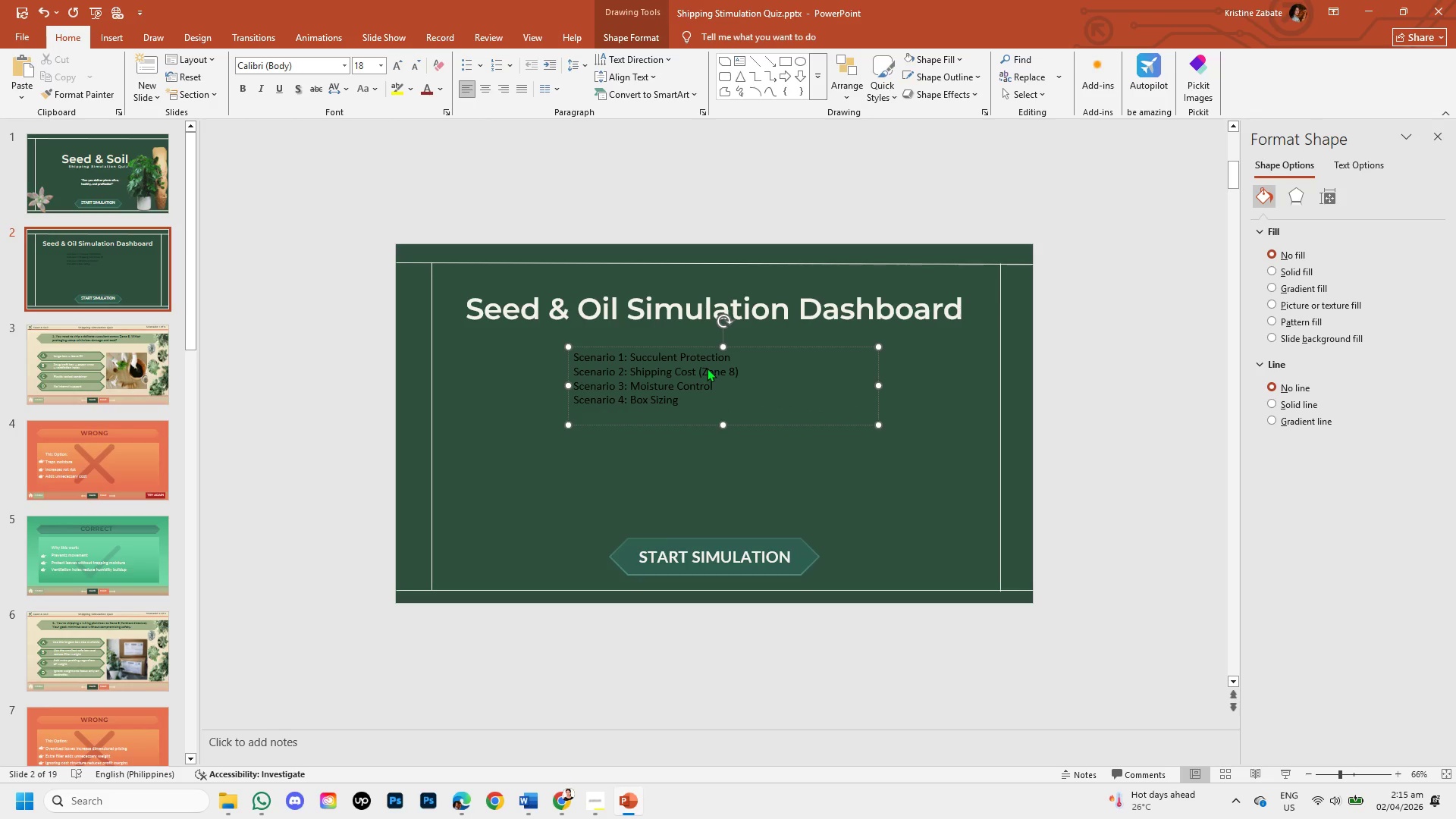 
type(Scebna)
key(Backspace)
key(Backspace)
key(Backspace)
type(nario 5 )
key(Backspace)
type(:)
 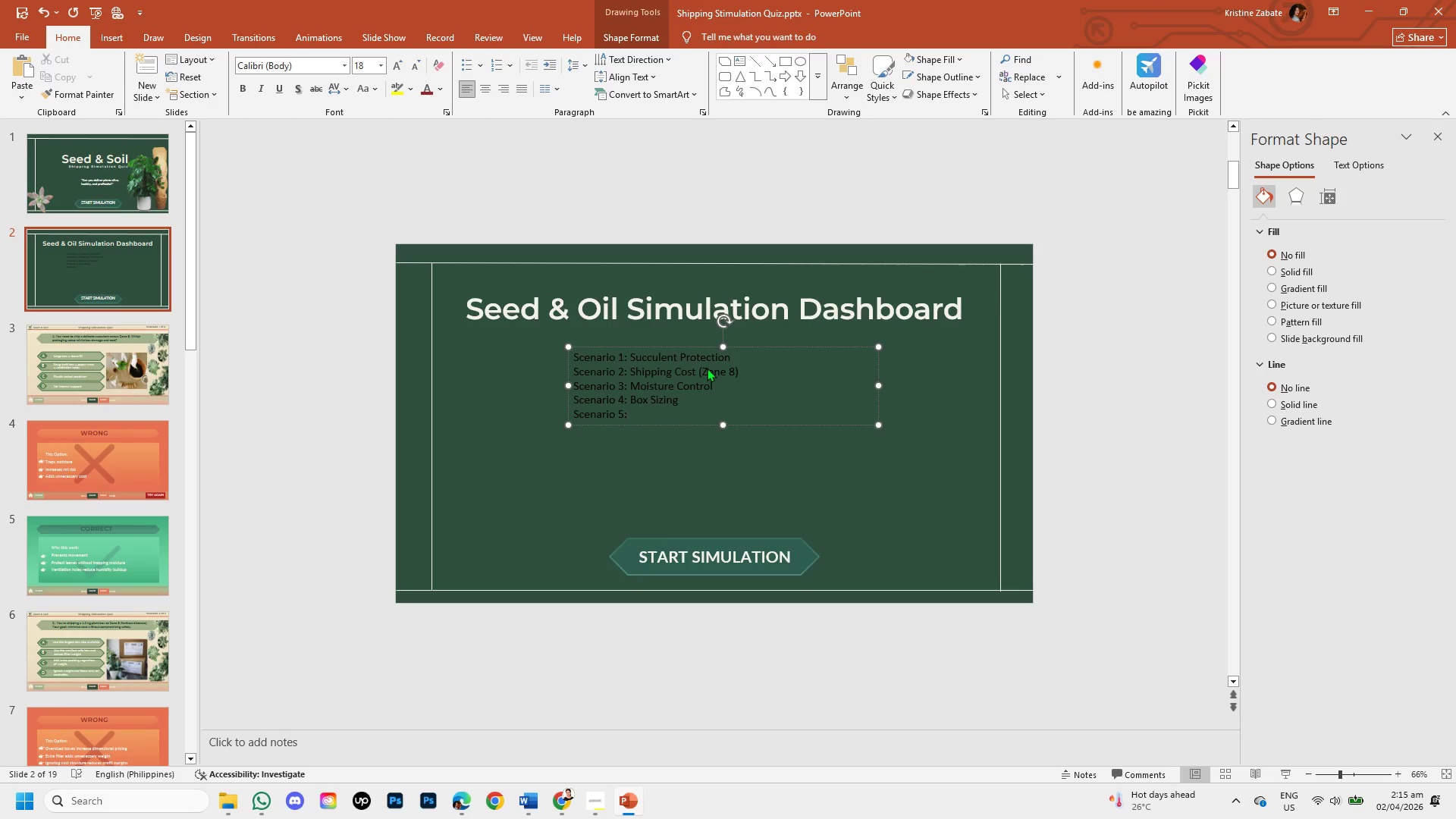 
type( Heat Protection )
 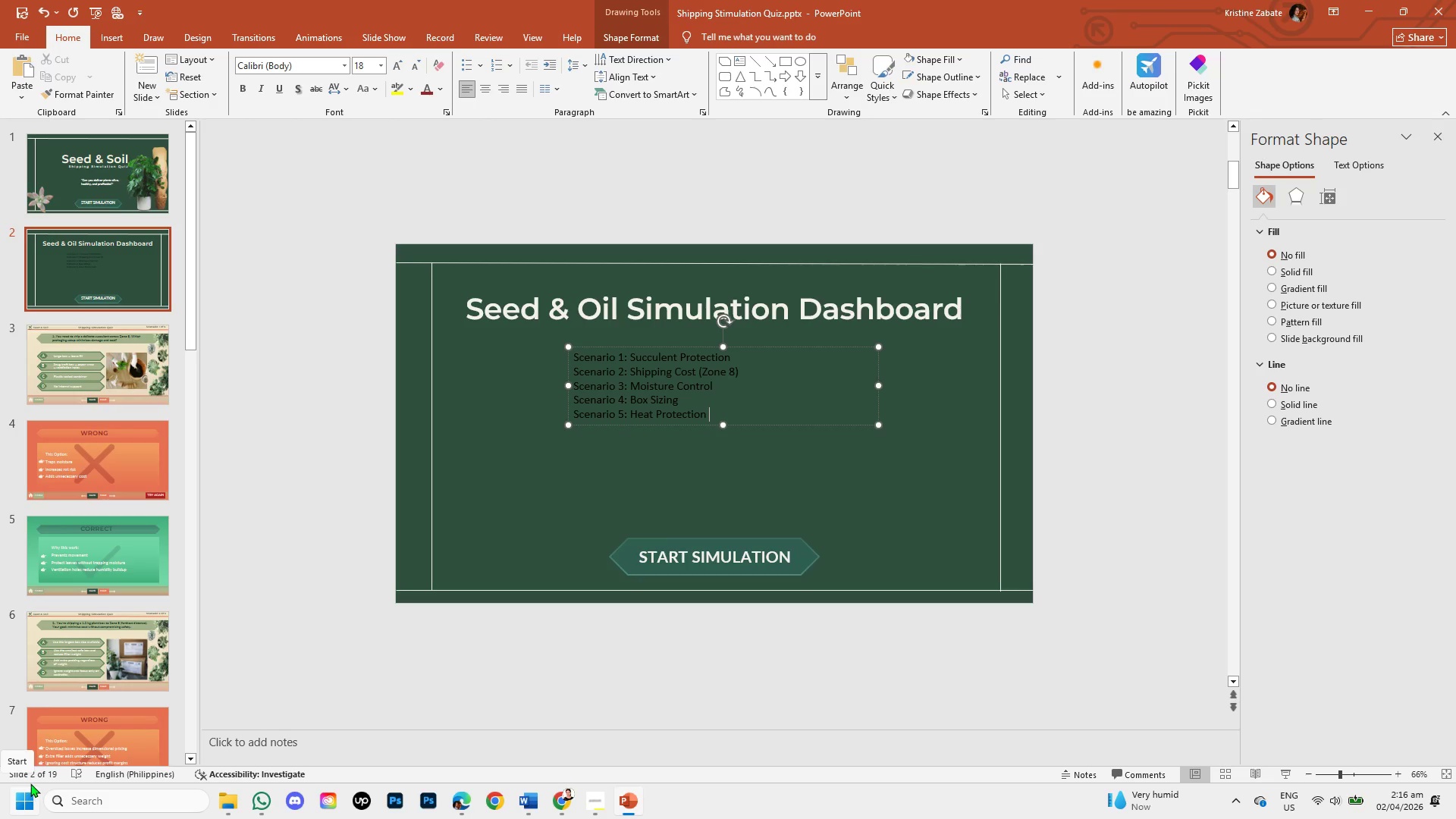 
wait(13.97)
 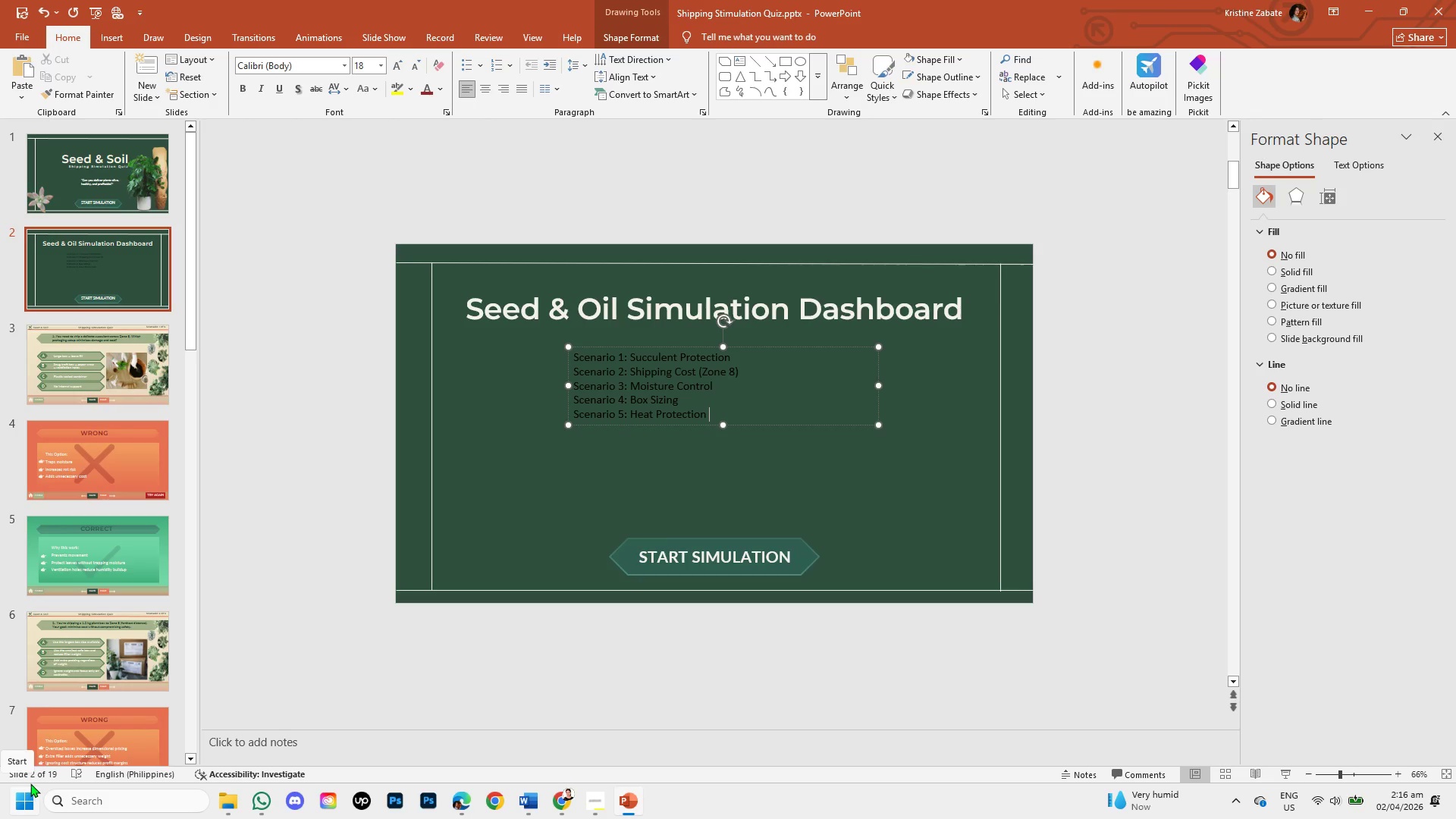 
left_click_drag(start_coordinate=[574, 353], to_coordinate=[812, 451])
 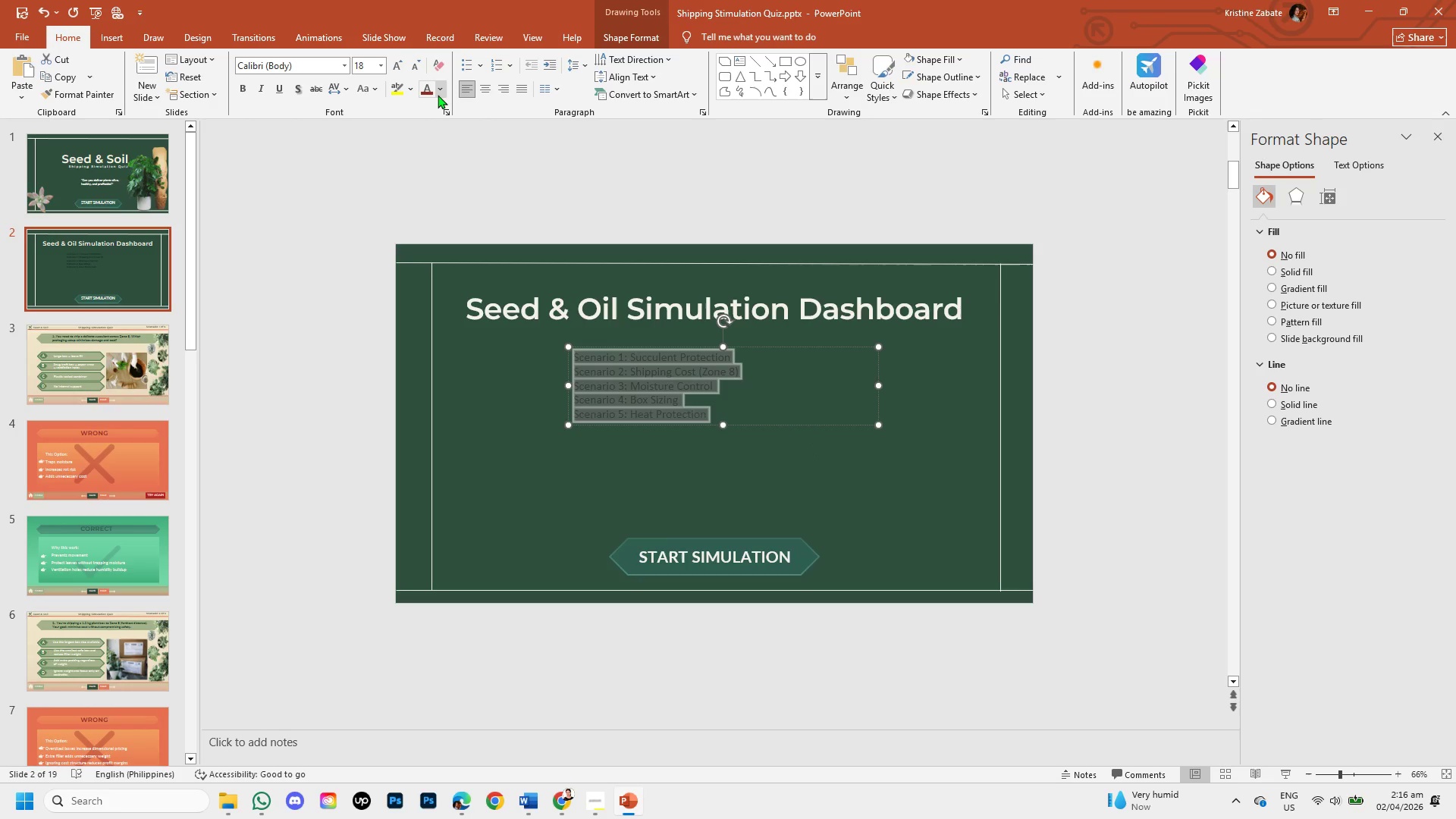 
left_click([438, 95])
 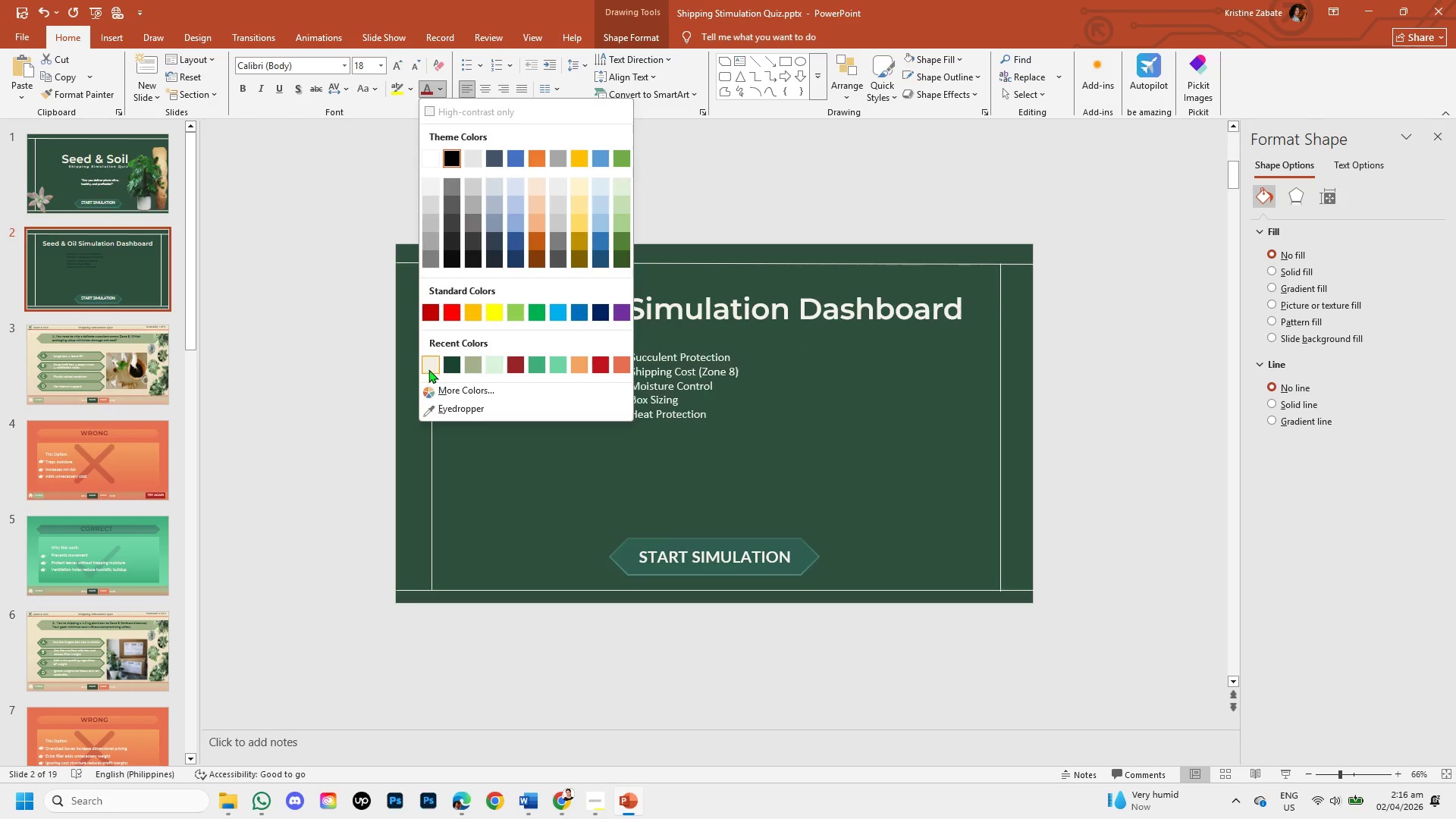 
left_click([428, 369])
 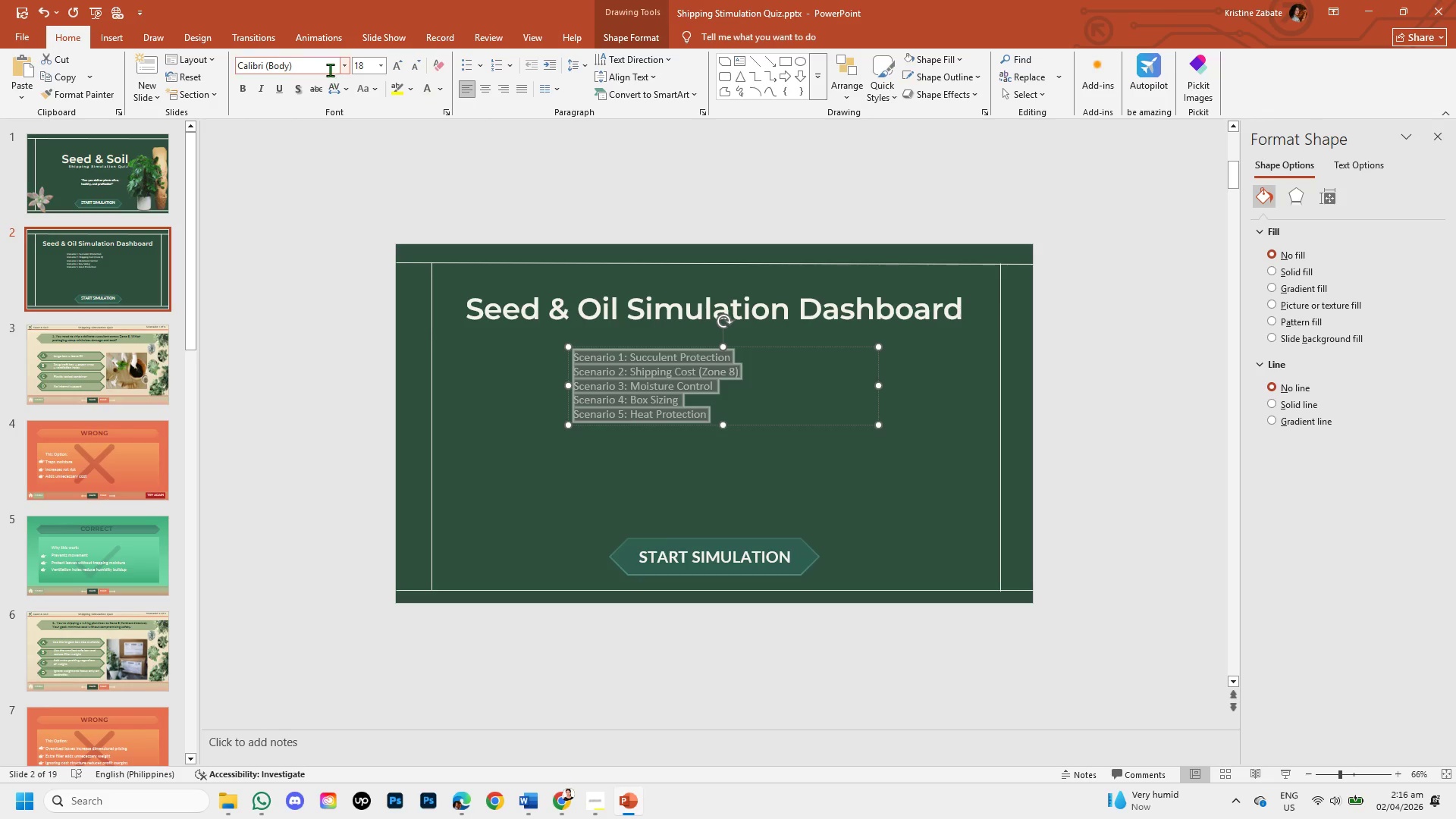 
left_click([344, 70])
 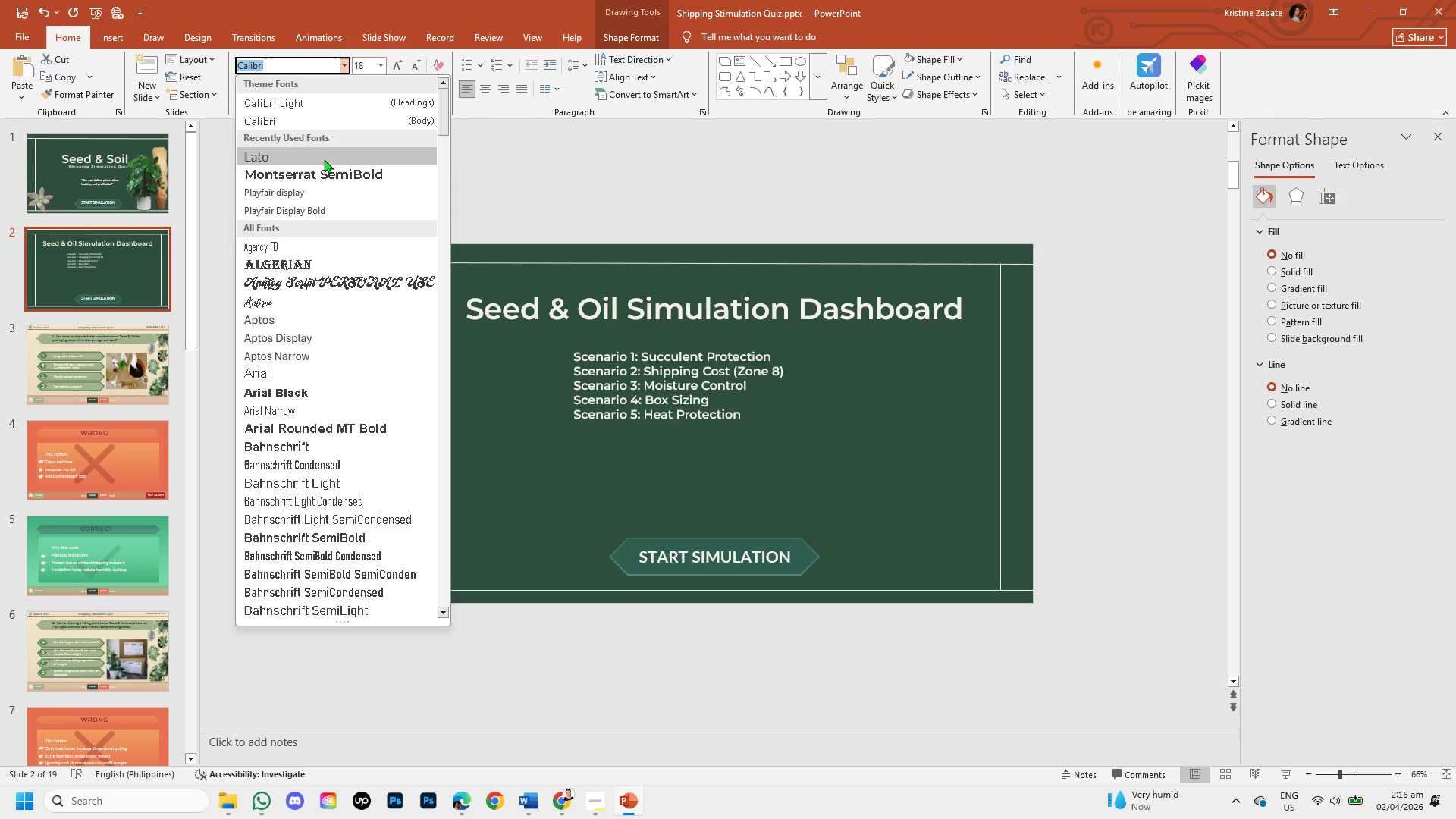 
left_click([324, 159])
 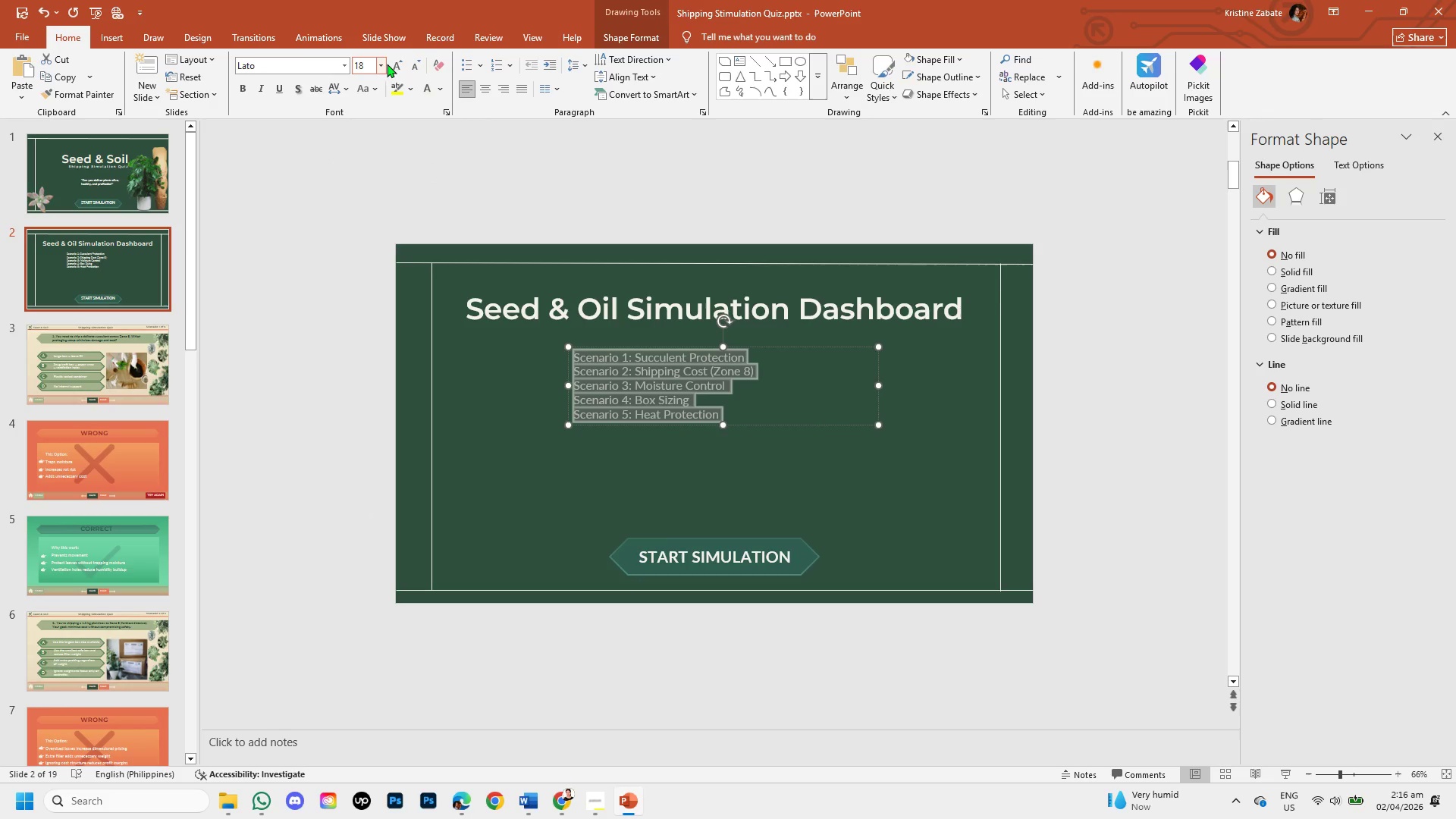 
double_click([393, 65])
 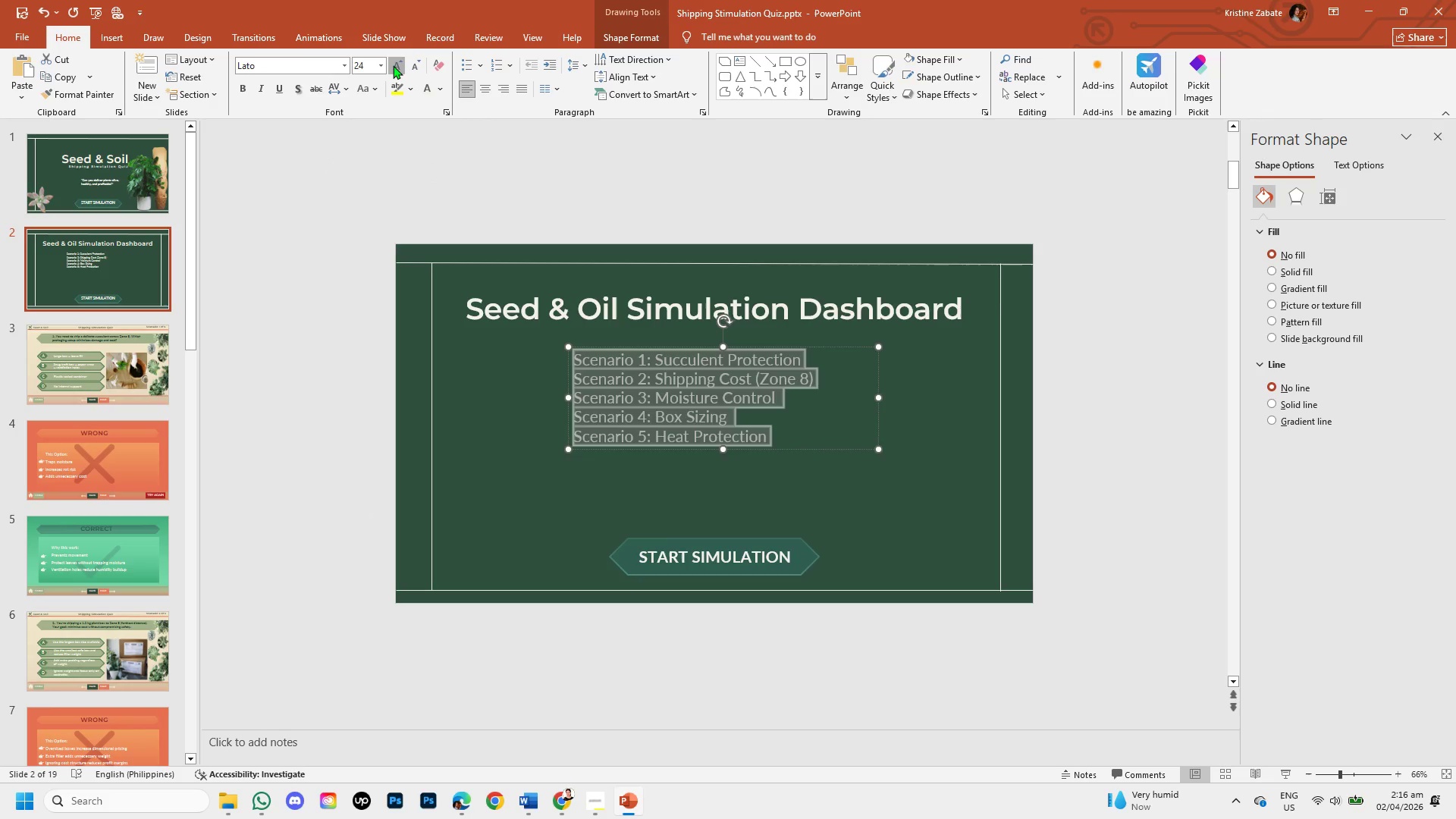 
triple_click([393, 65])
 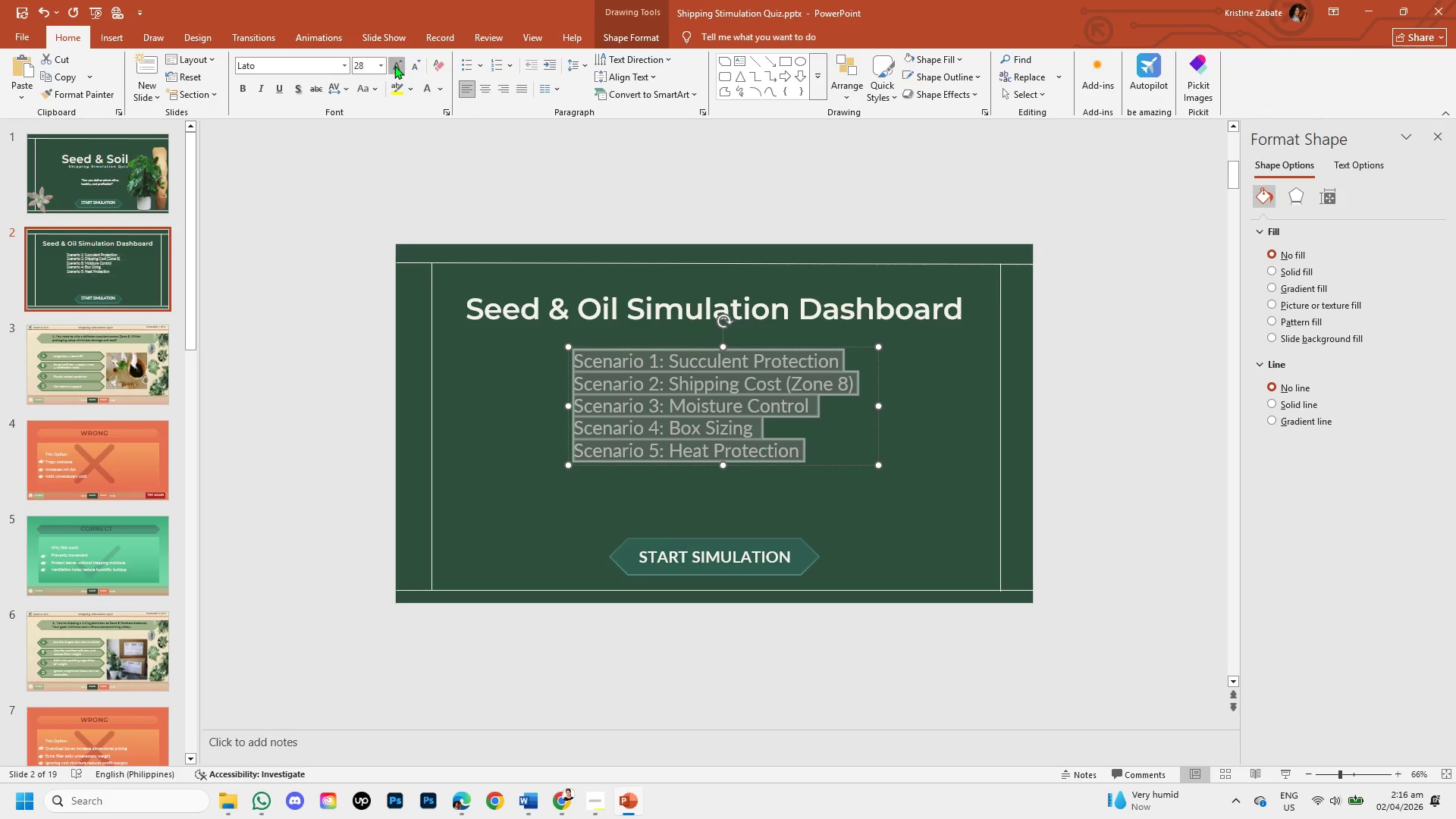 
triple_click([394, 65])
 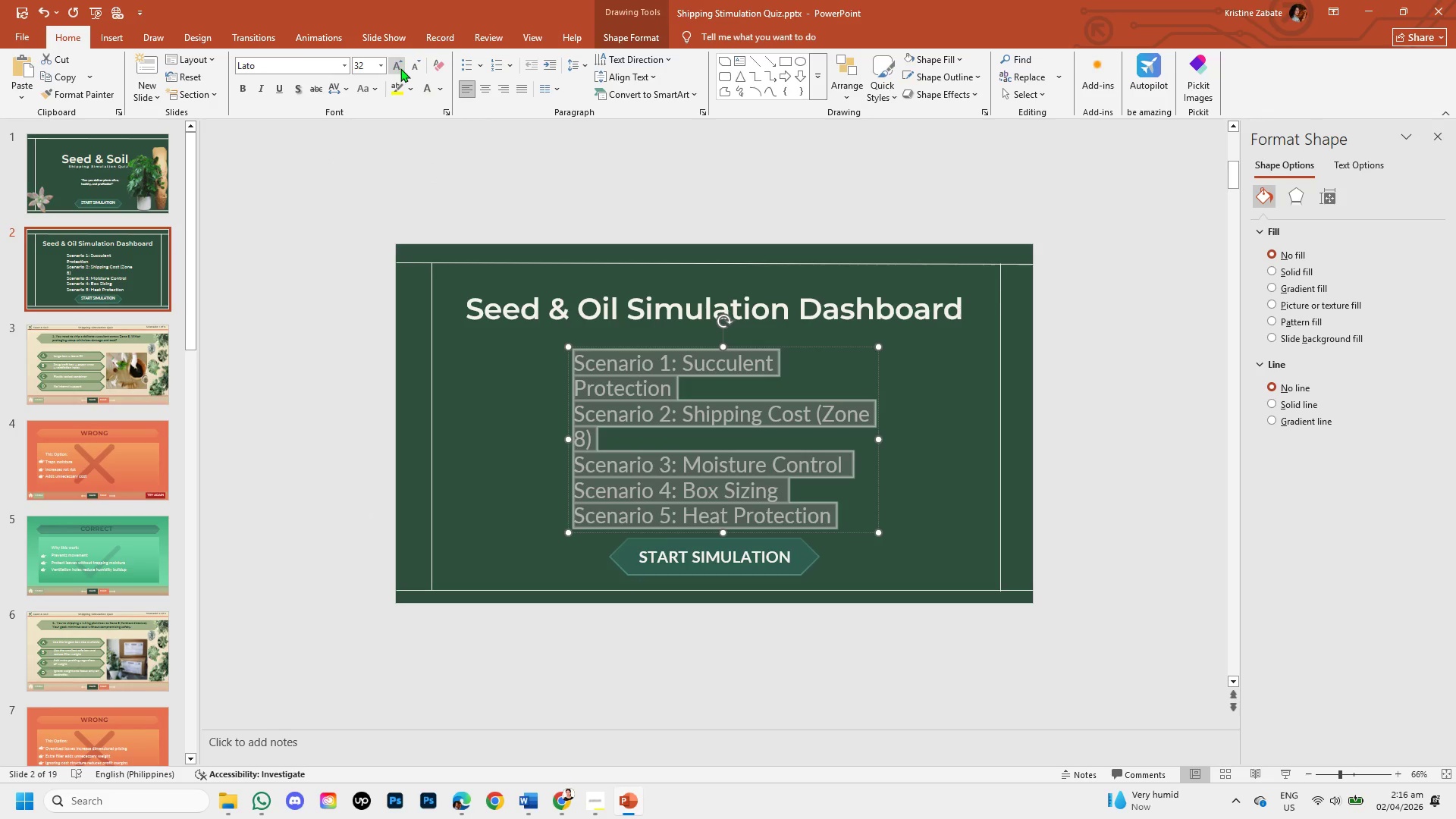 
mouse_move([391, 71])
 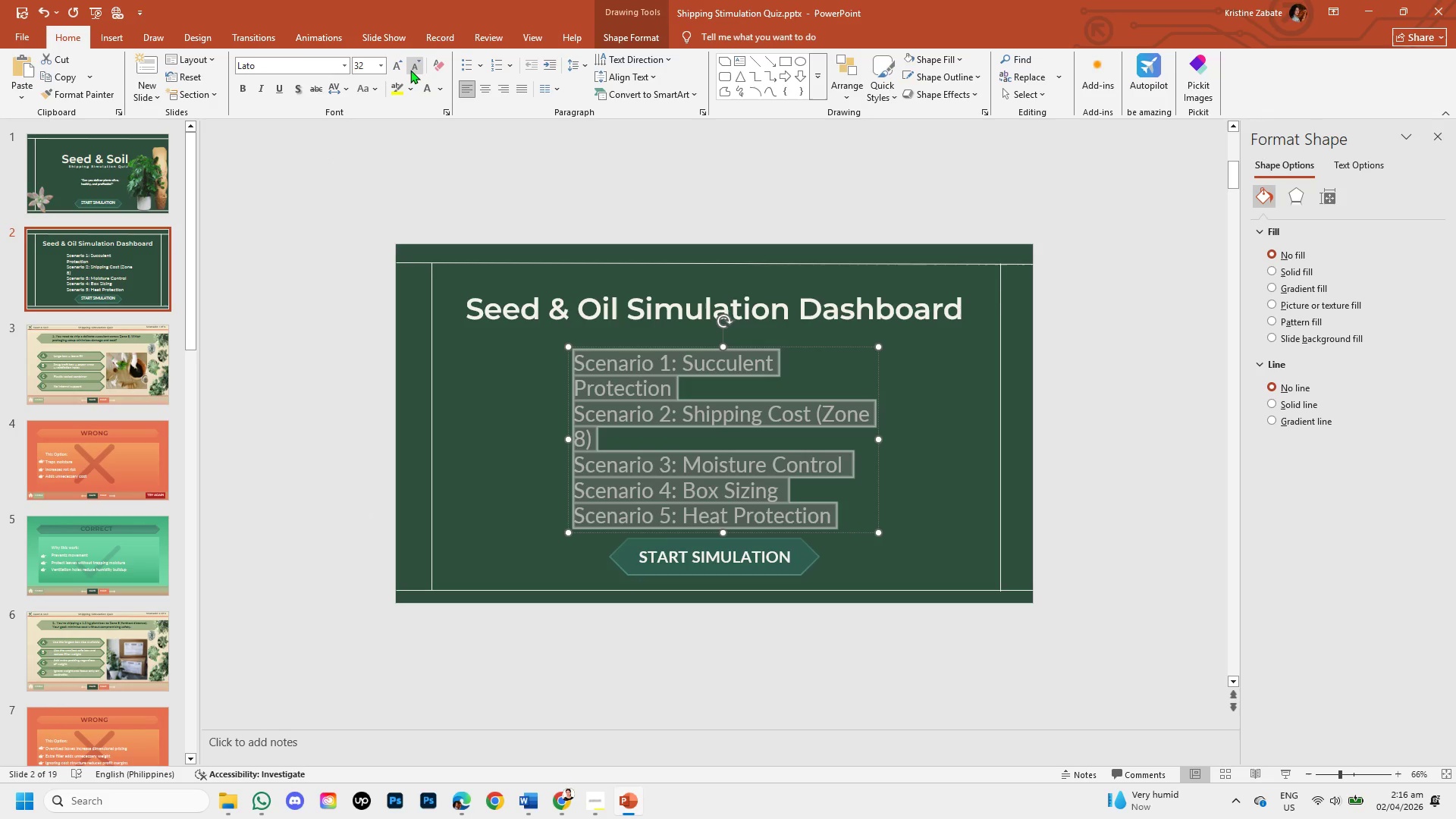 
left_click([410, 70])
 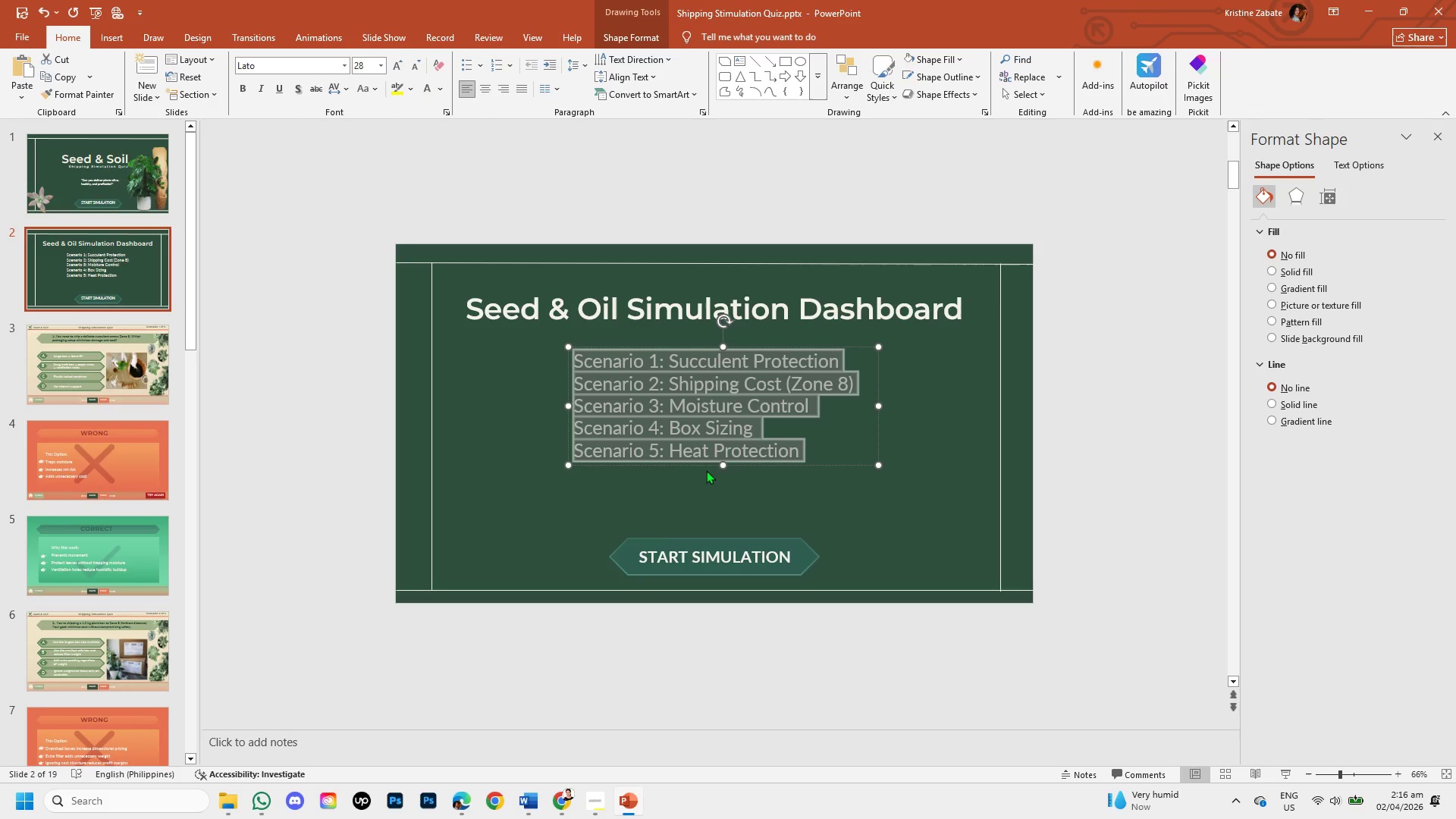 
left_click_drag(start_coordinate=[706, 466], to_coordinate=[716, 487])
 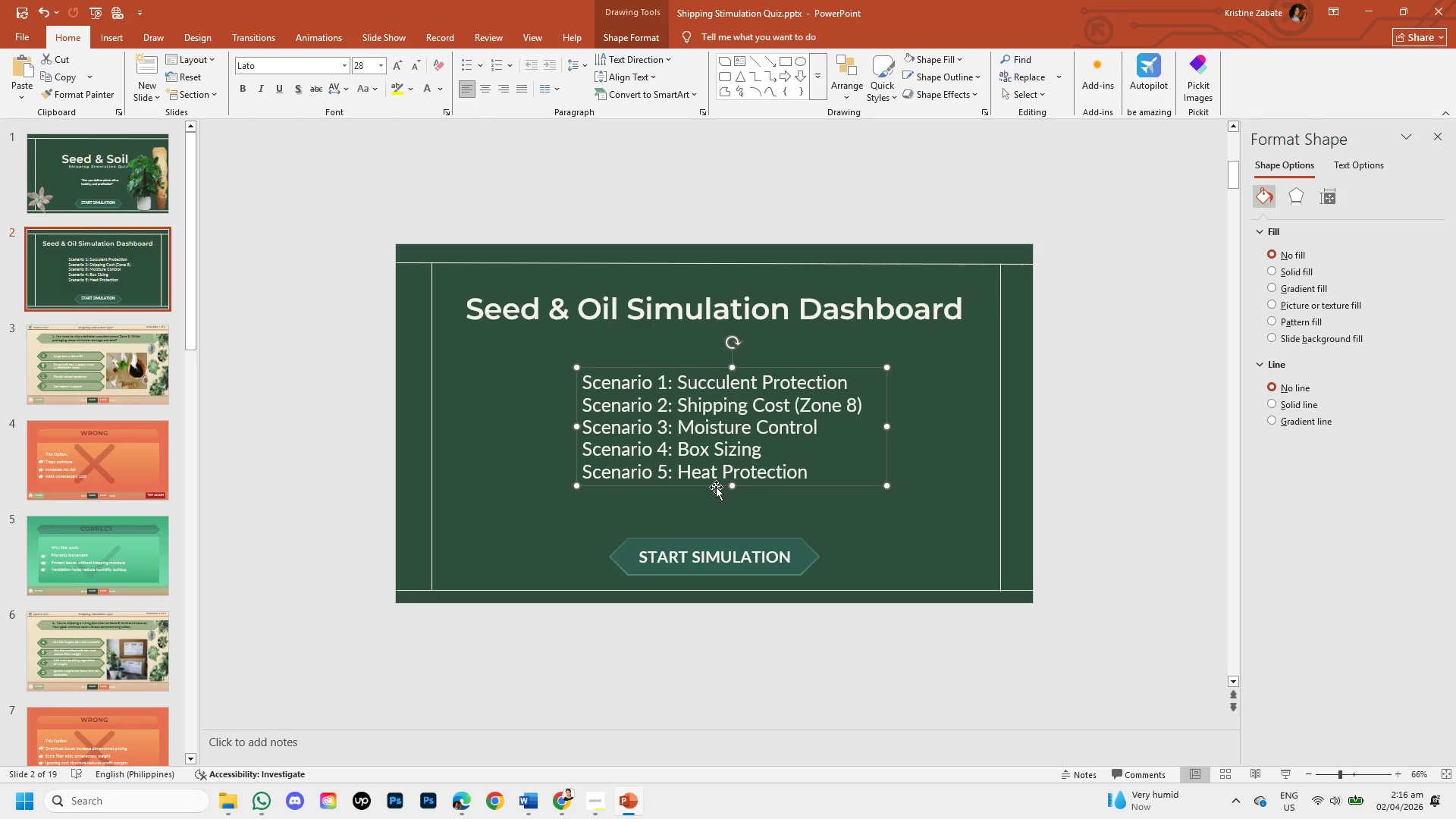 
wait(15.48)
 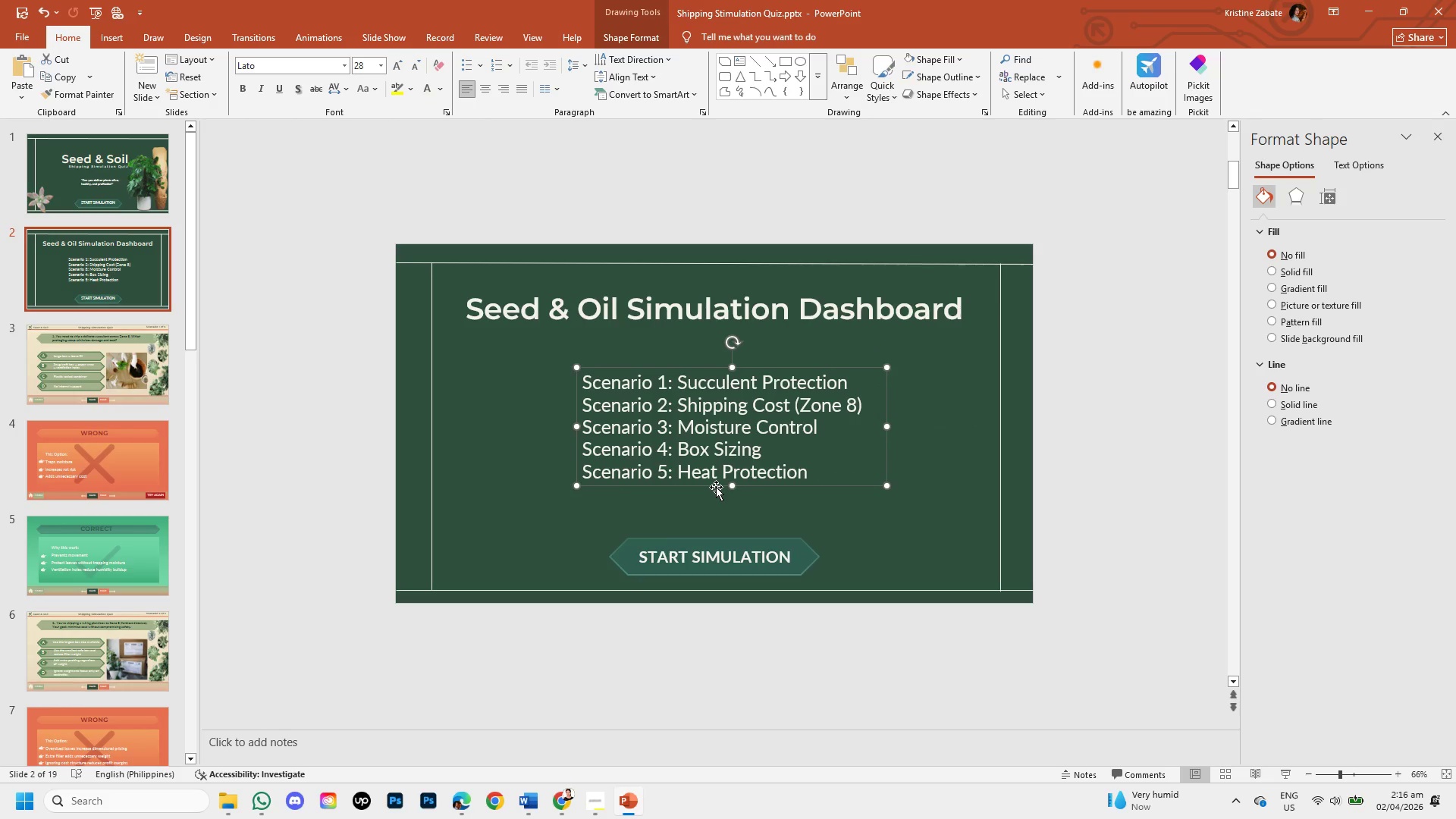 
left_click([403, 370])
 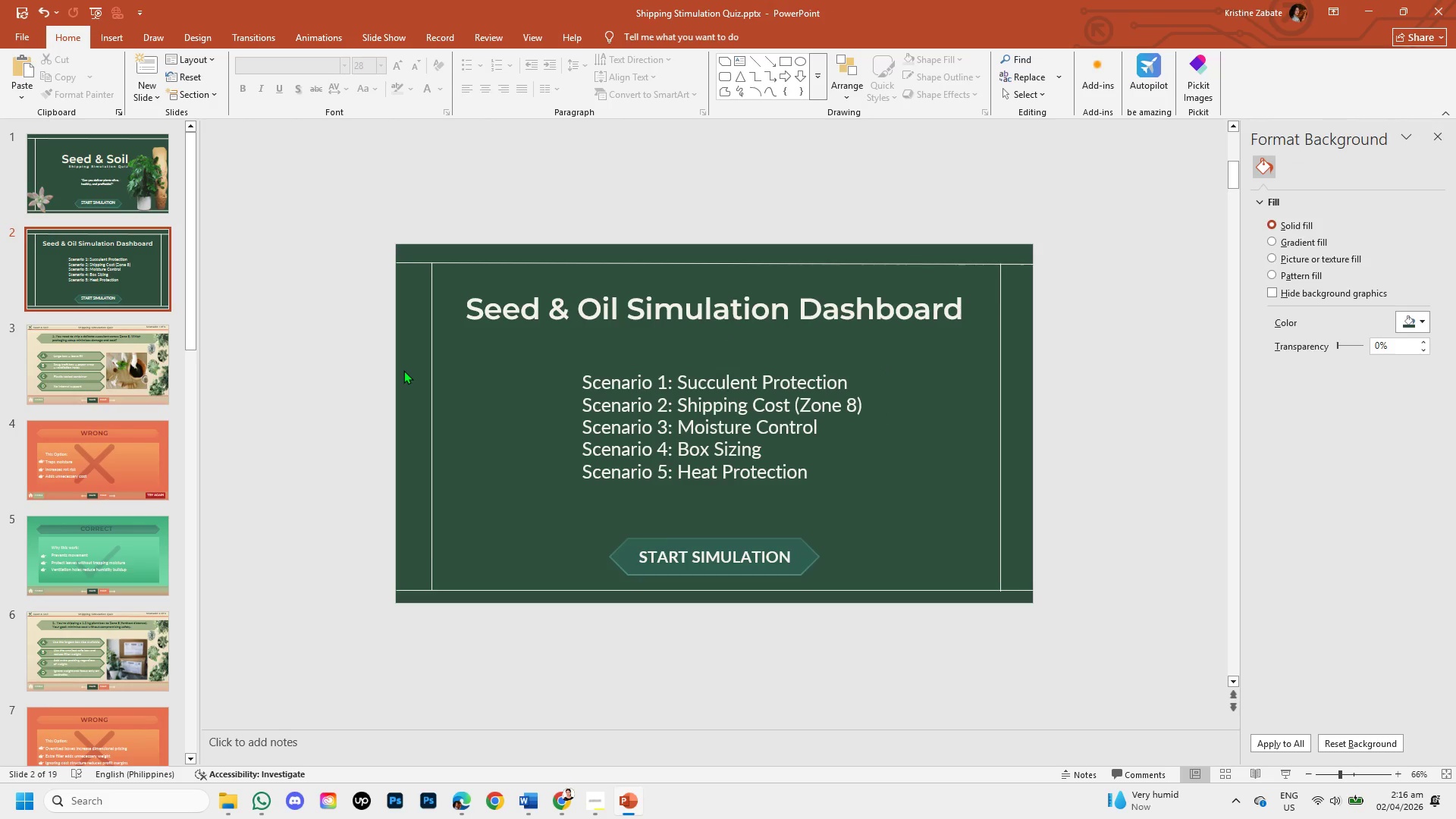 
right_click([403, 370])
 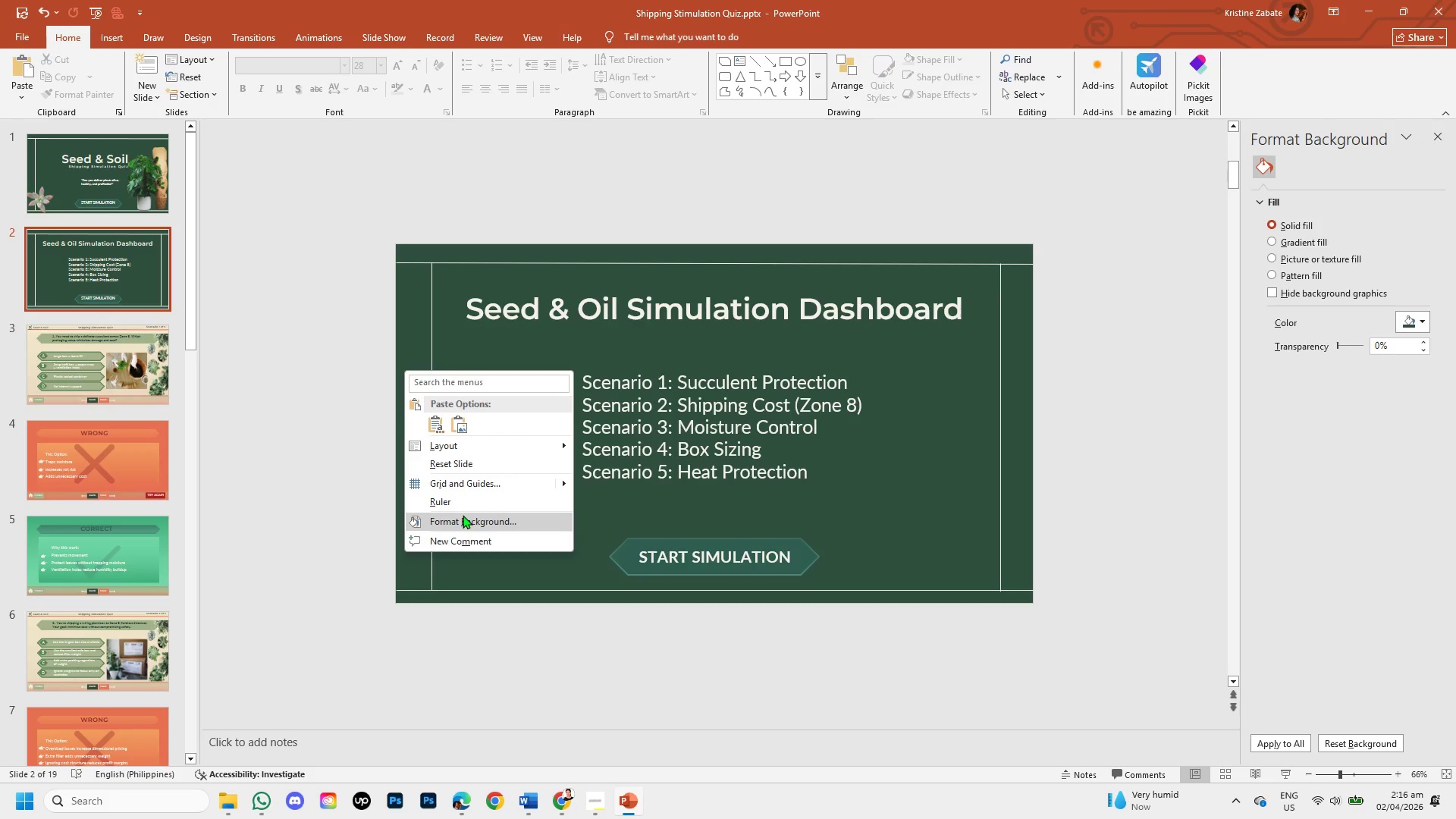 
left_click([463, 515])
 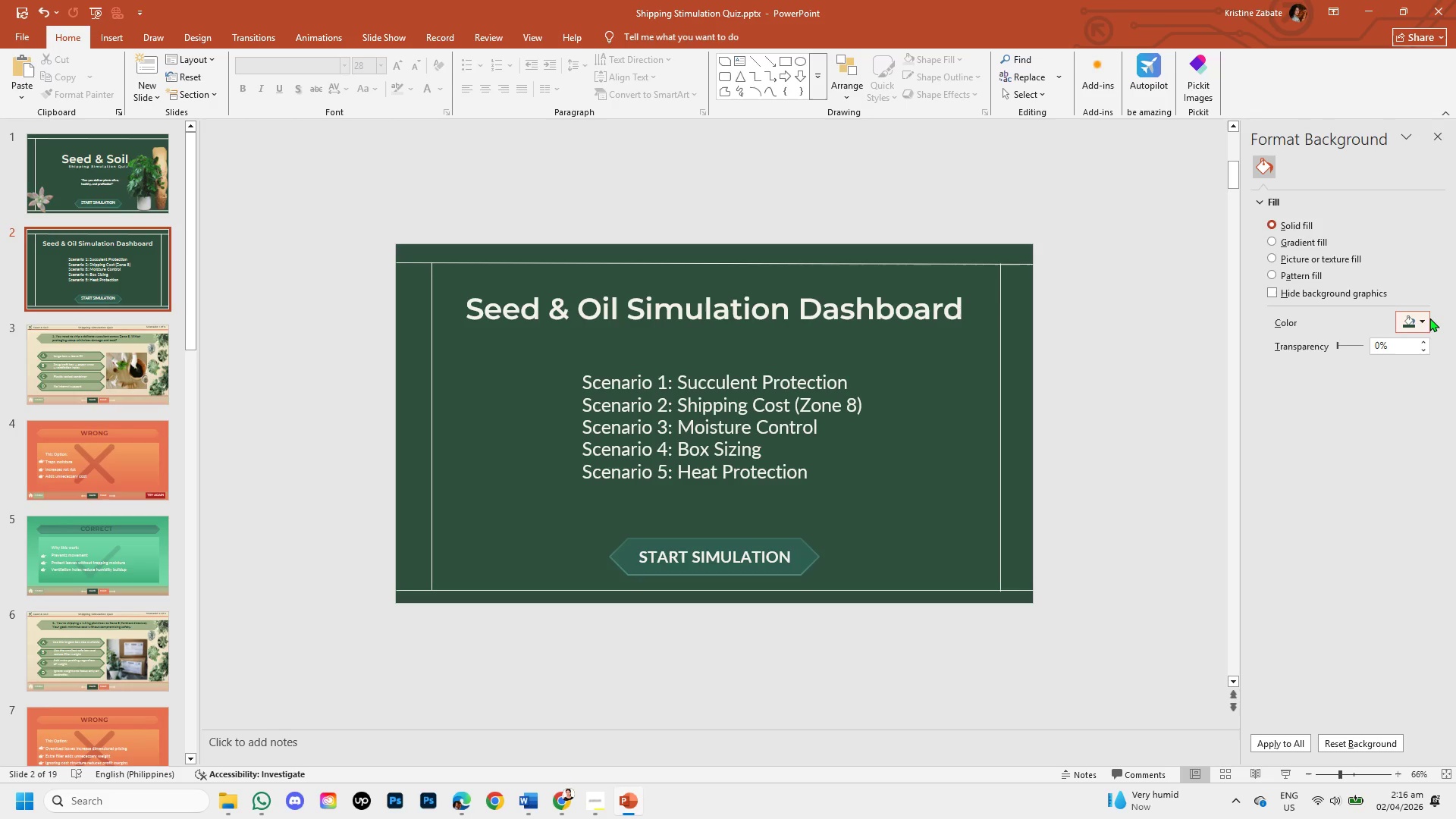 
left_click([1428, 316])
 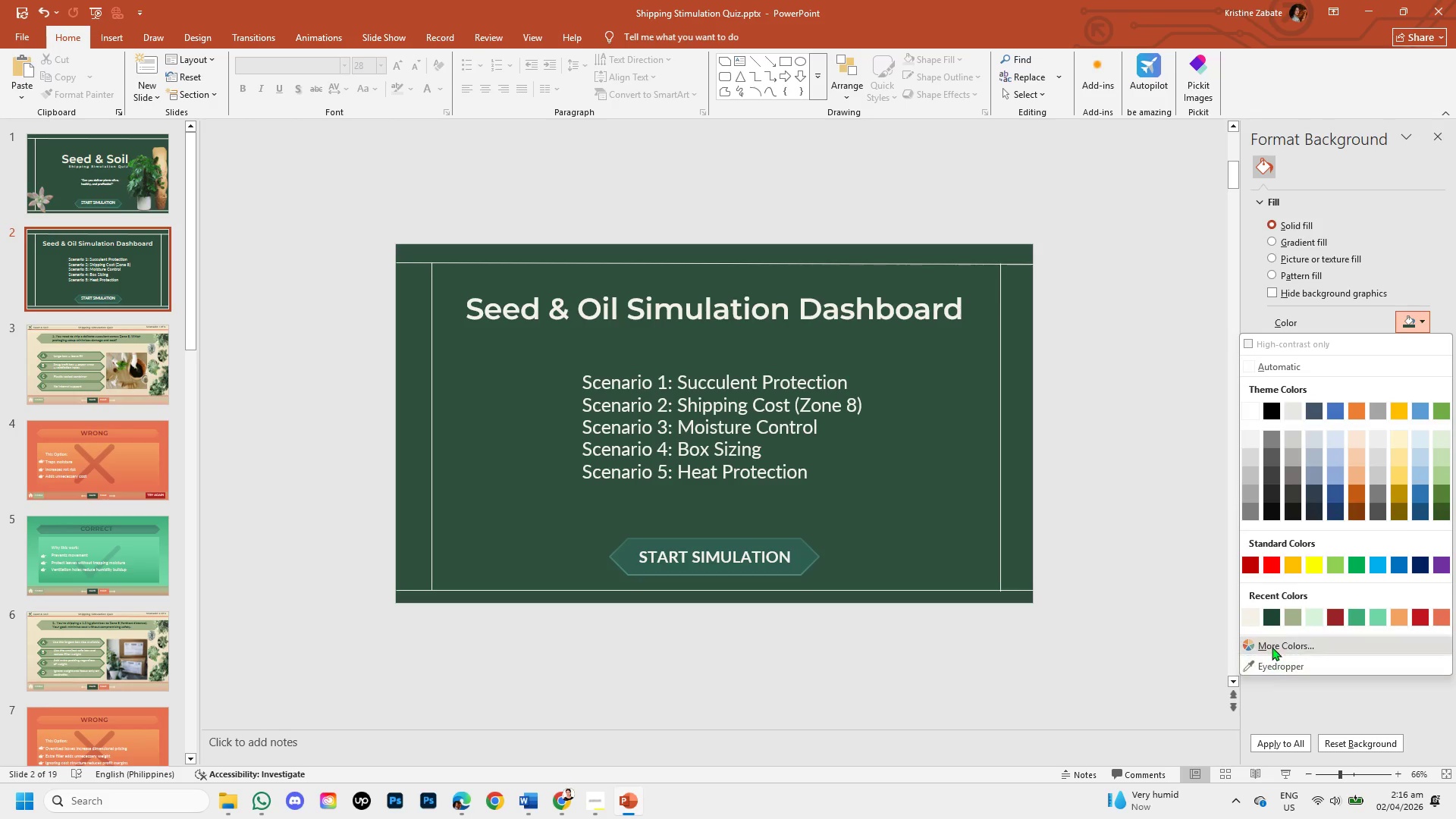 
left_click([1272, 643])
 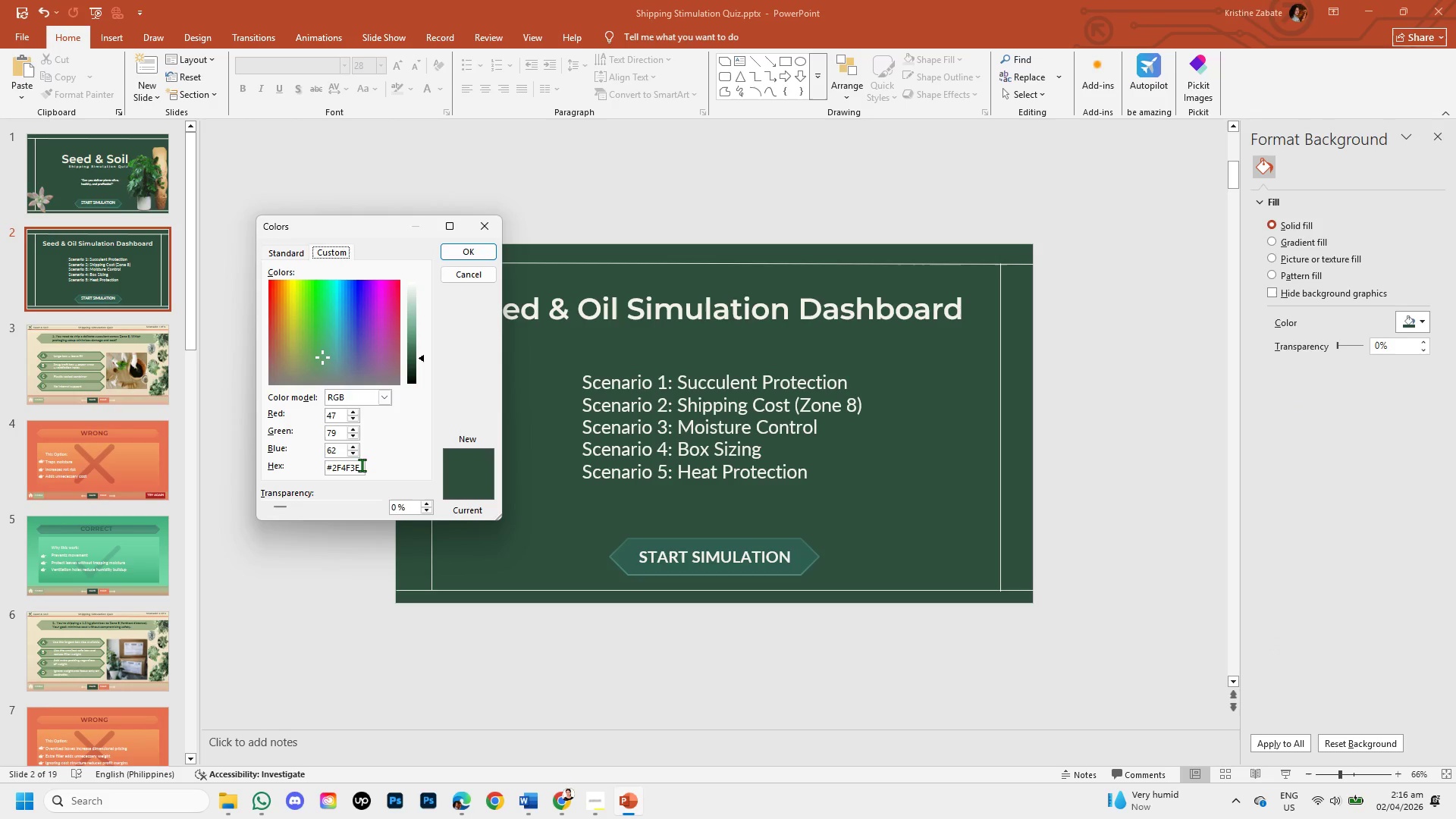 
left_click([362, 465])
 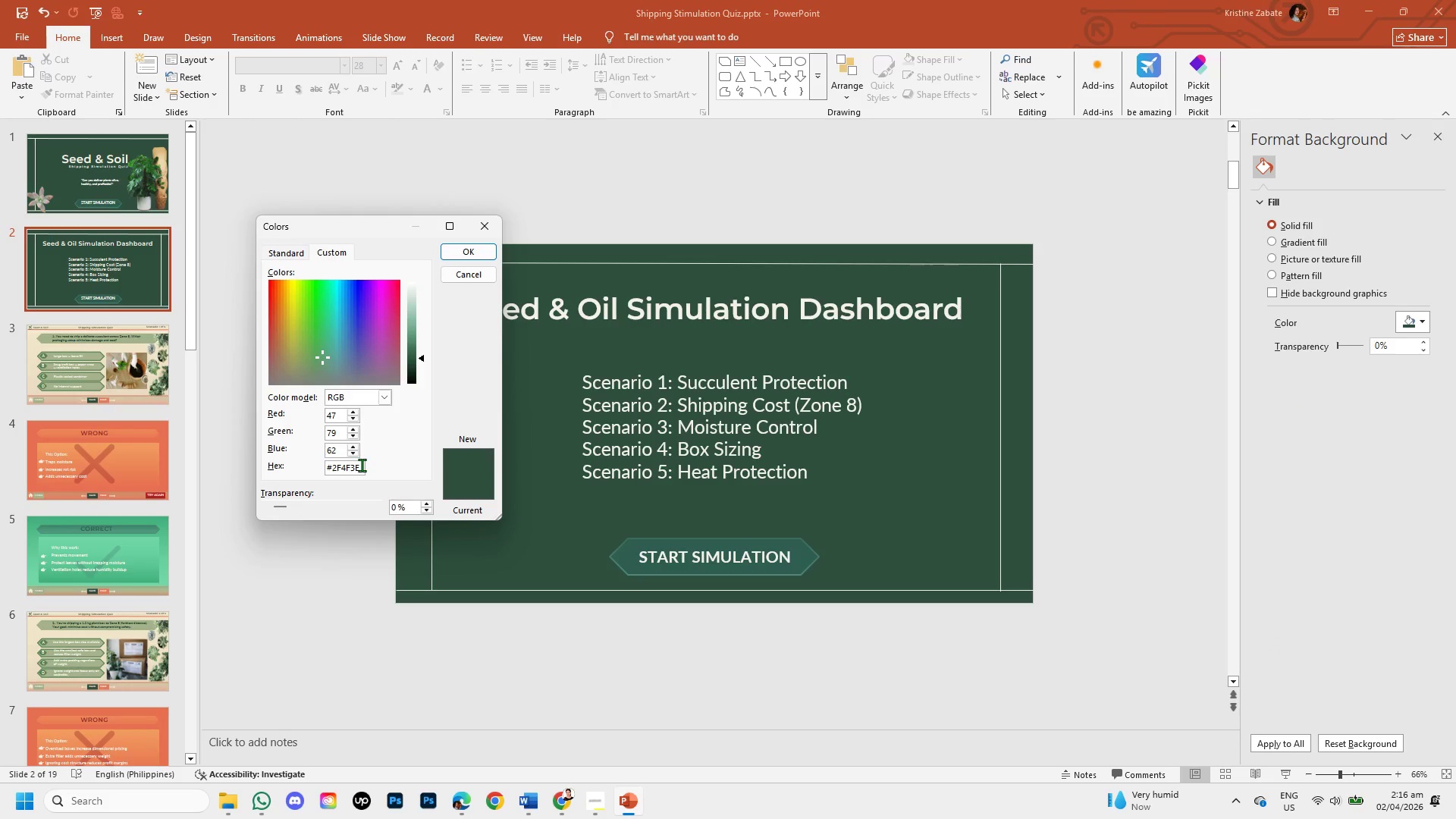 
key(Backspace)
key(Backspace)
key(Backspace)
key(Backspace)
key(Backspace)
key(Backspace)
type(FA)
 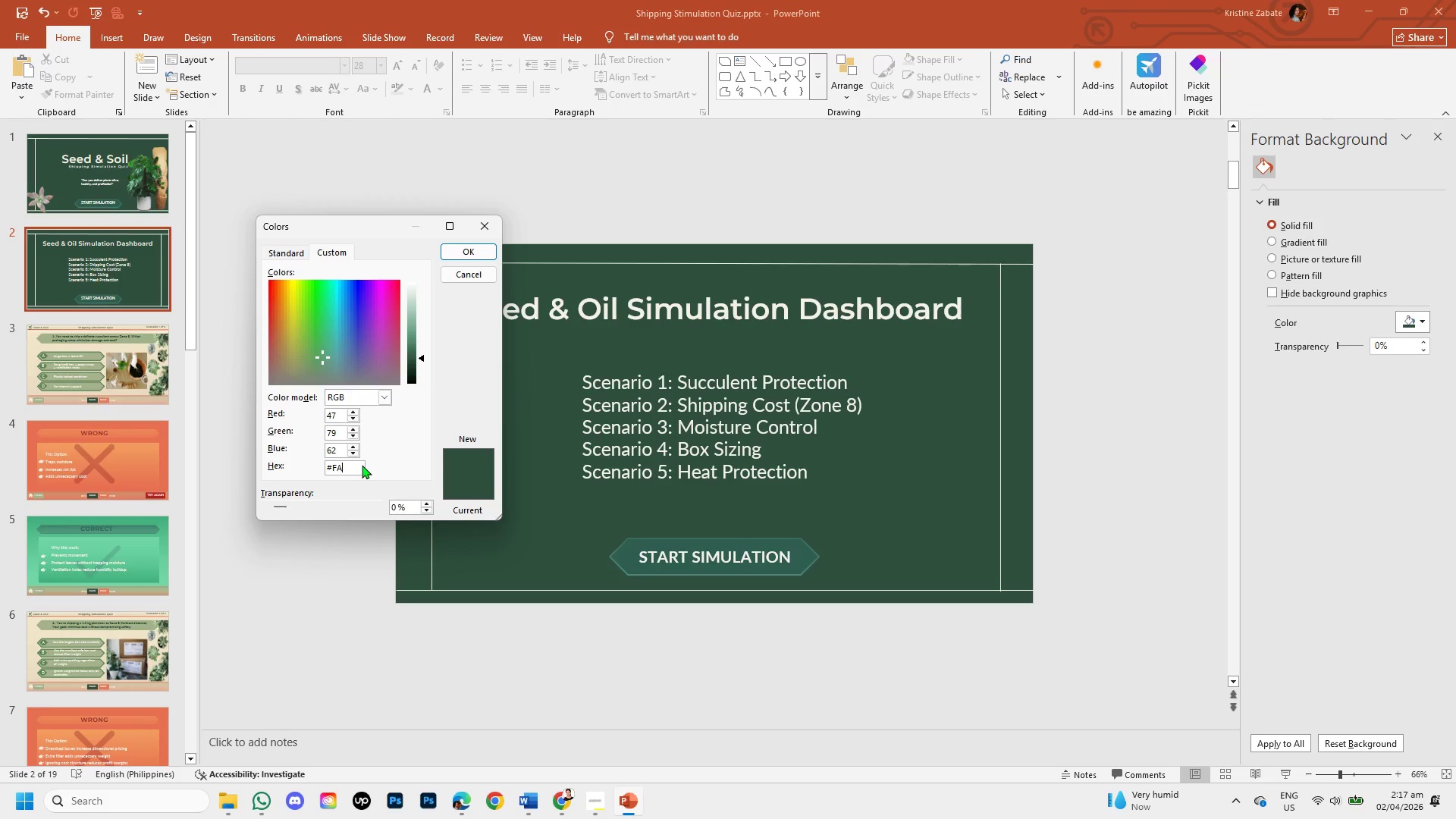 
type(F7F2)
 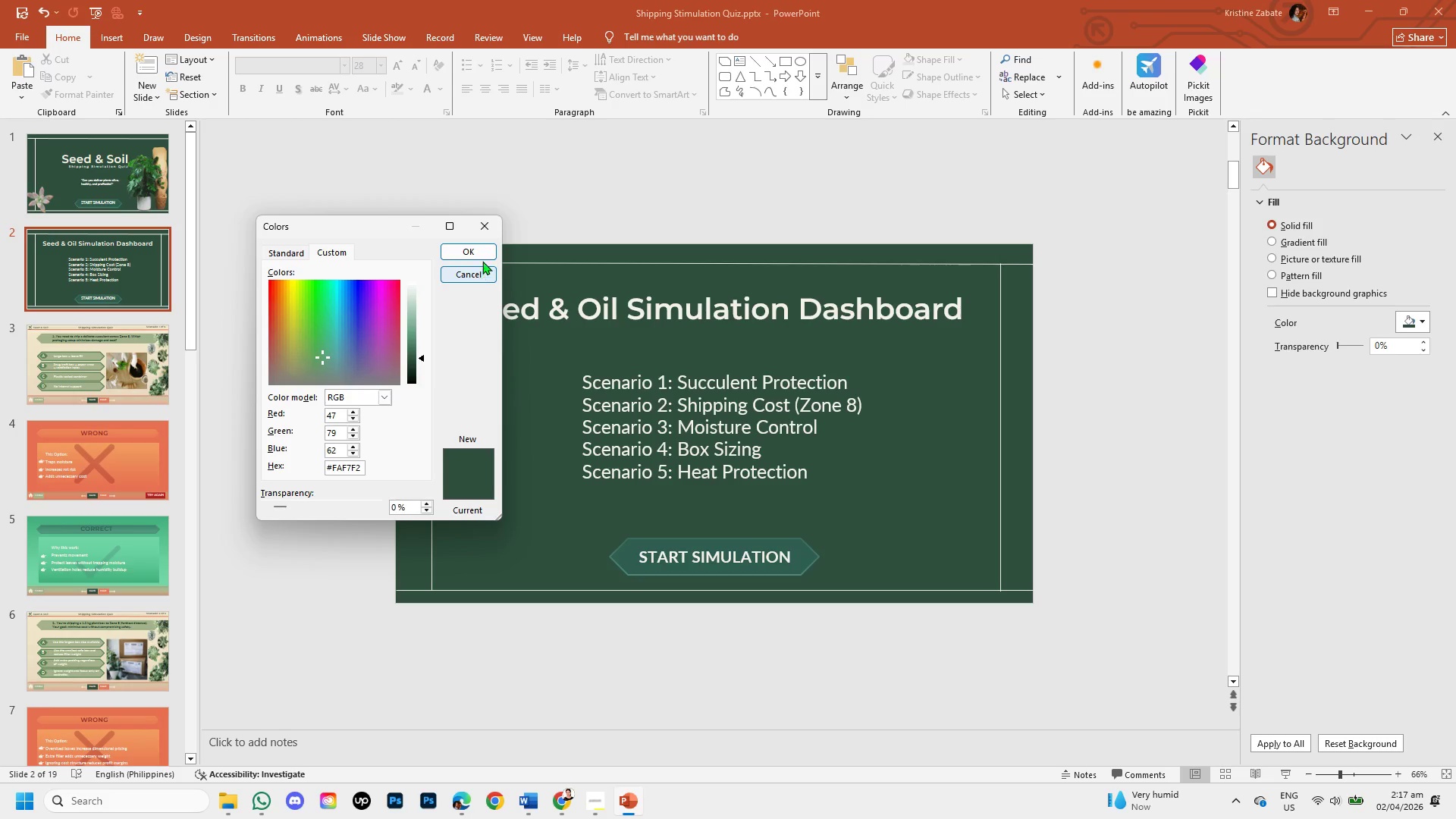 
left_click([479, 249])
 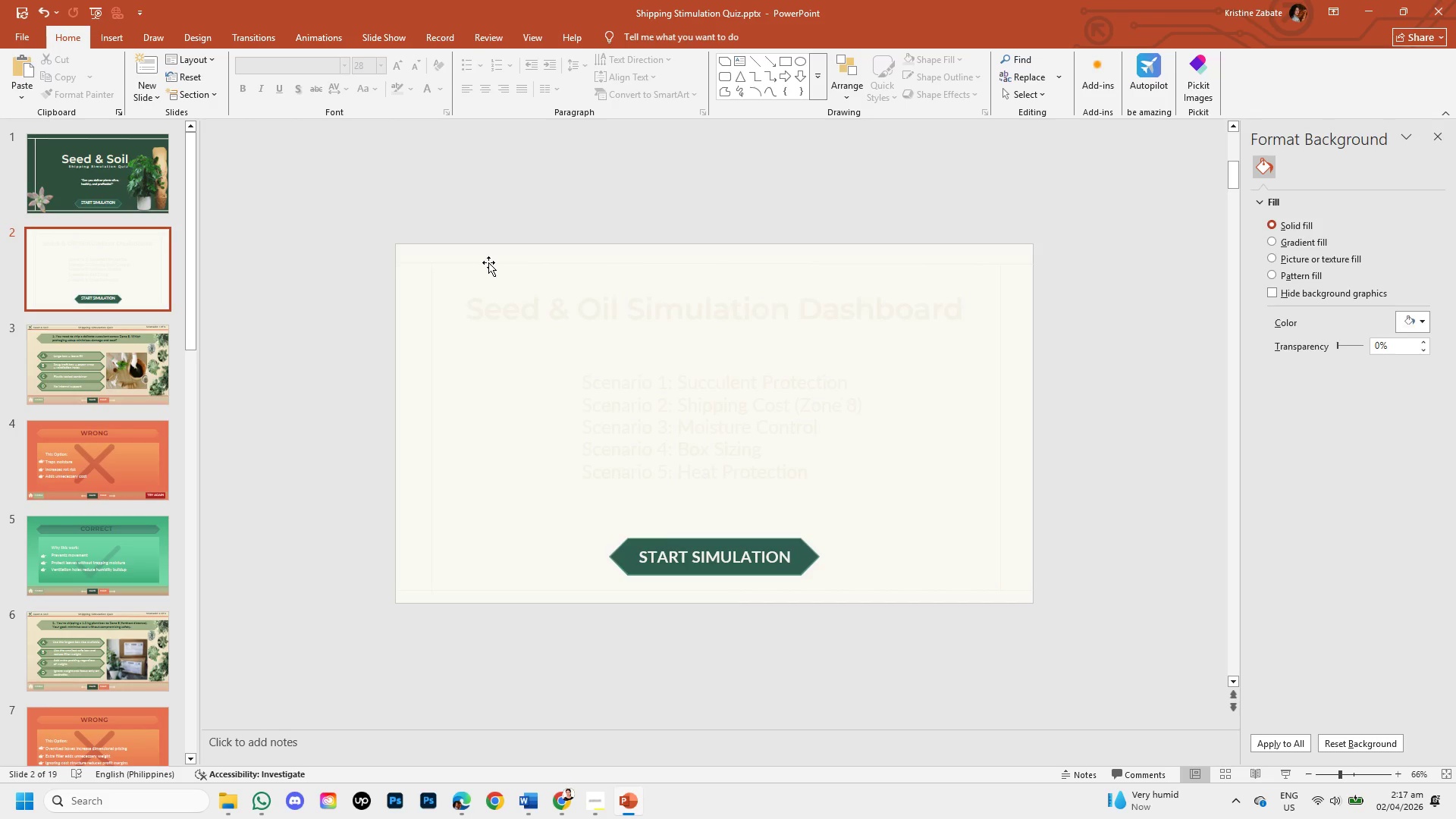 
wait(21.72)
 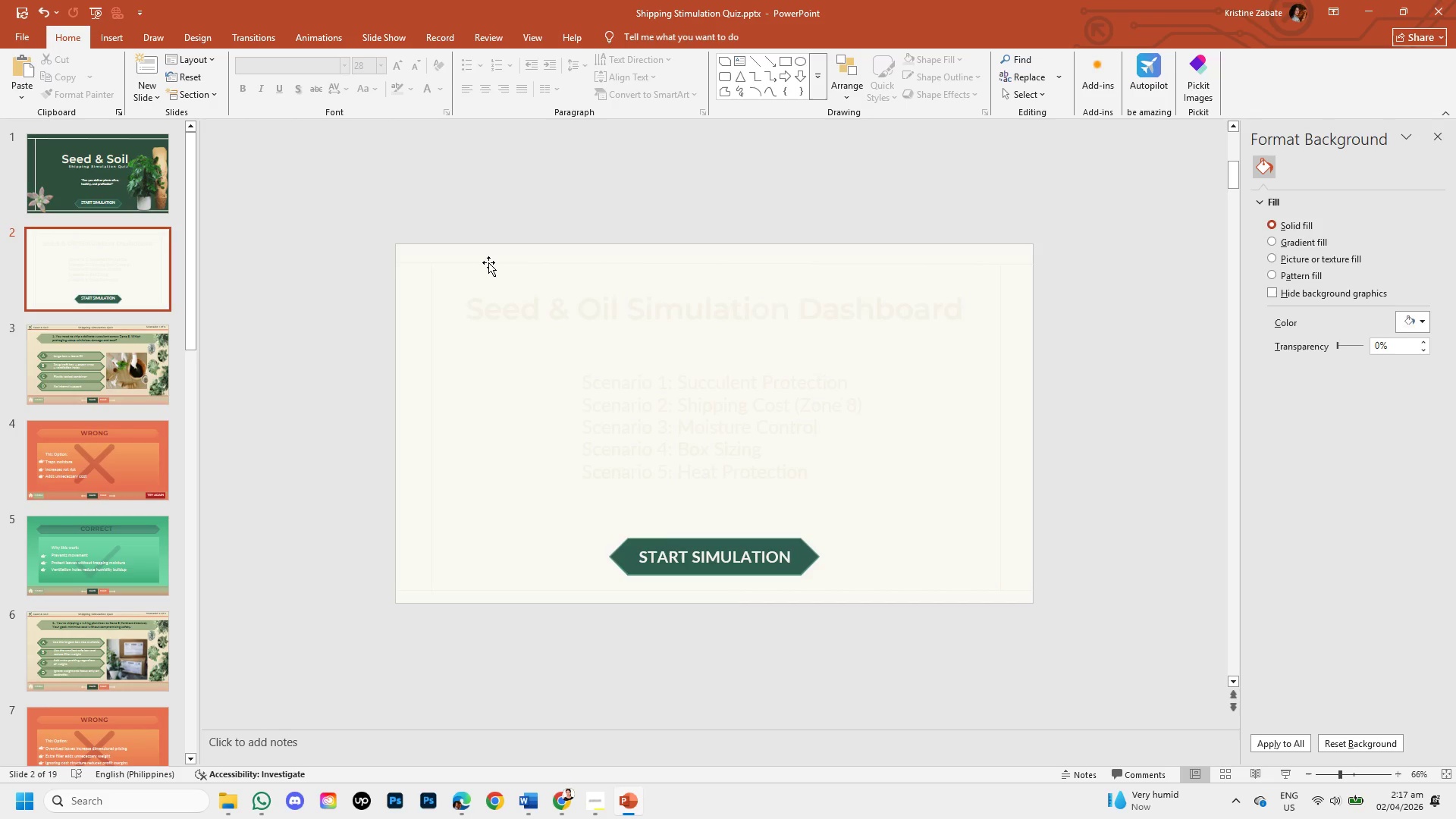 
key(Control+Z)
 